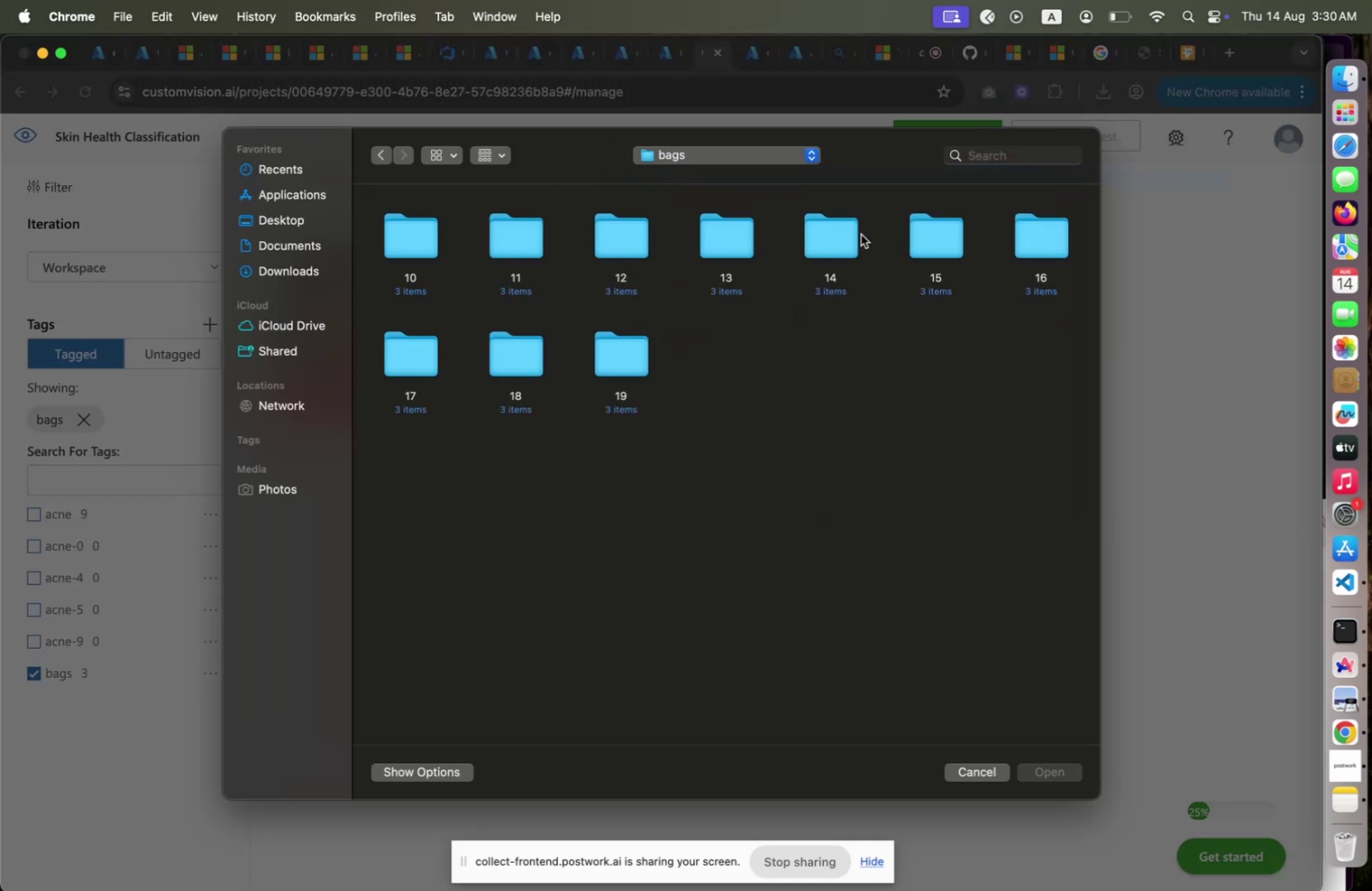 
double_click([846, 238])
 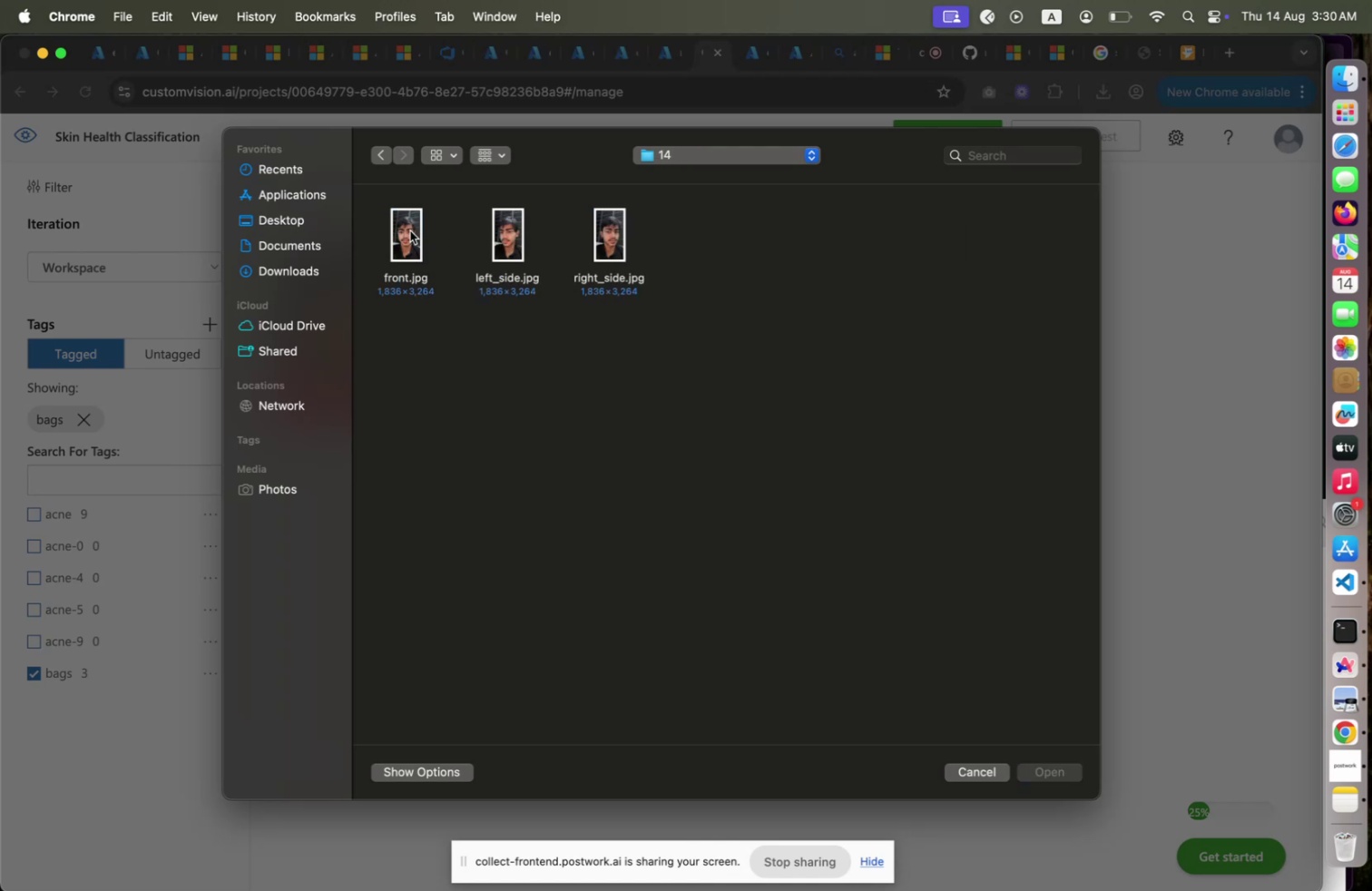 
left_click([410, 230])
 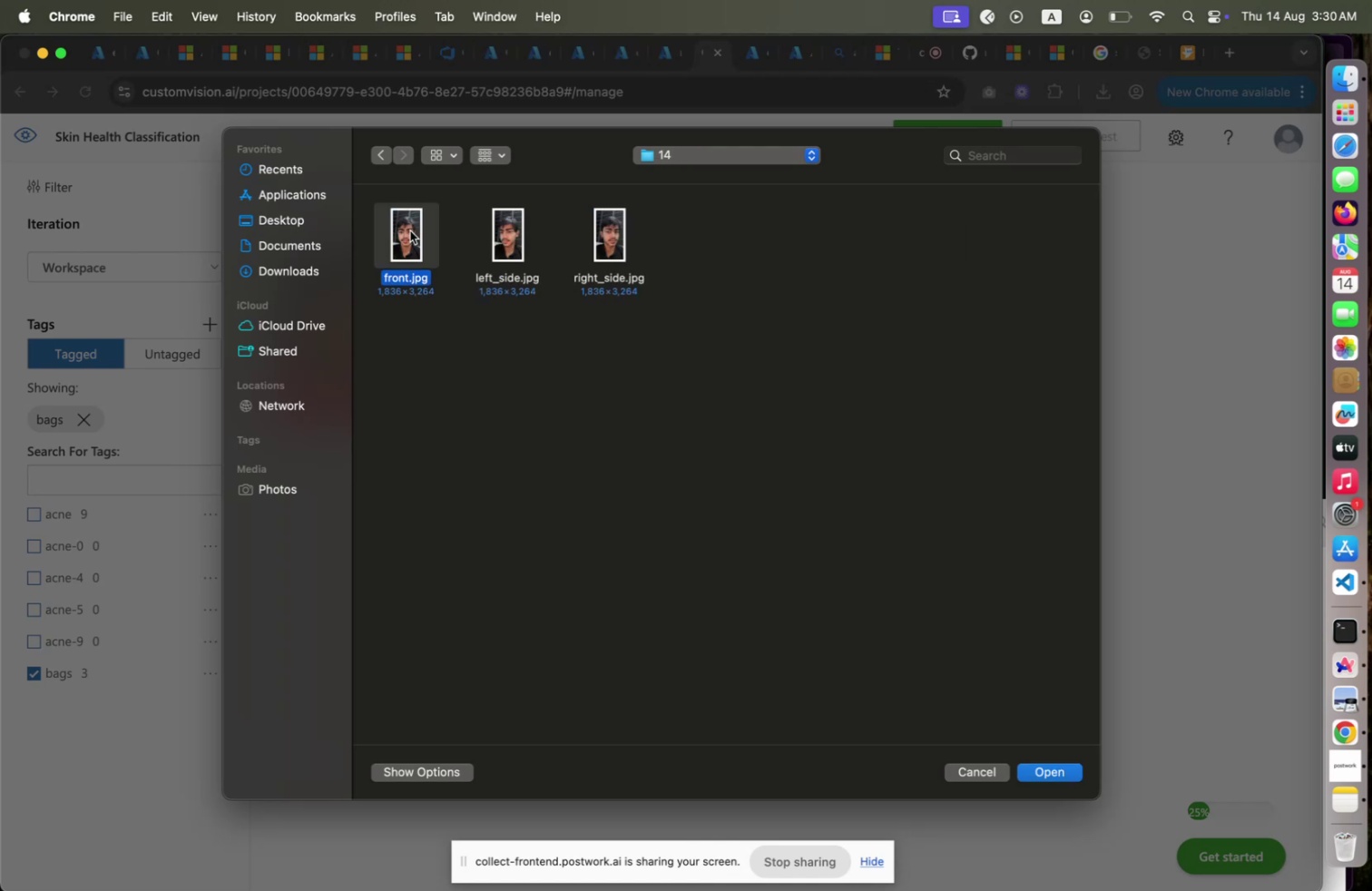 
key(Shift+ArrowRight)
 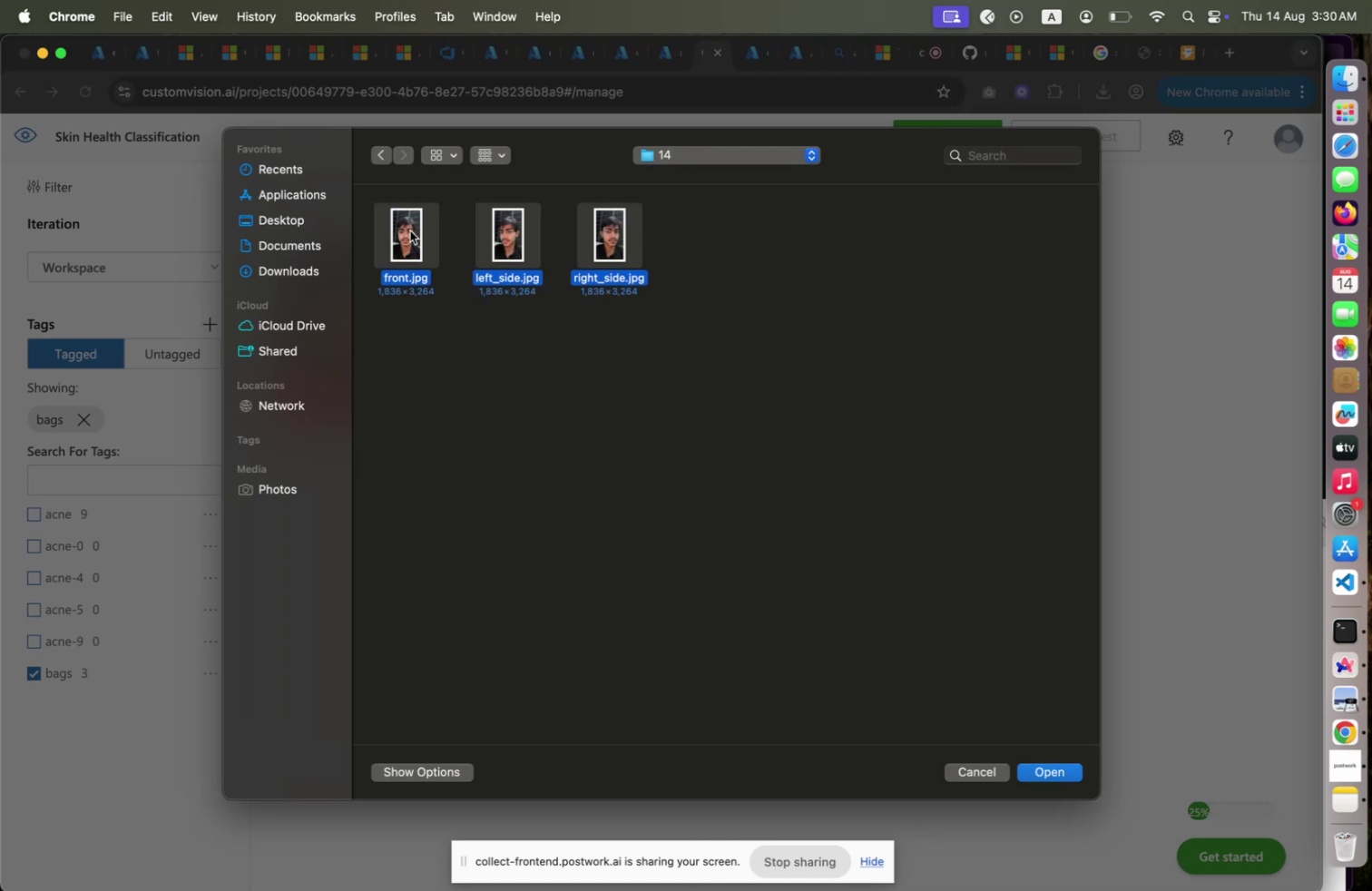 
key(Shift+ArrowRight)
 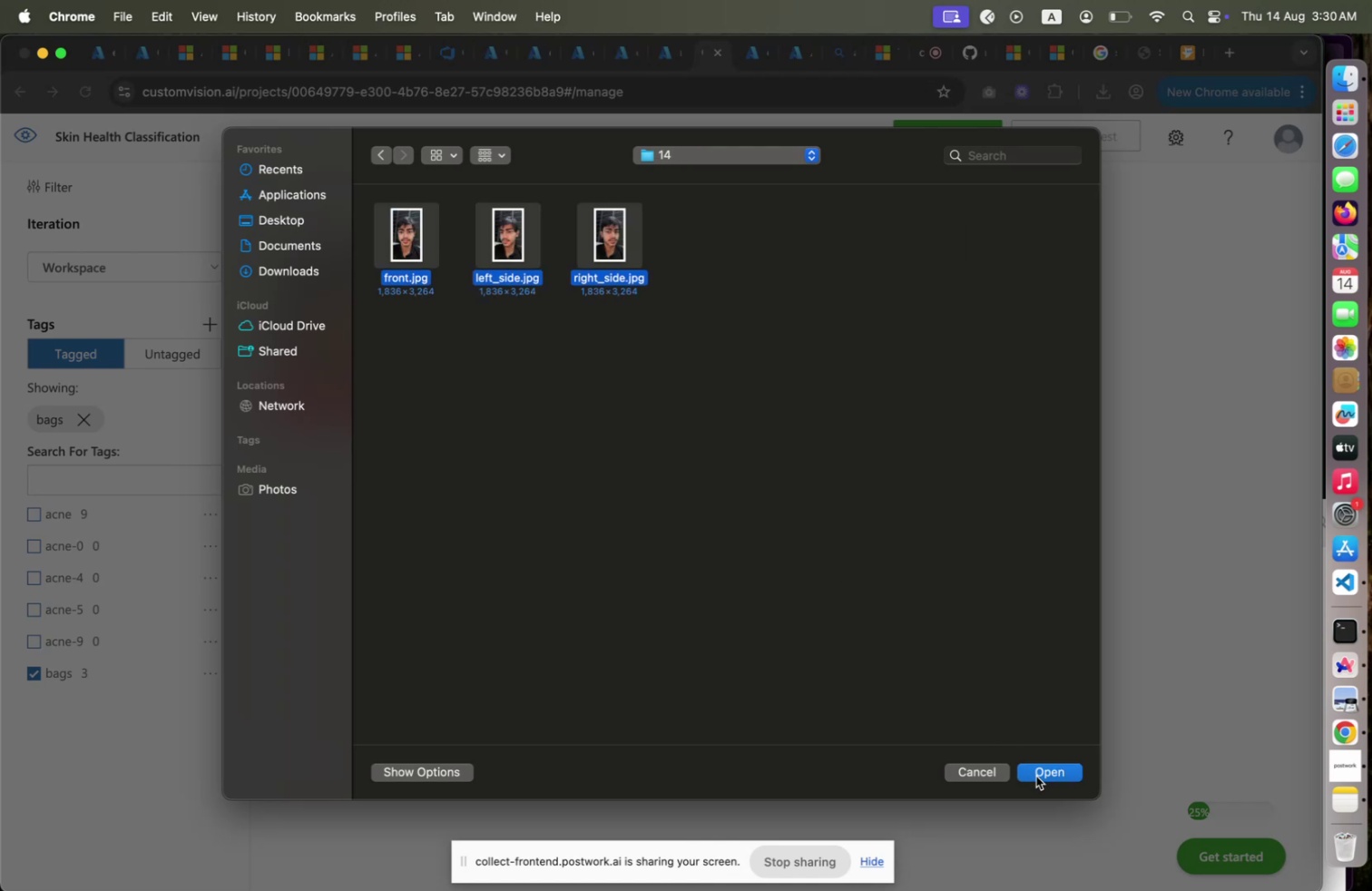 
left_click([1036, 775])
 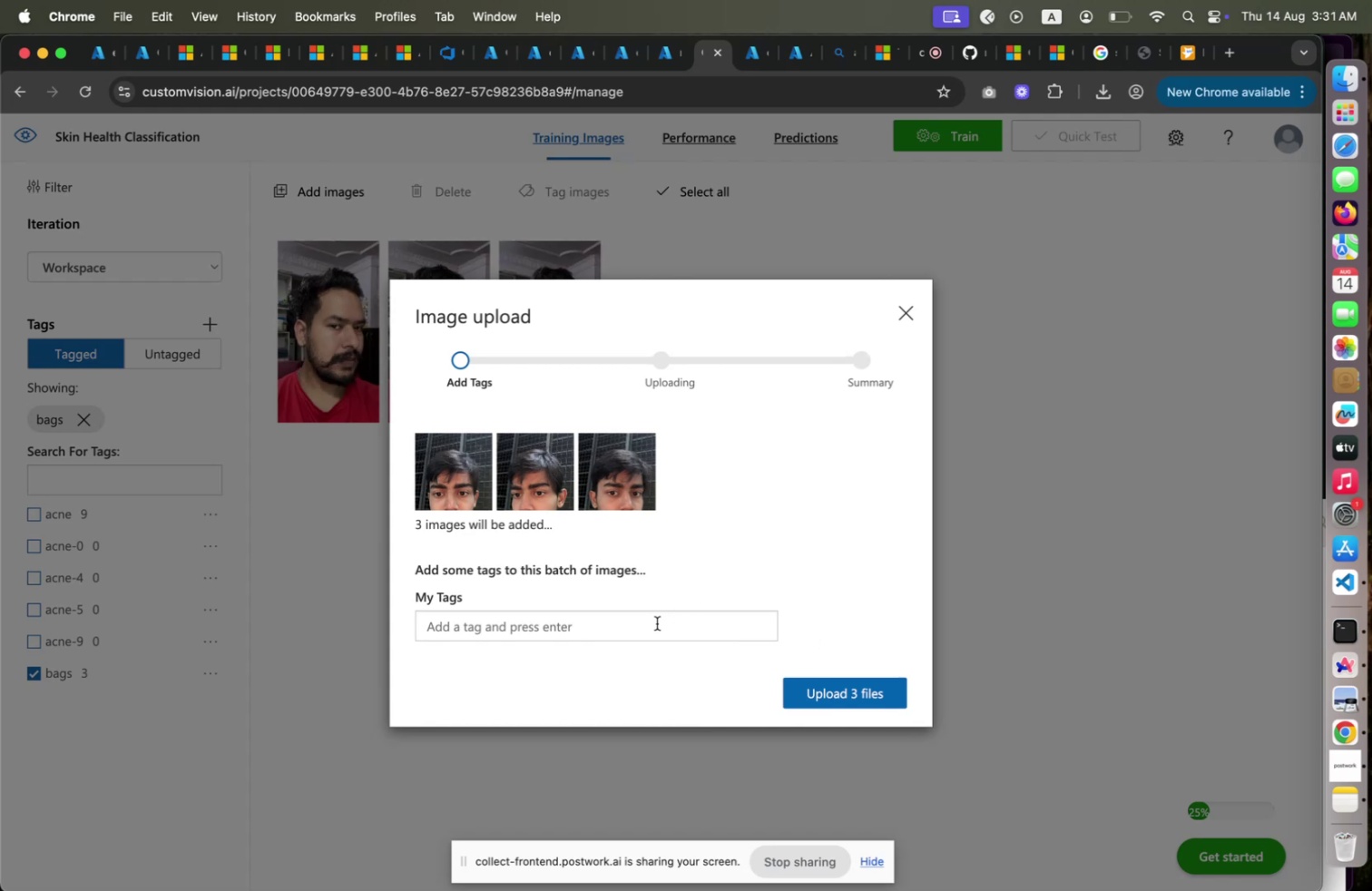 
left_click([657, 622])
 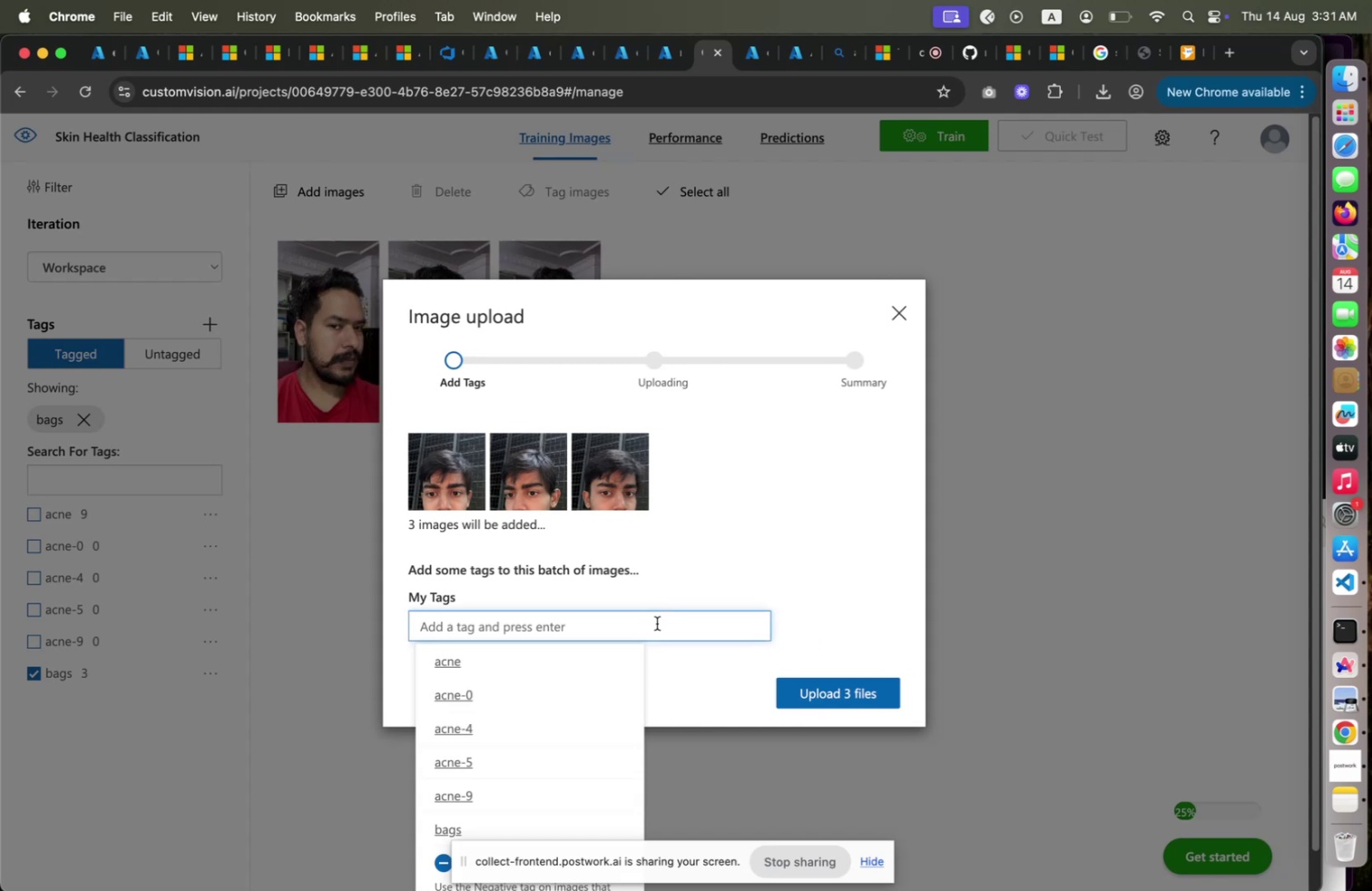 
type(bags)
 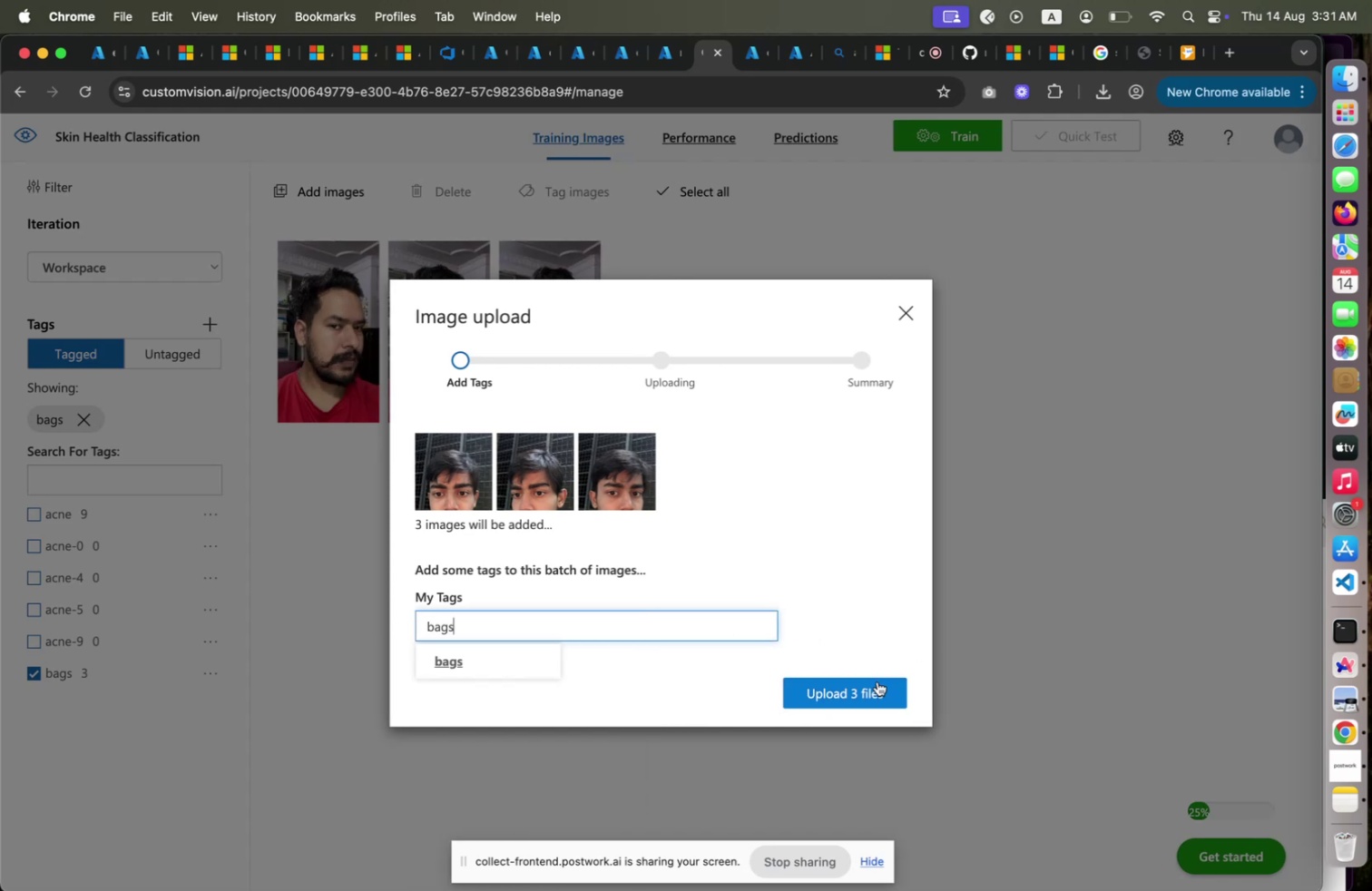 
left_click([877, 680])
 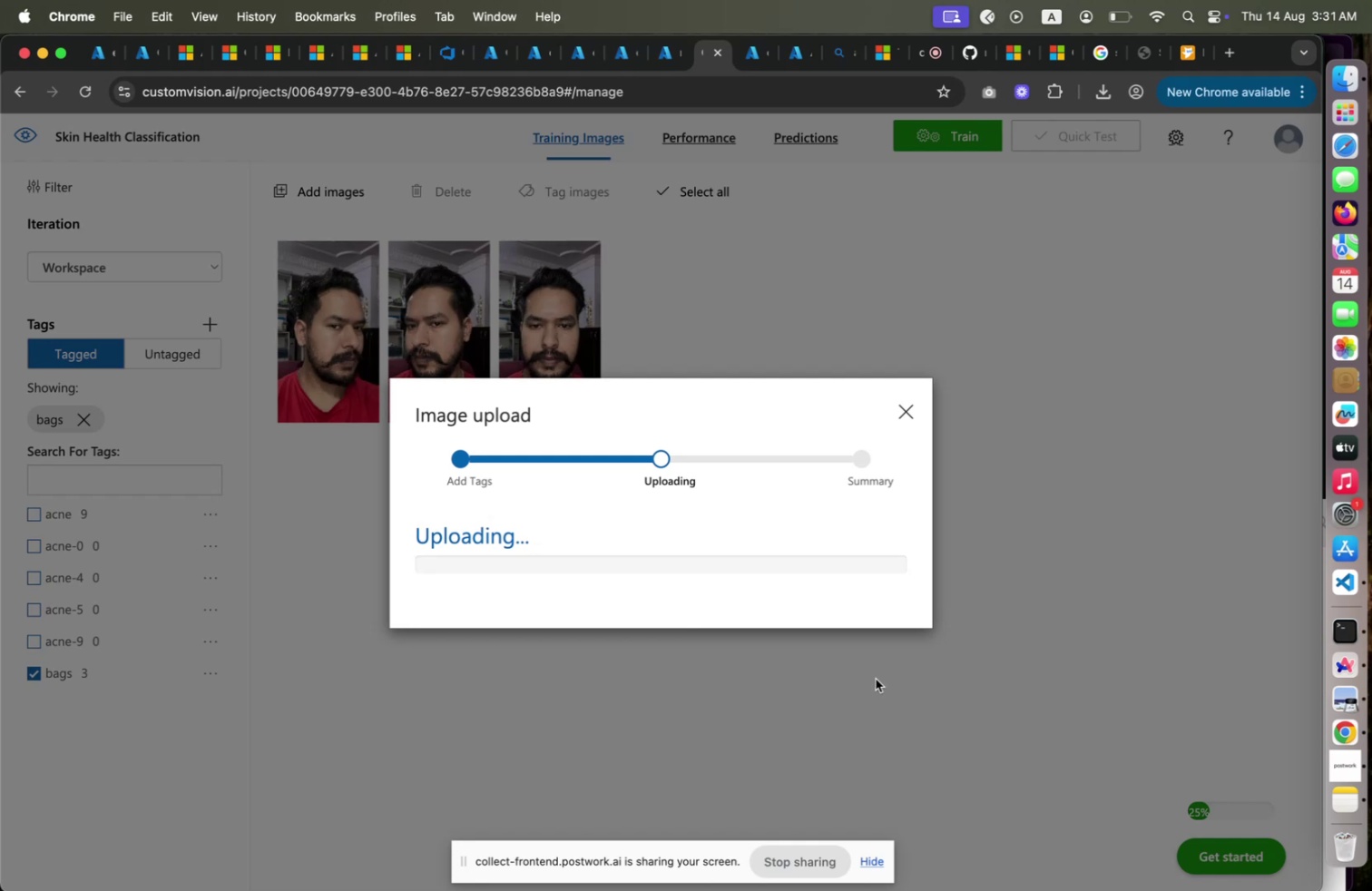 
wait(12.54)
 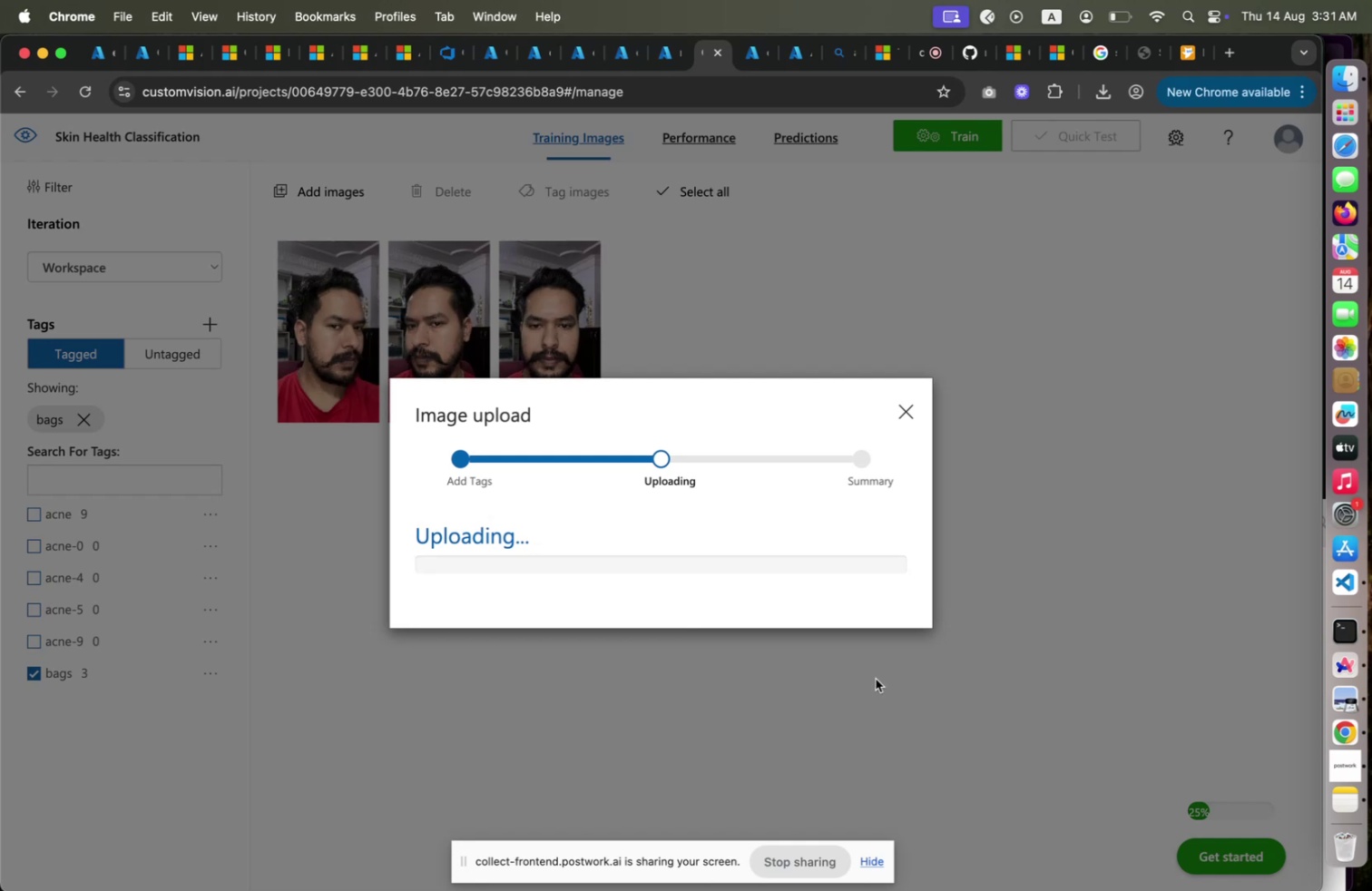 
left_click([746, 64])
 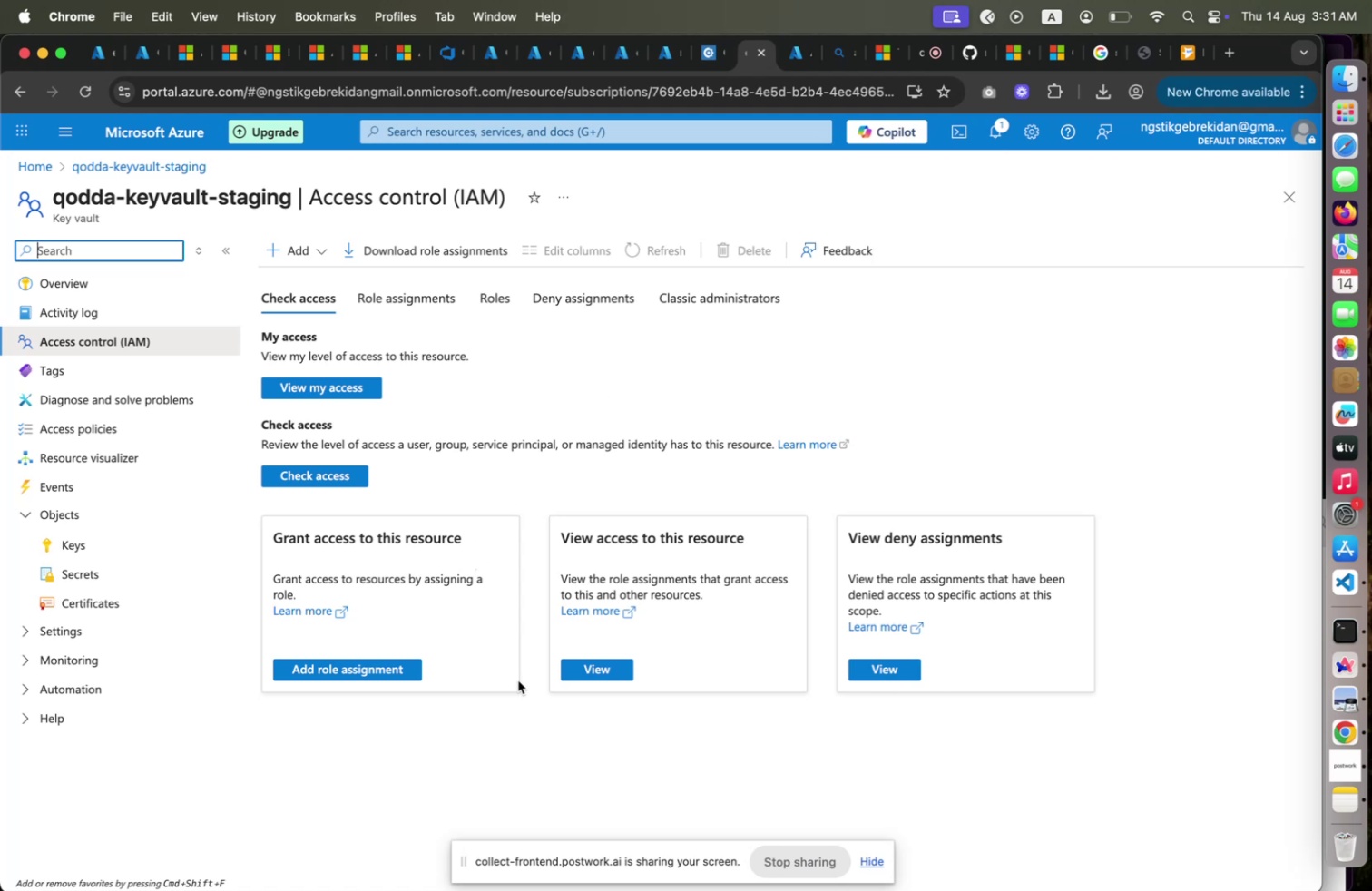 
wait(5.22)
 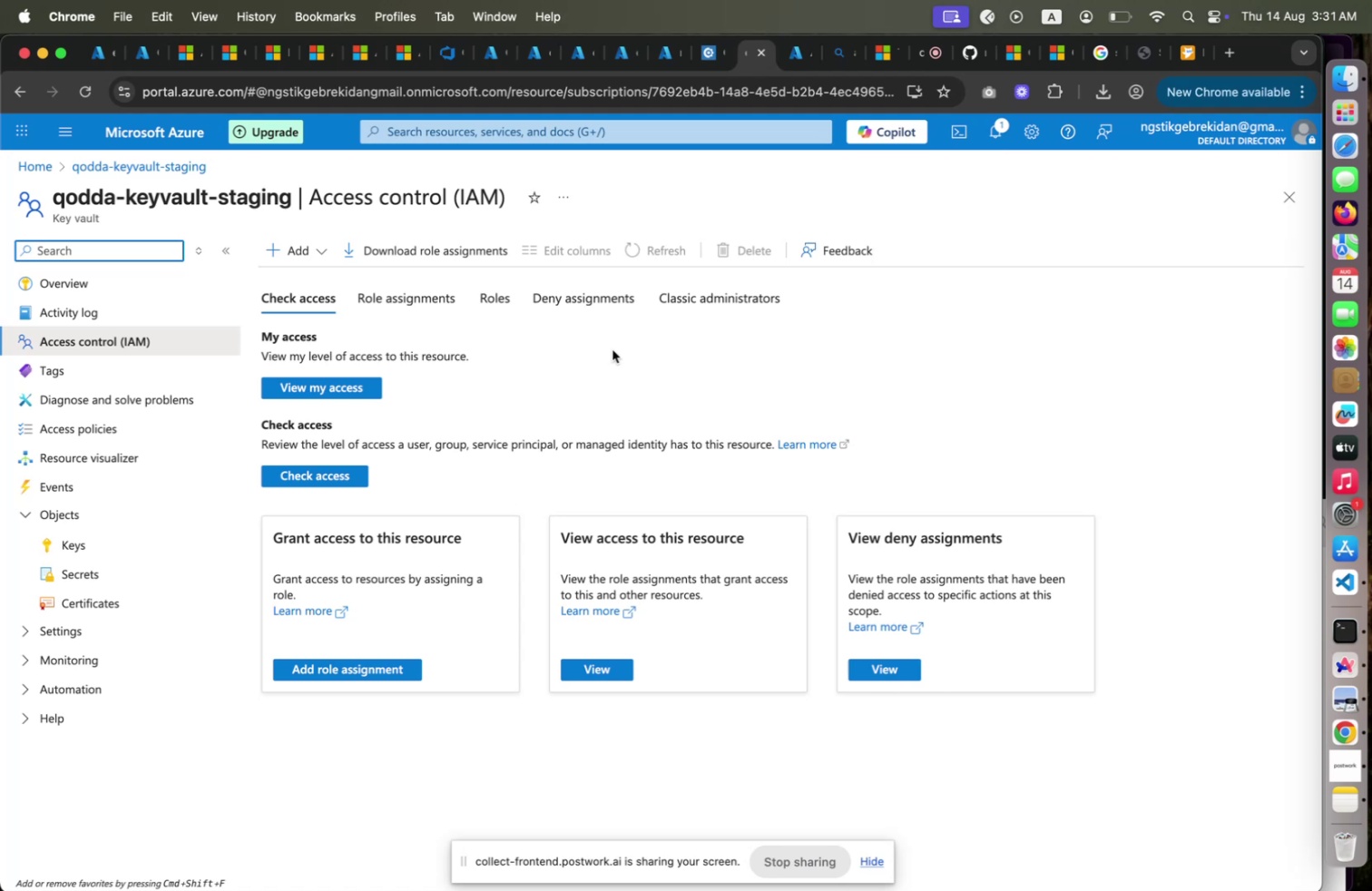 
left_click([603, 671])
 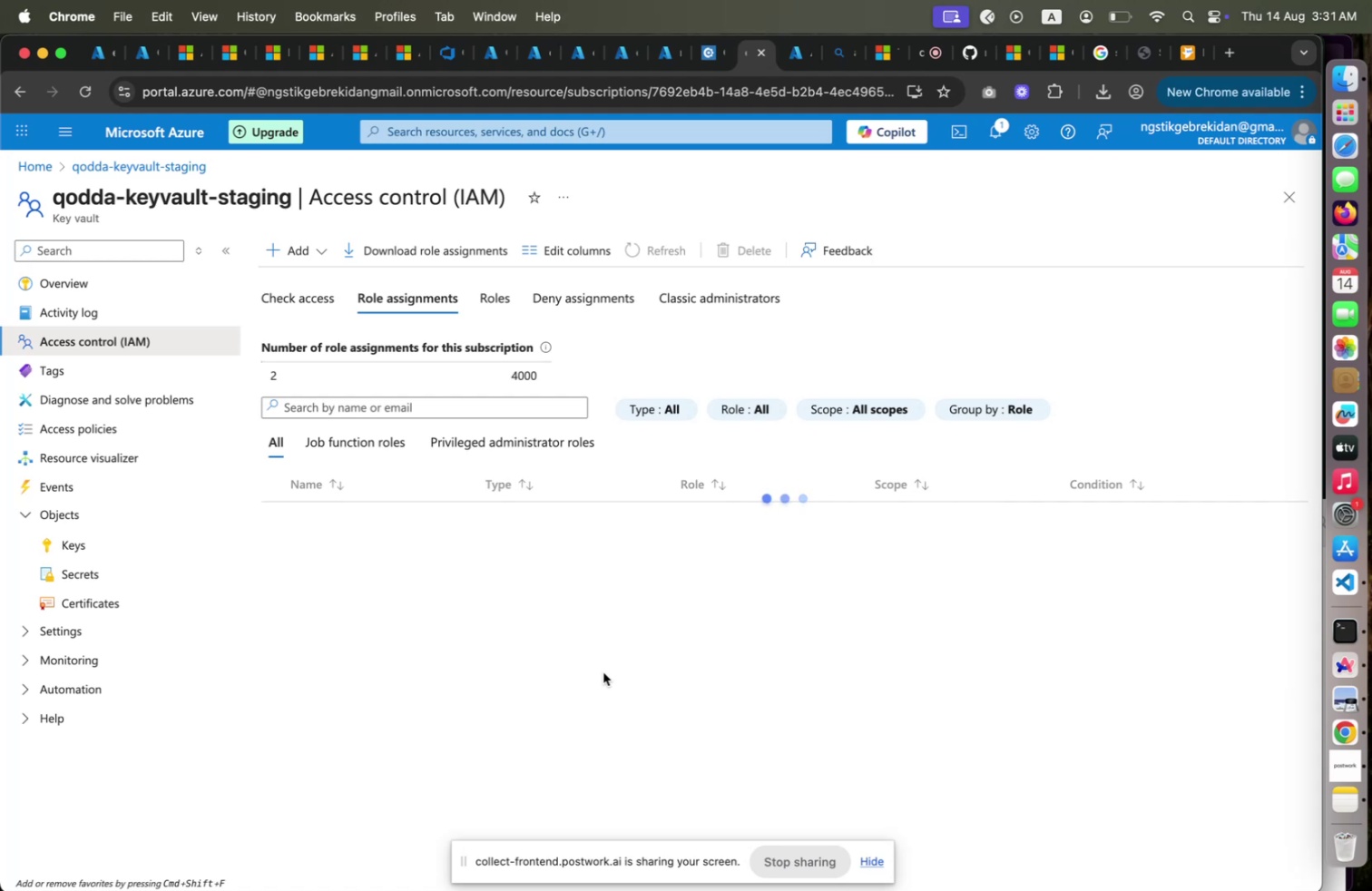 
wait(17.7)
 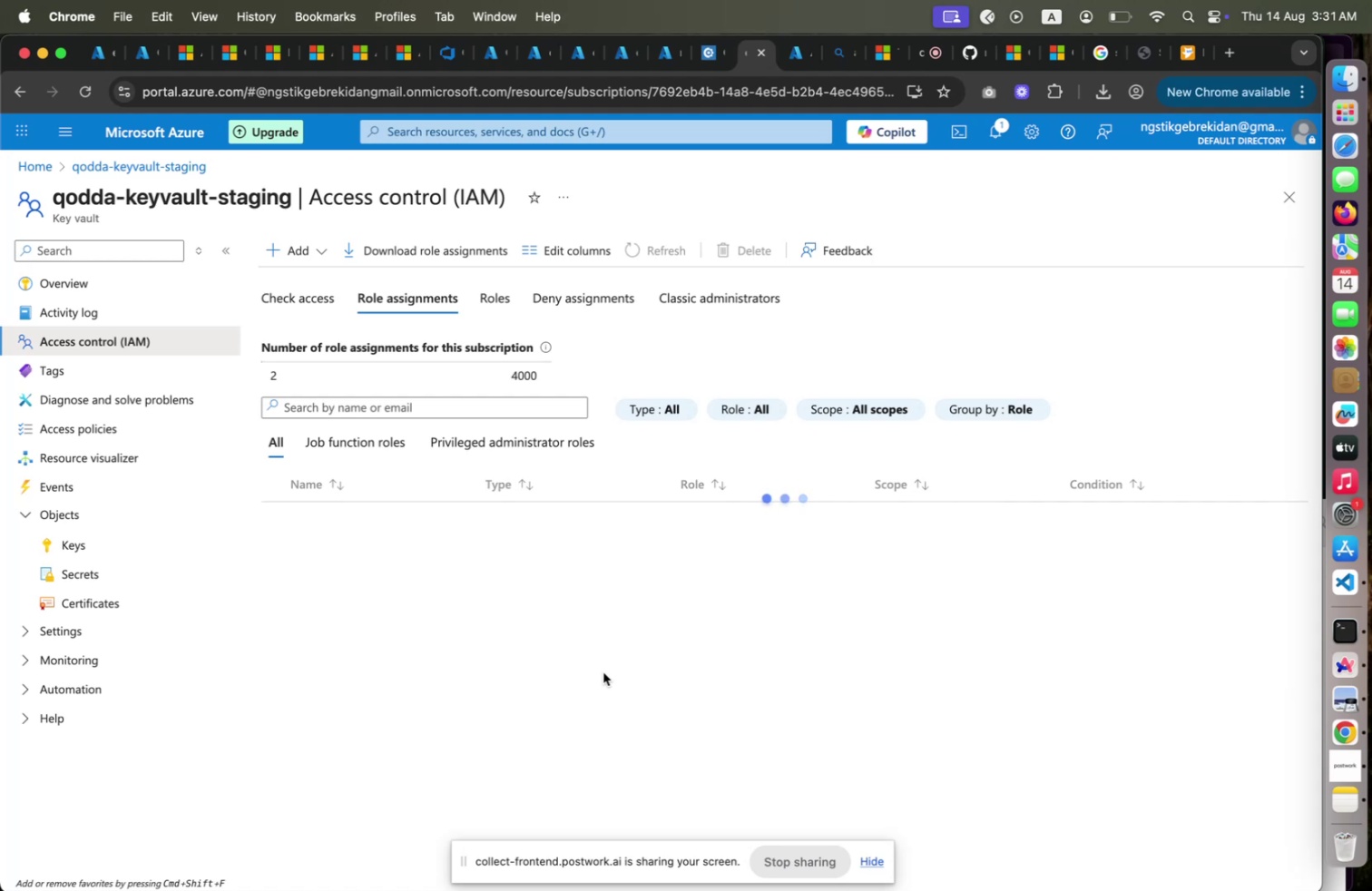 
left_click([802, 68])
 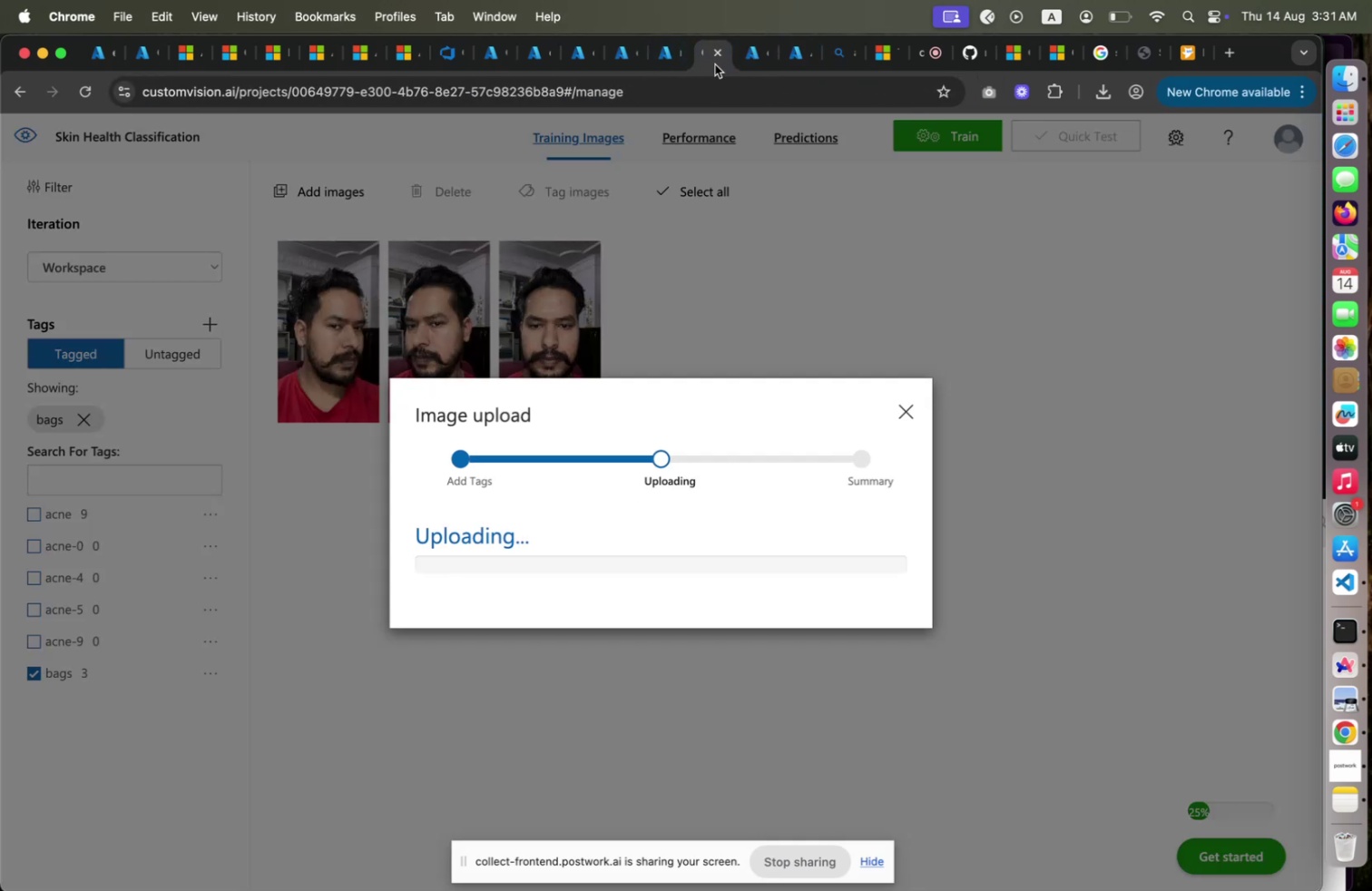 
mouse_move([760, 88])
 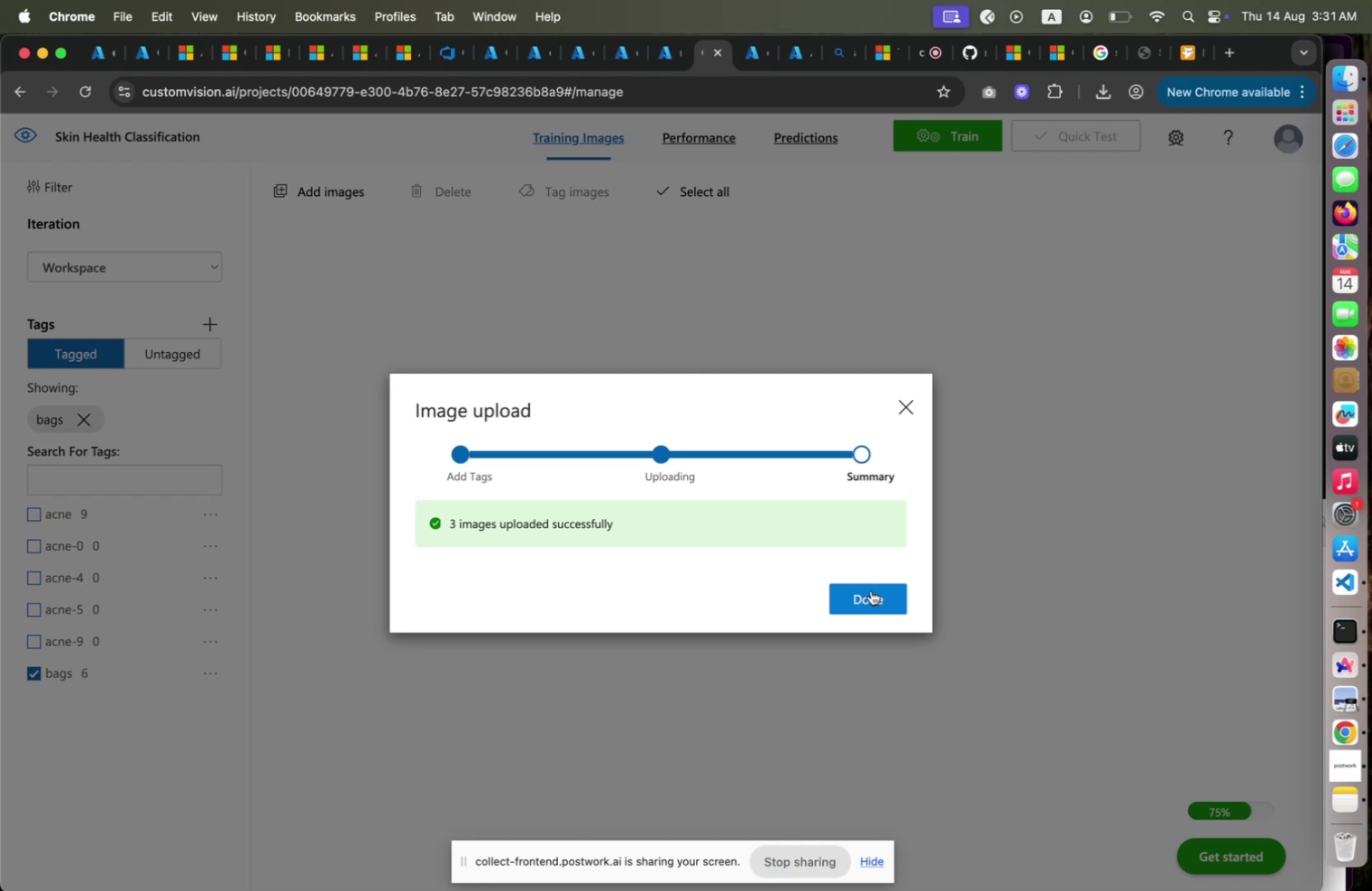 
left_click([871, 590])
 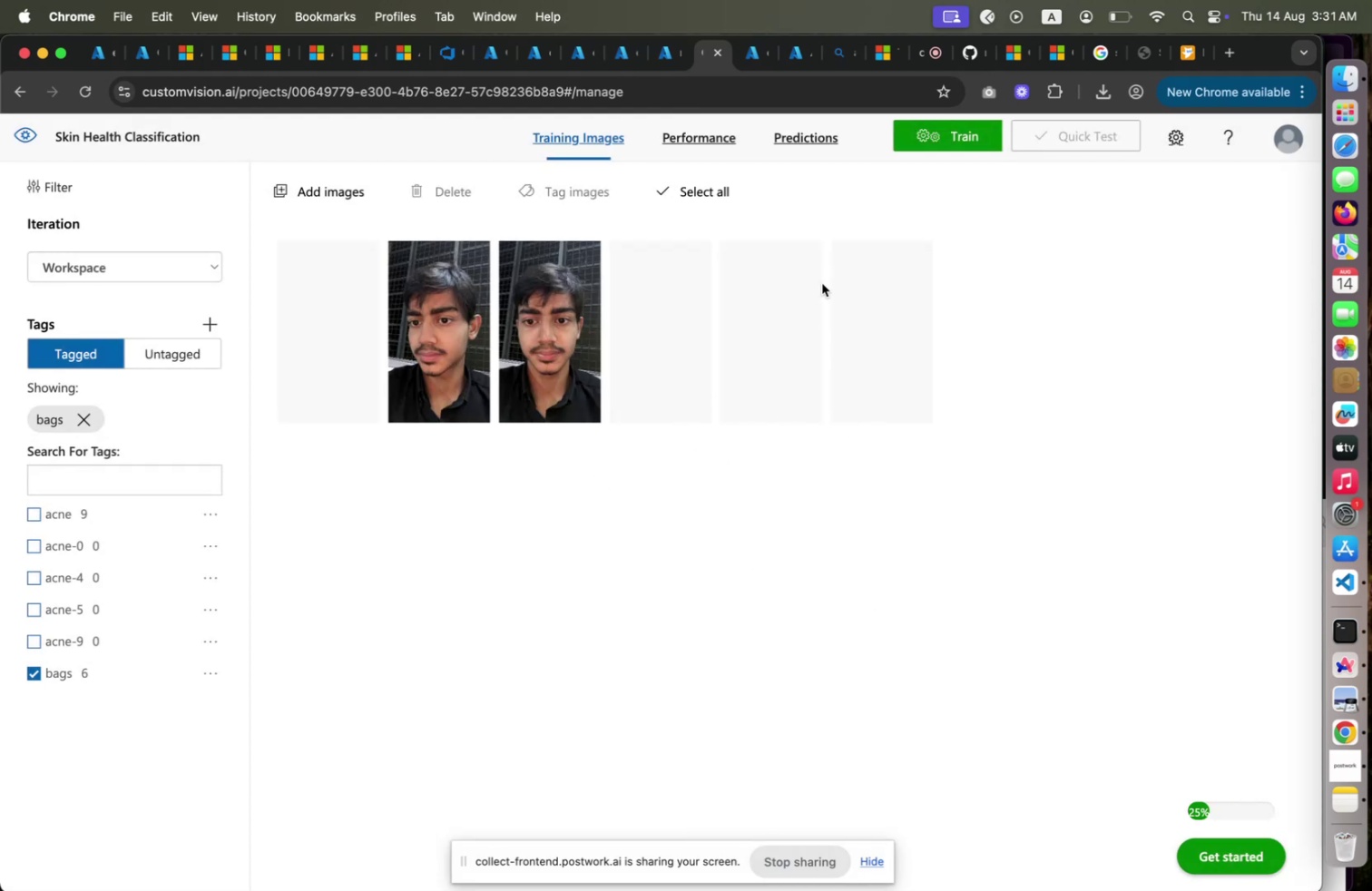 
wait(7.9)
 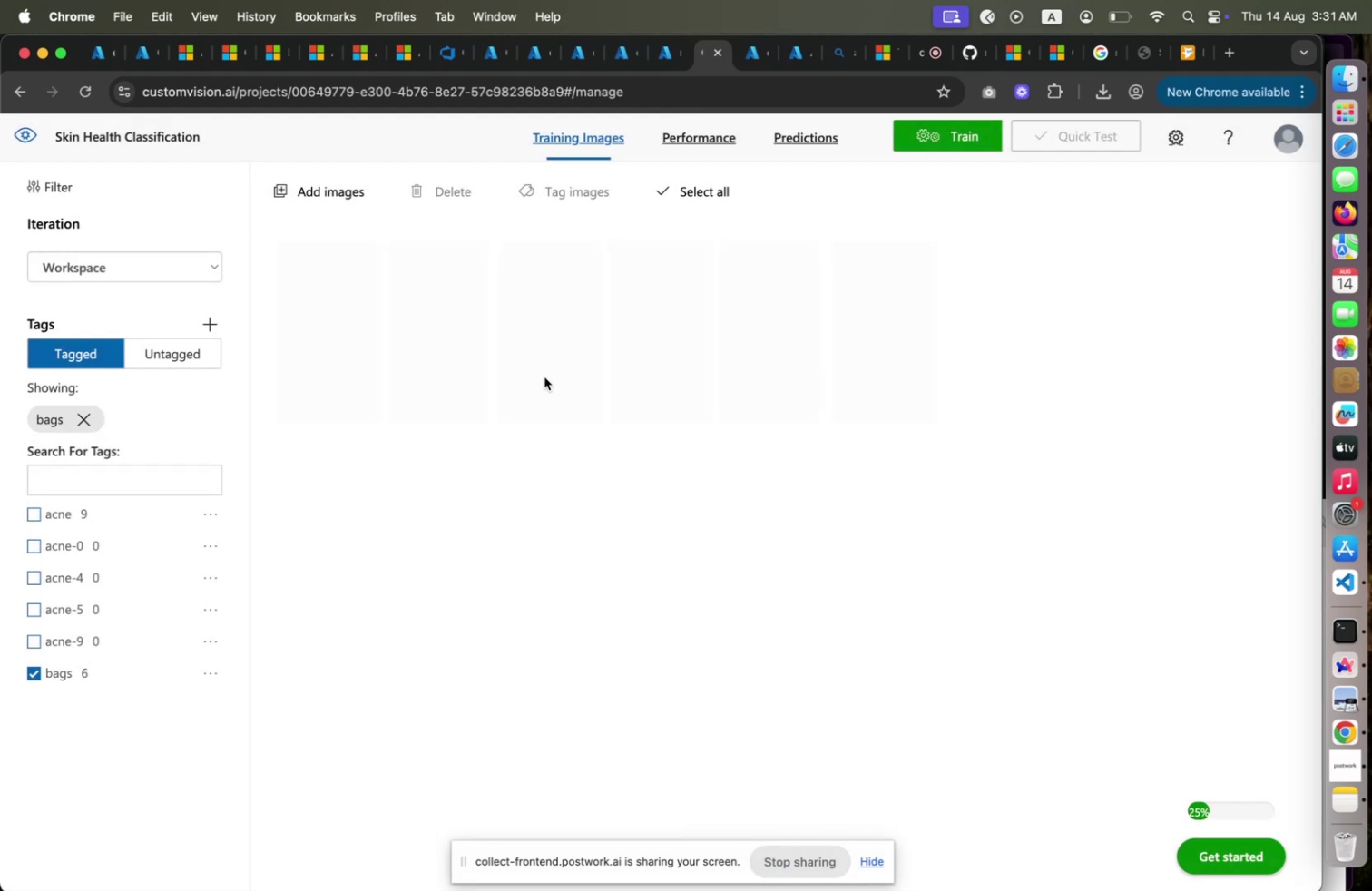 
left_click([345, 199])
 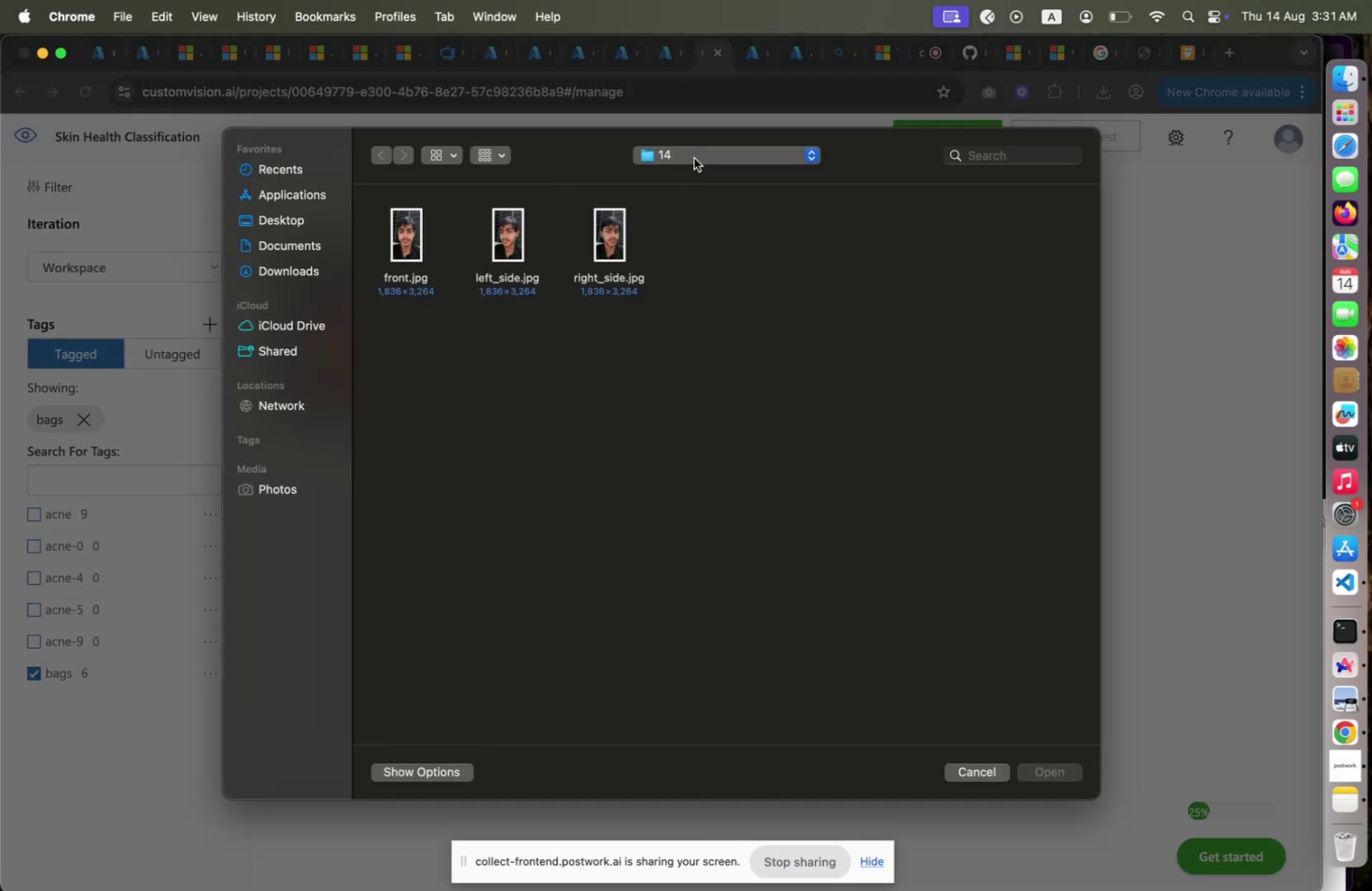 
left_click([696, 156])
 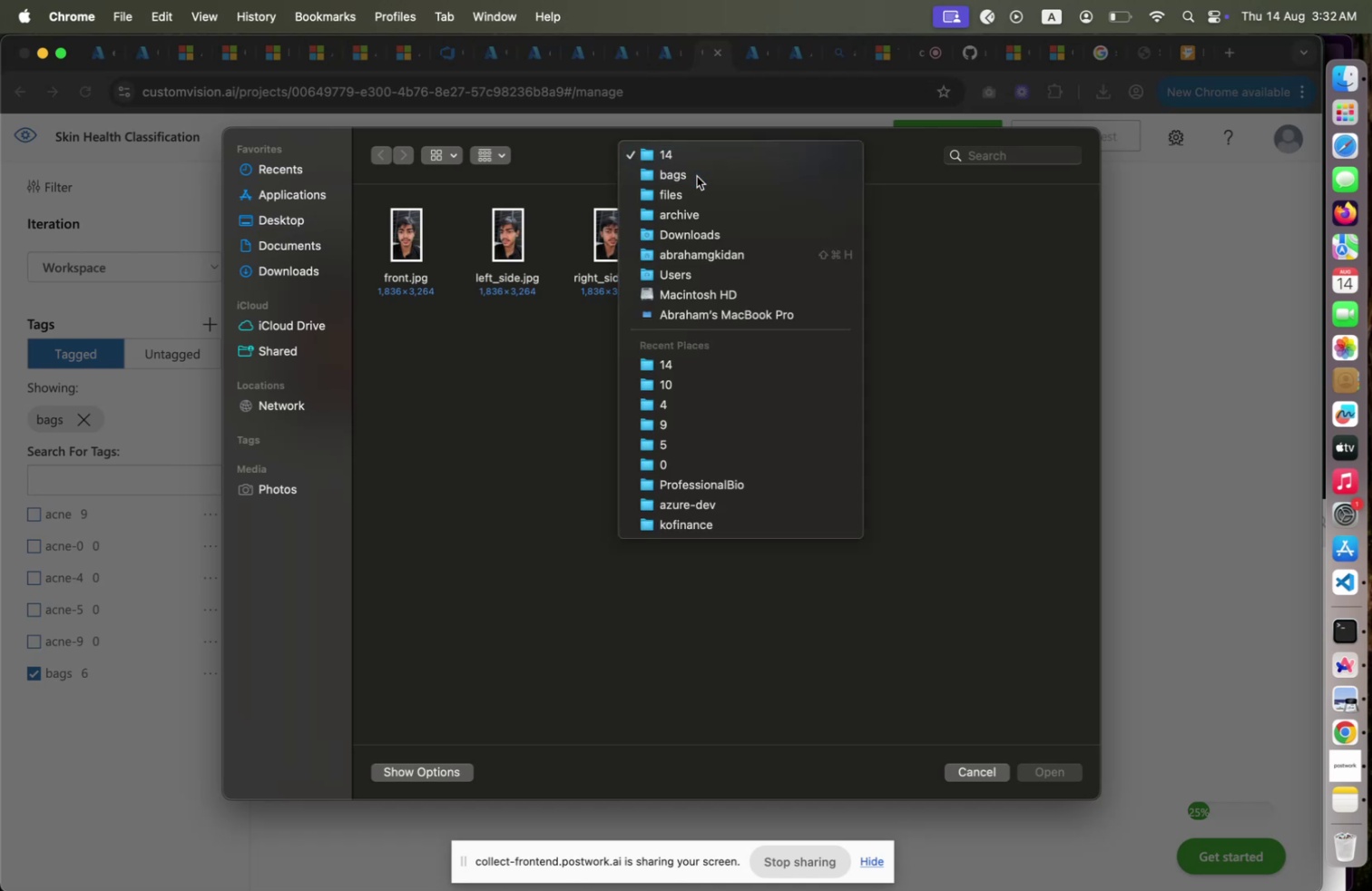 
left_click([697, 176])
 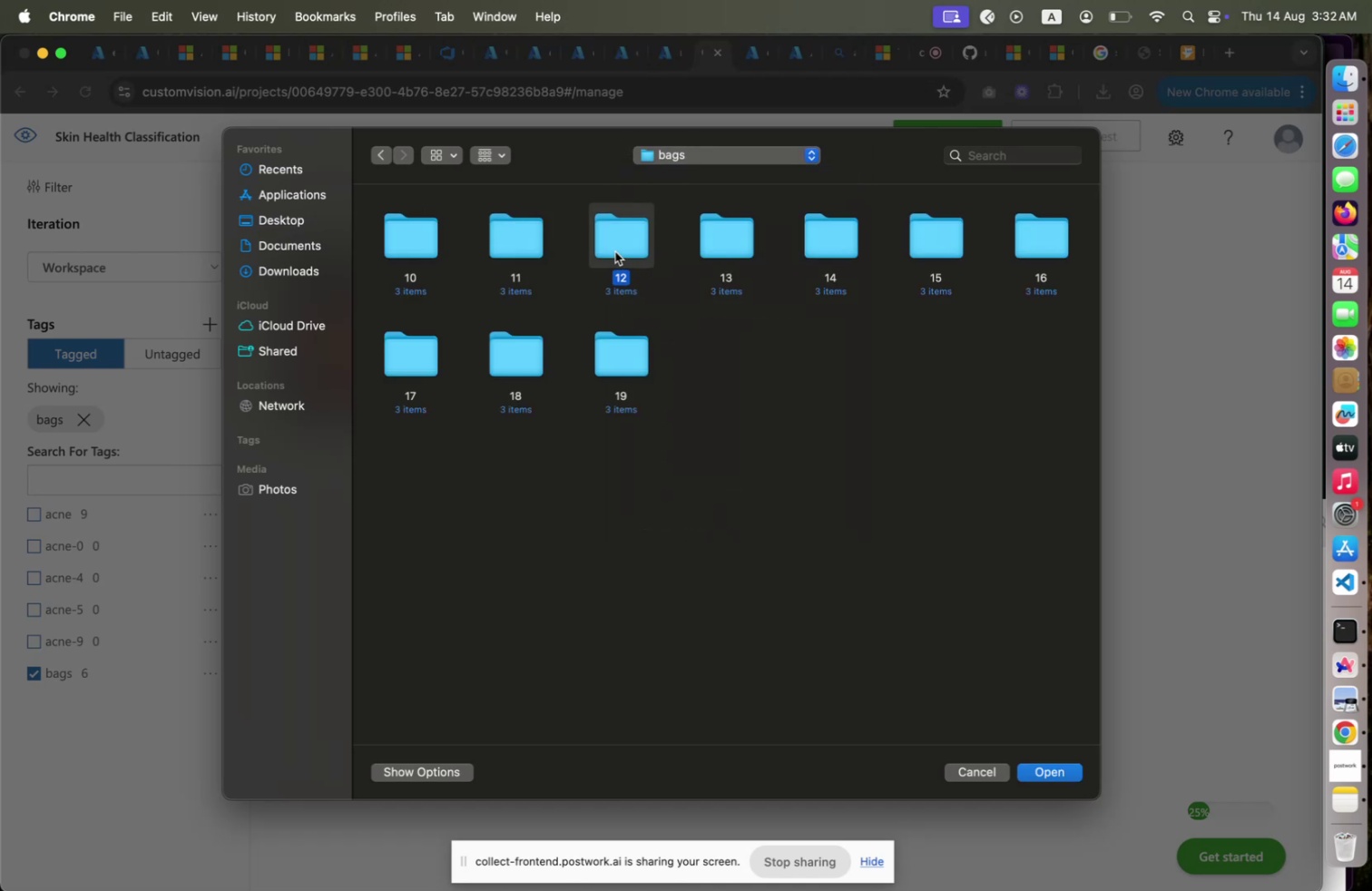 
double_click([615, 251])
 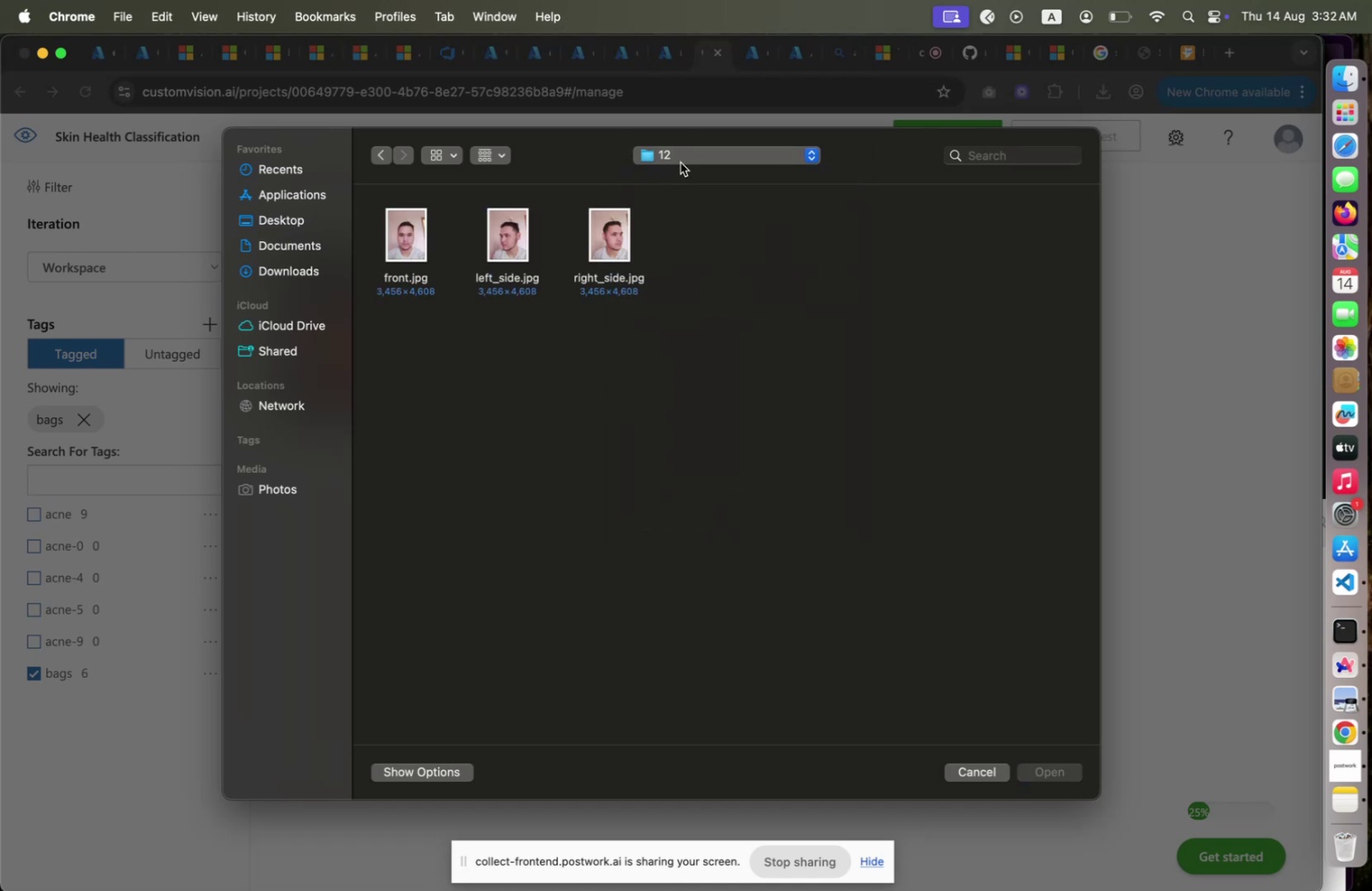 
left_click([681, 162])
 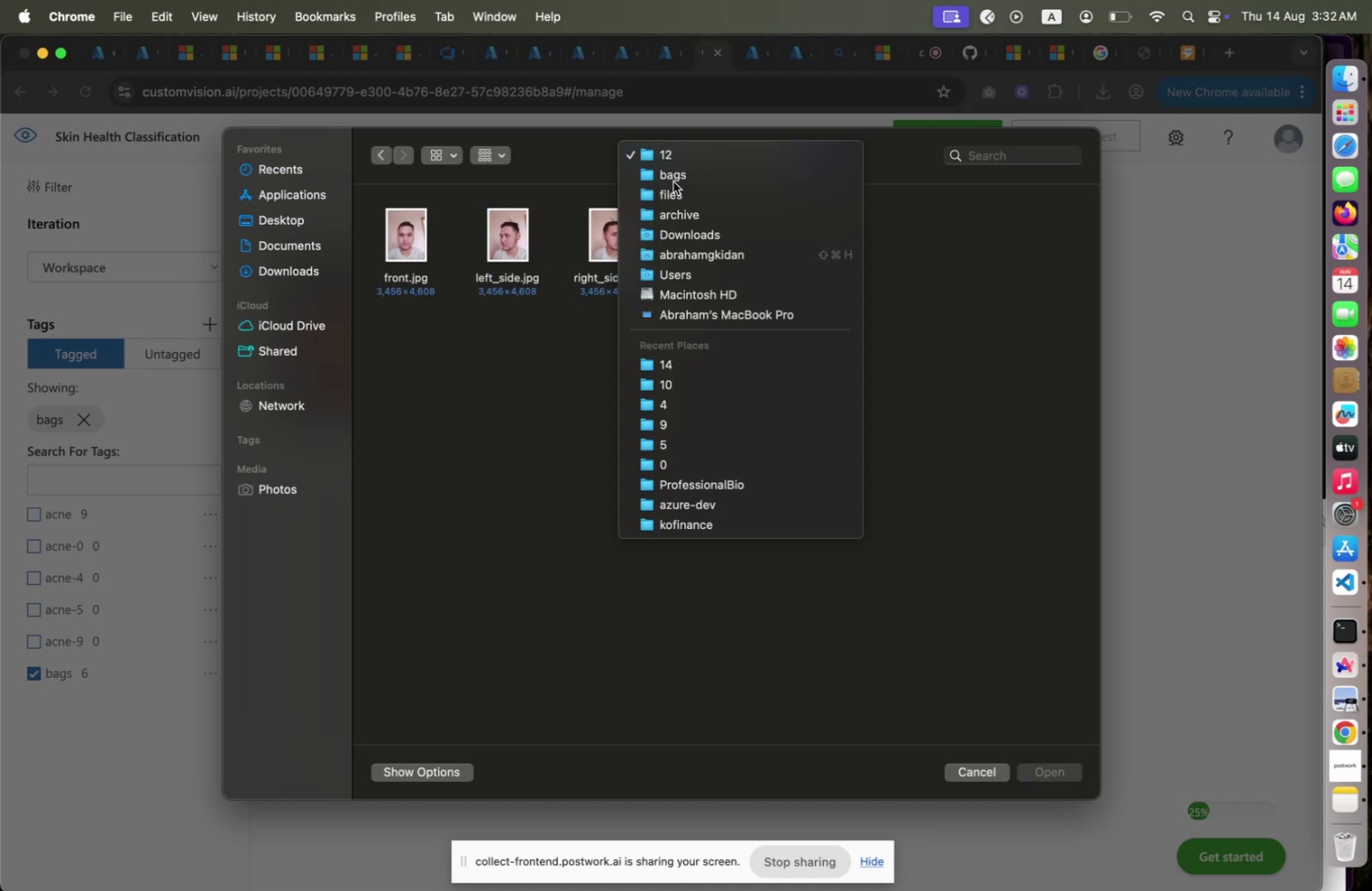 
left_click([674, 181])
 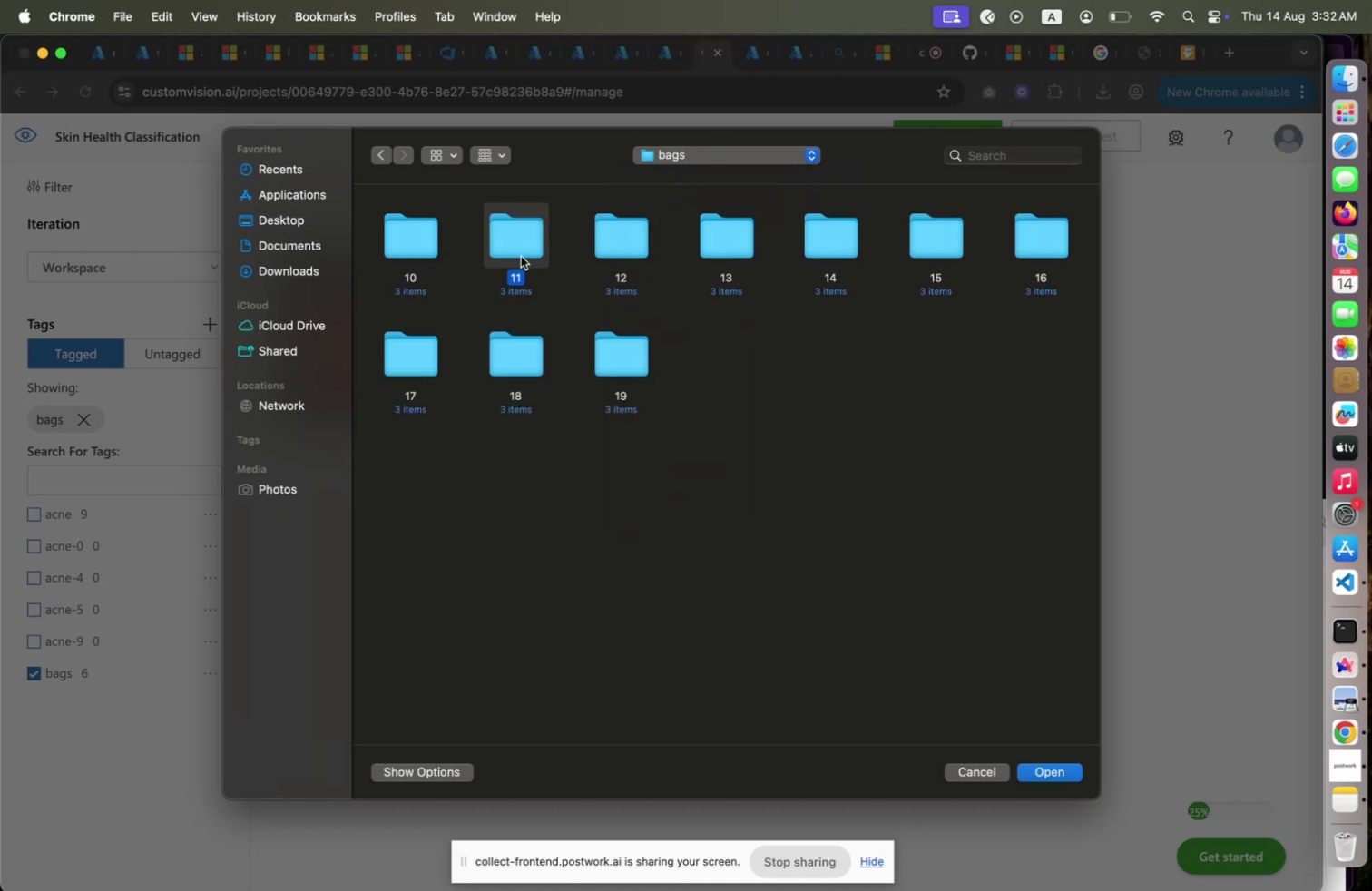 
double_click([521, 256])
 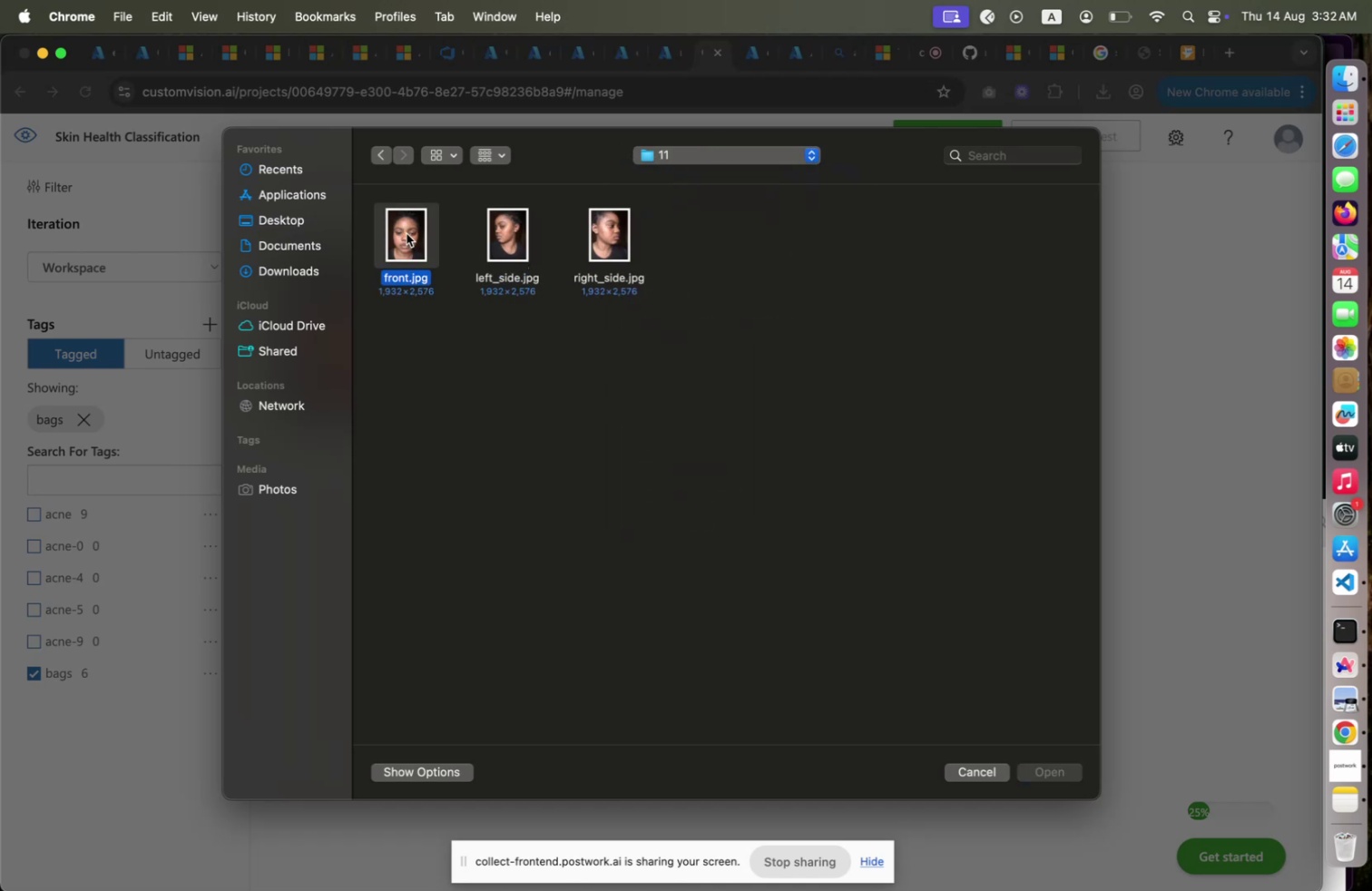 
left_click([407, 233])
 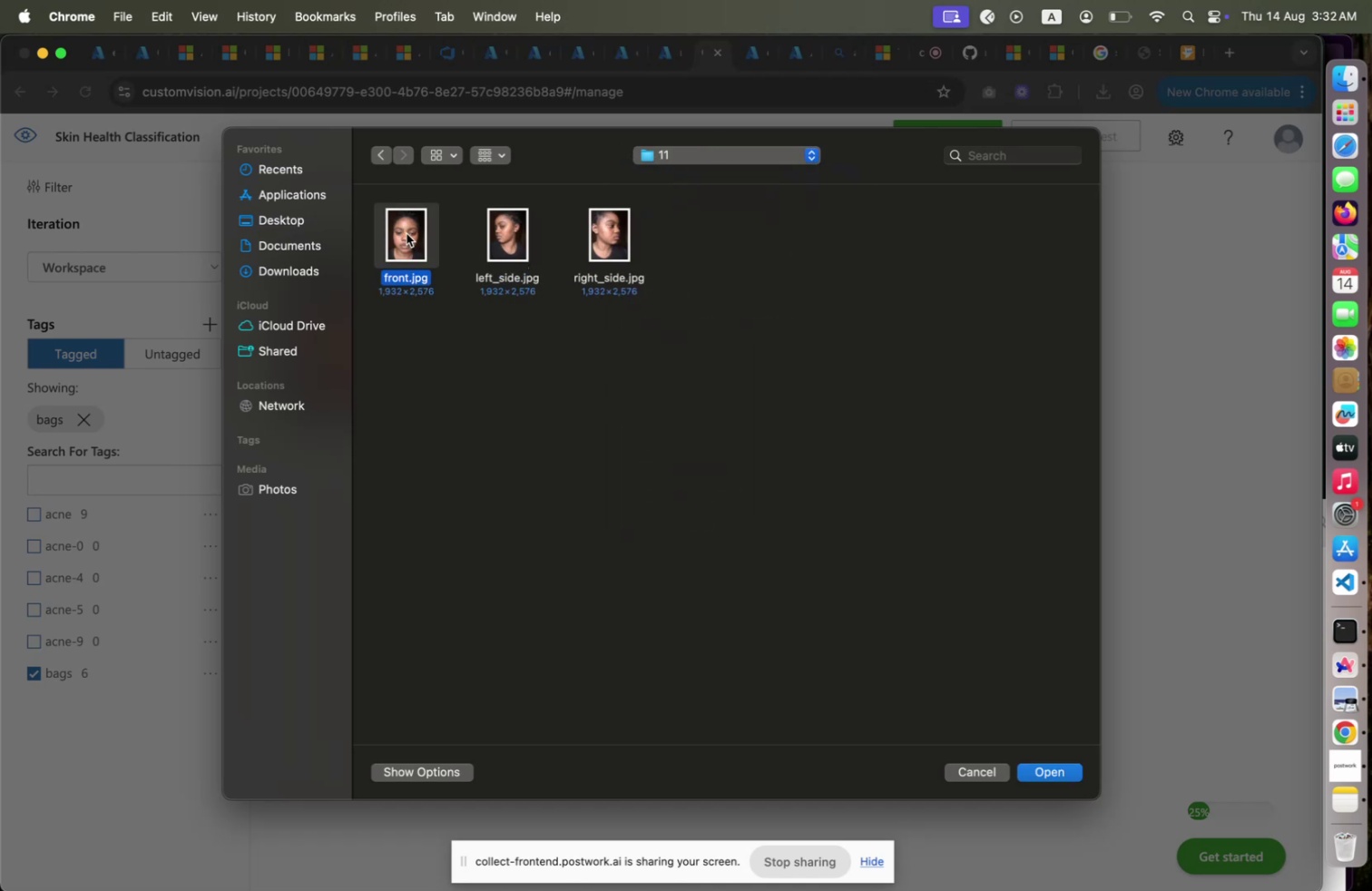 
key(Shift+ArrowRight)
 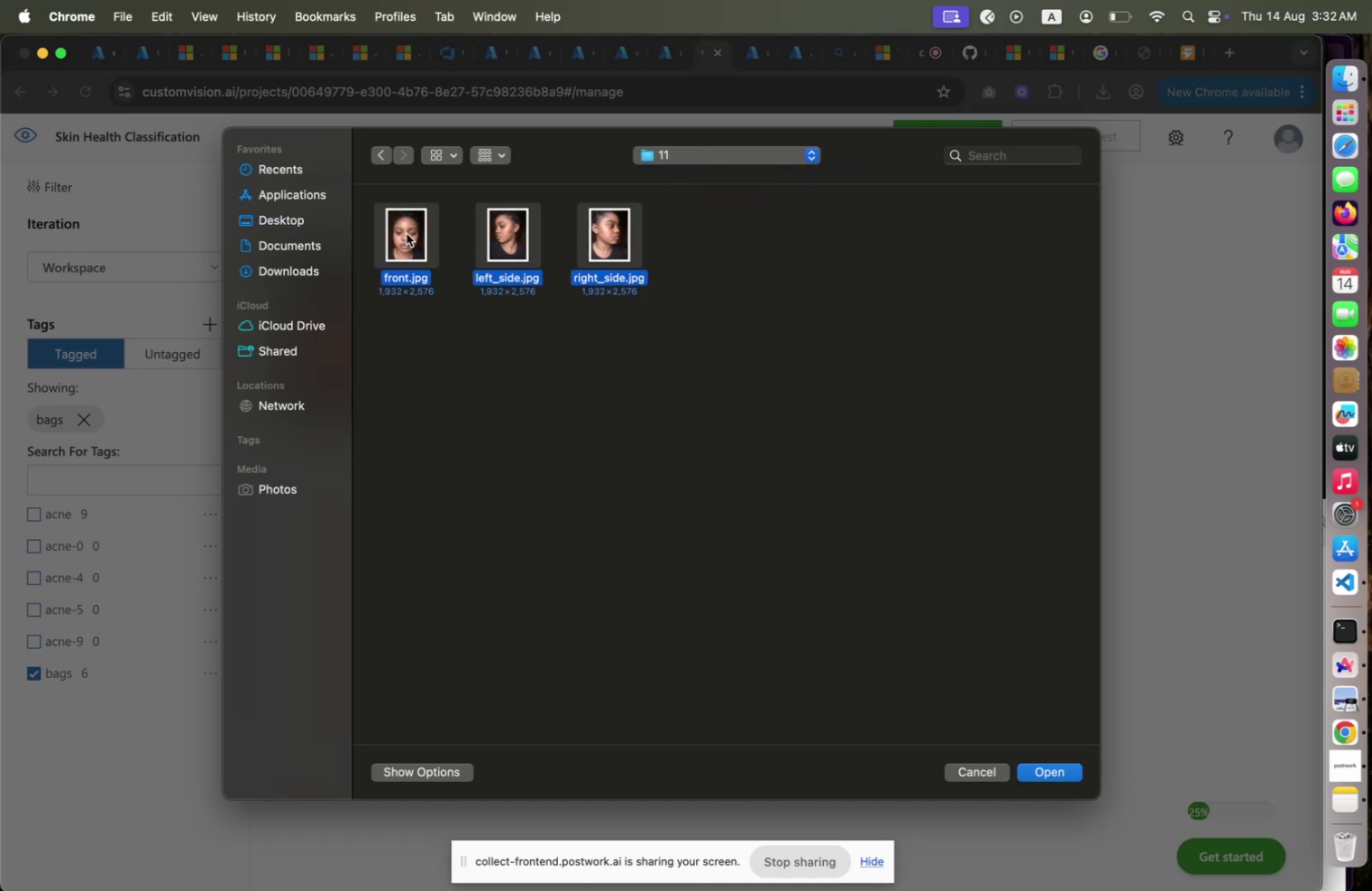 
key(Shift+ArrowRight)
 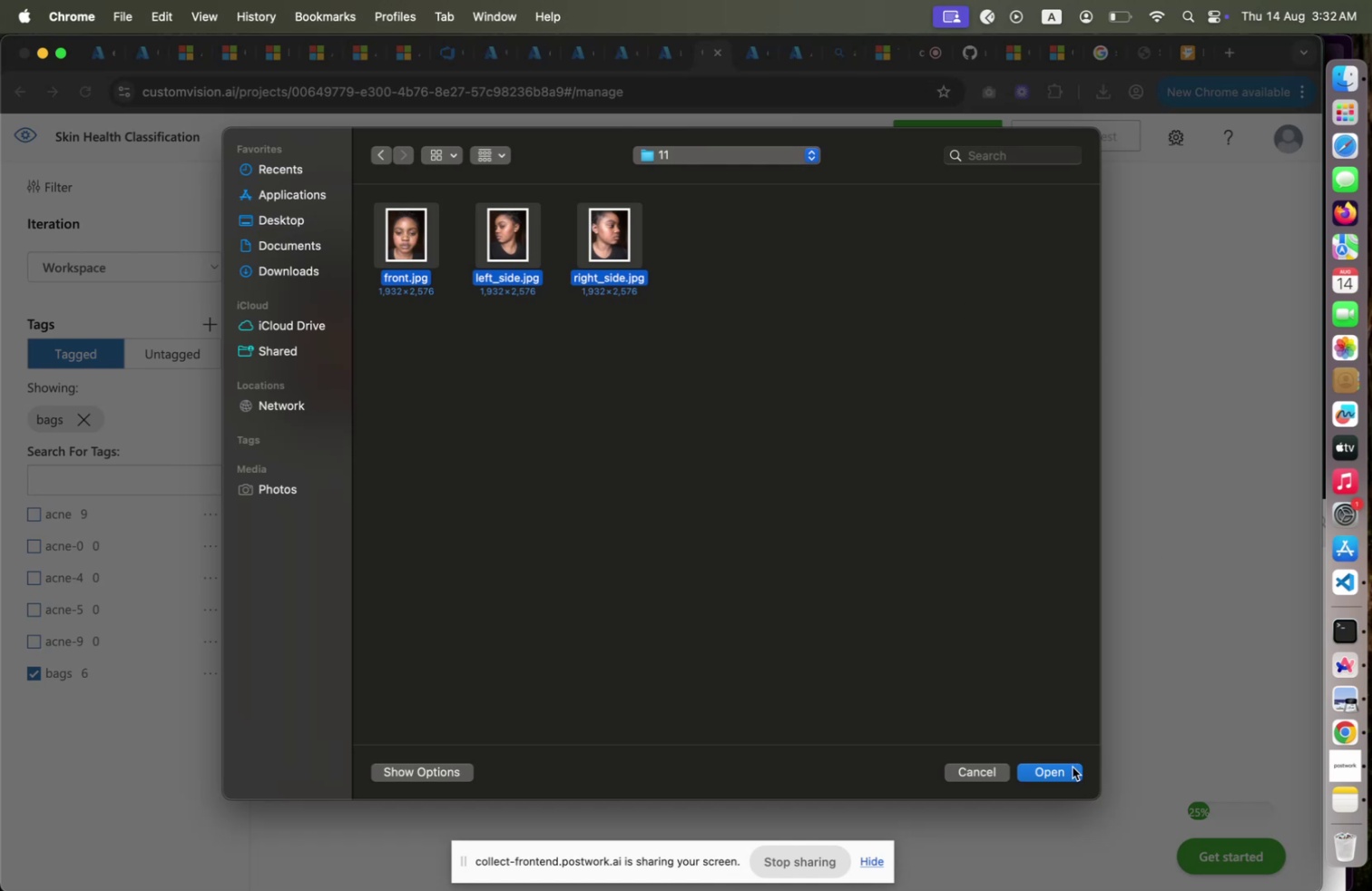 
left_click([1073, 766])
 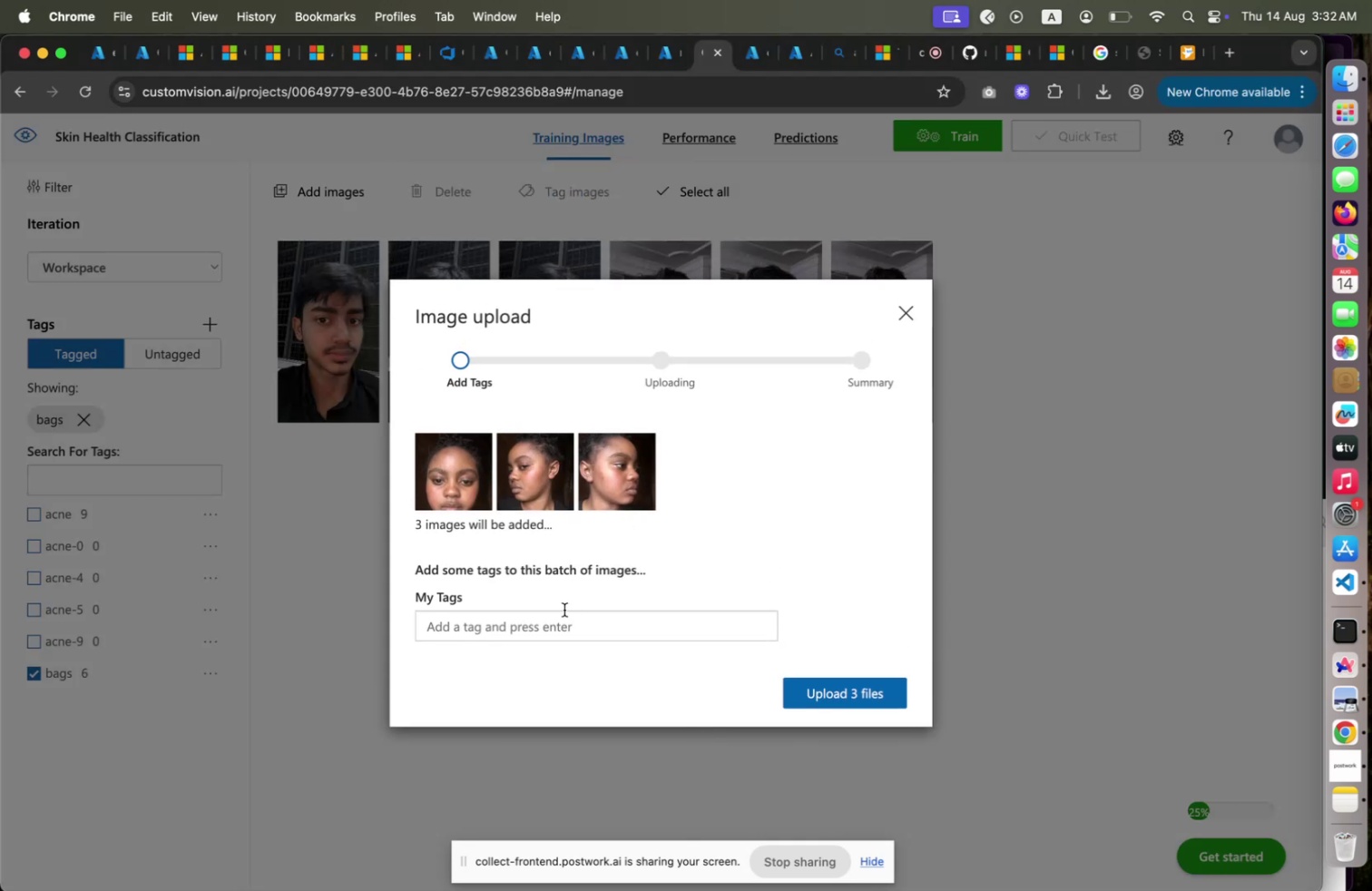 
left_click([564, 609])
 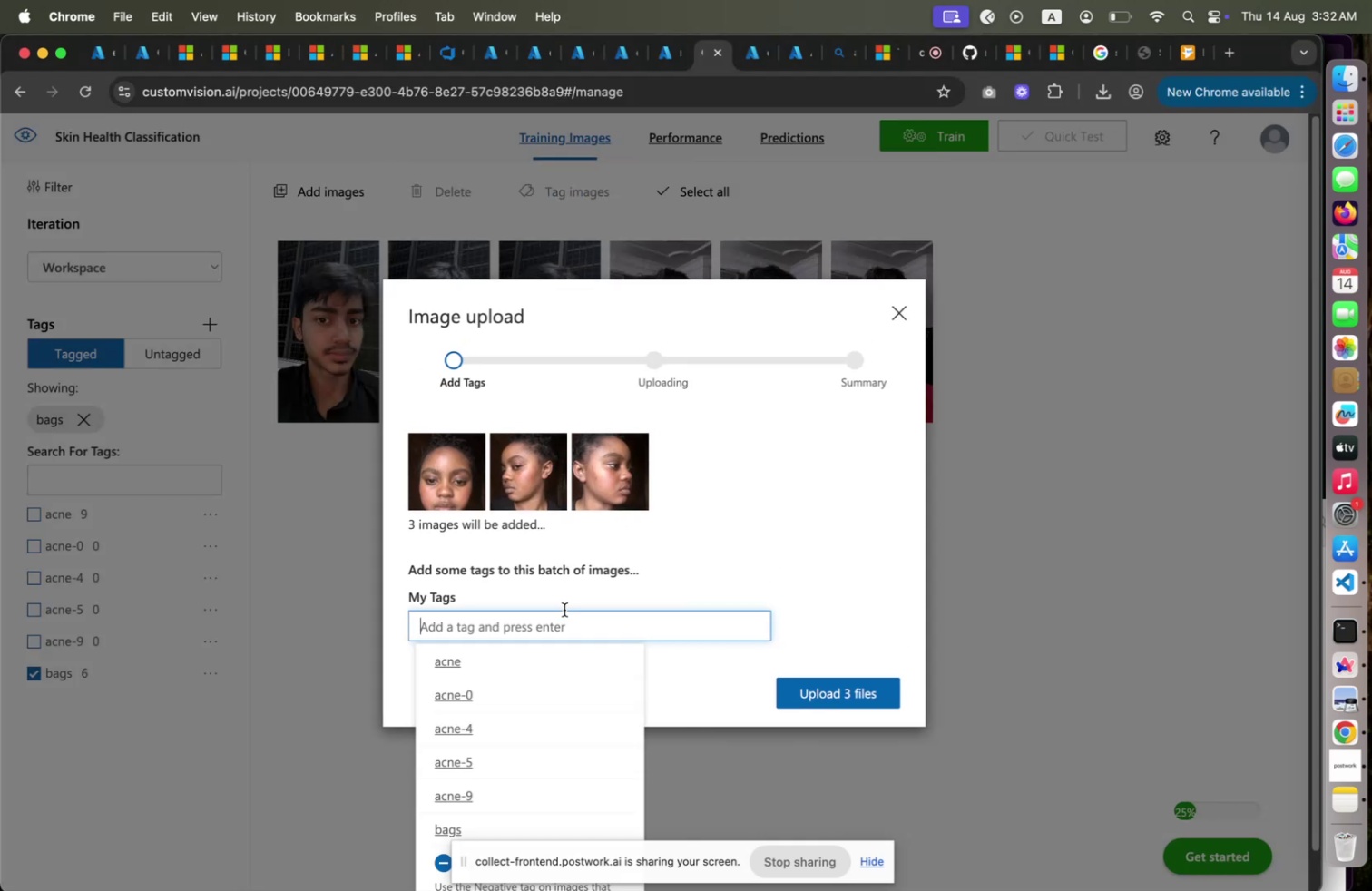 
key(B)
 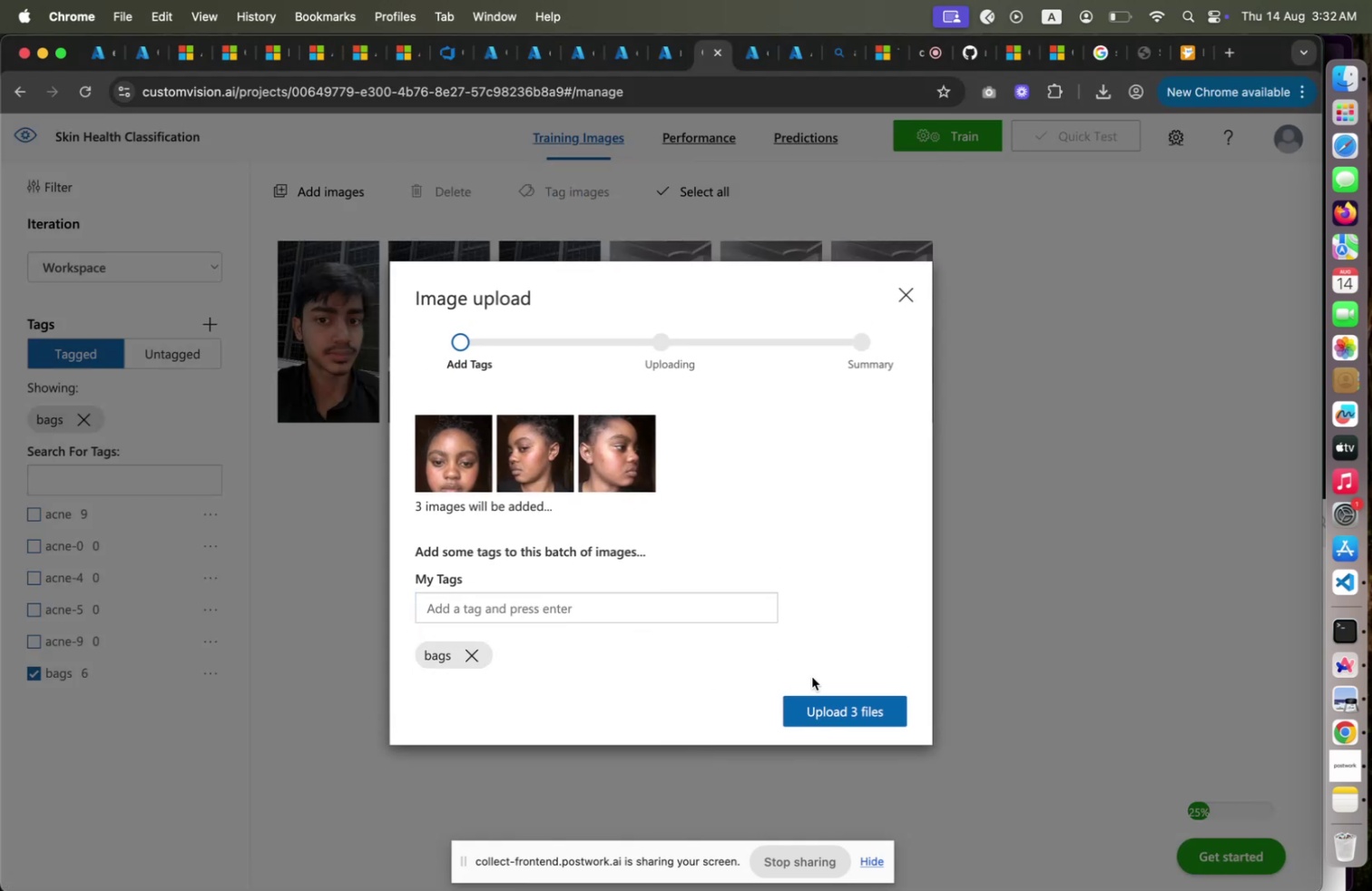 
left_click([841, 703])
 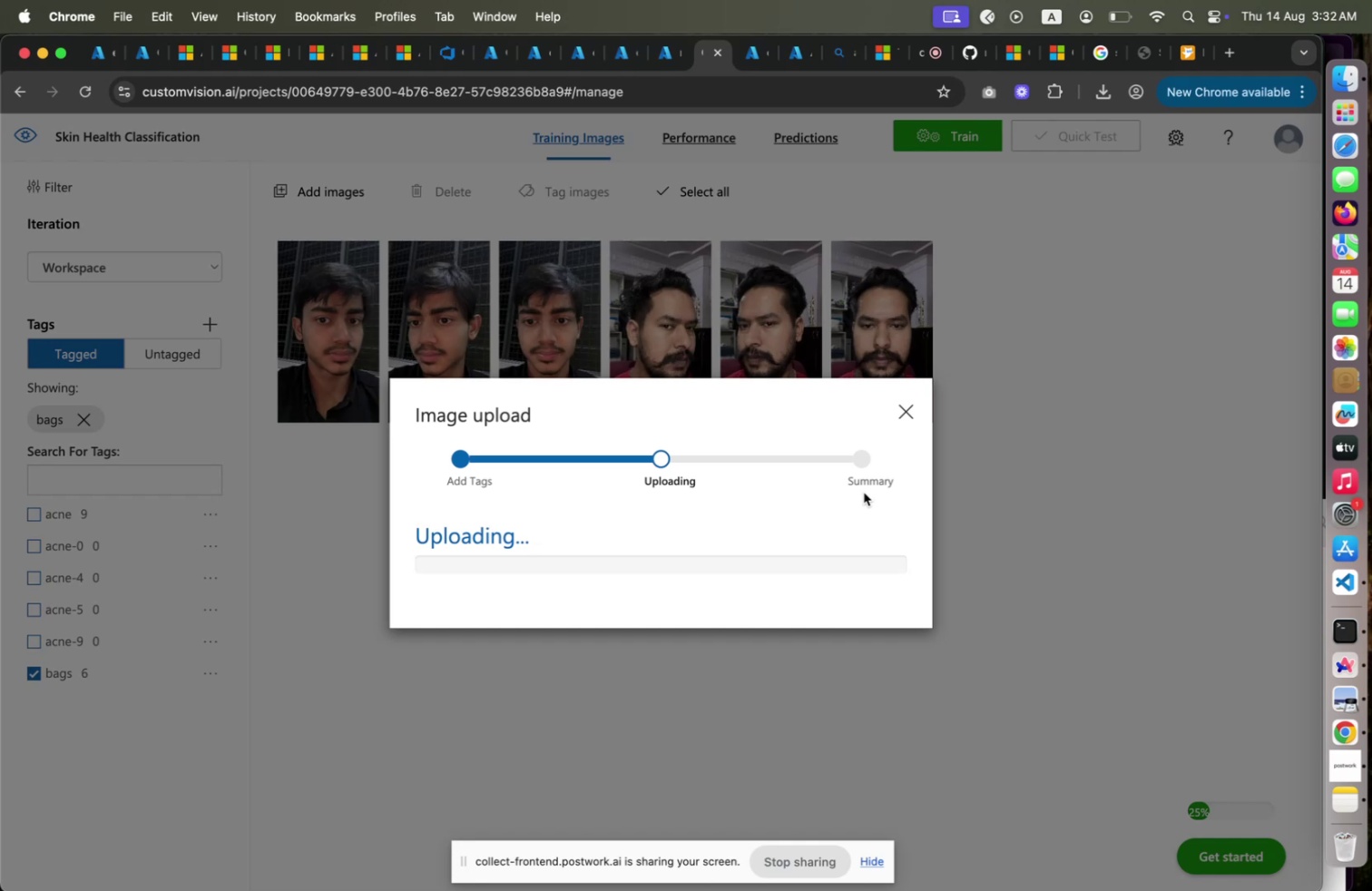 
wait(20.19)
 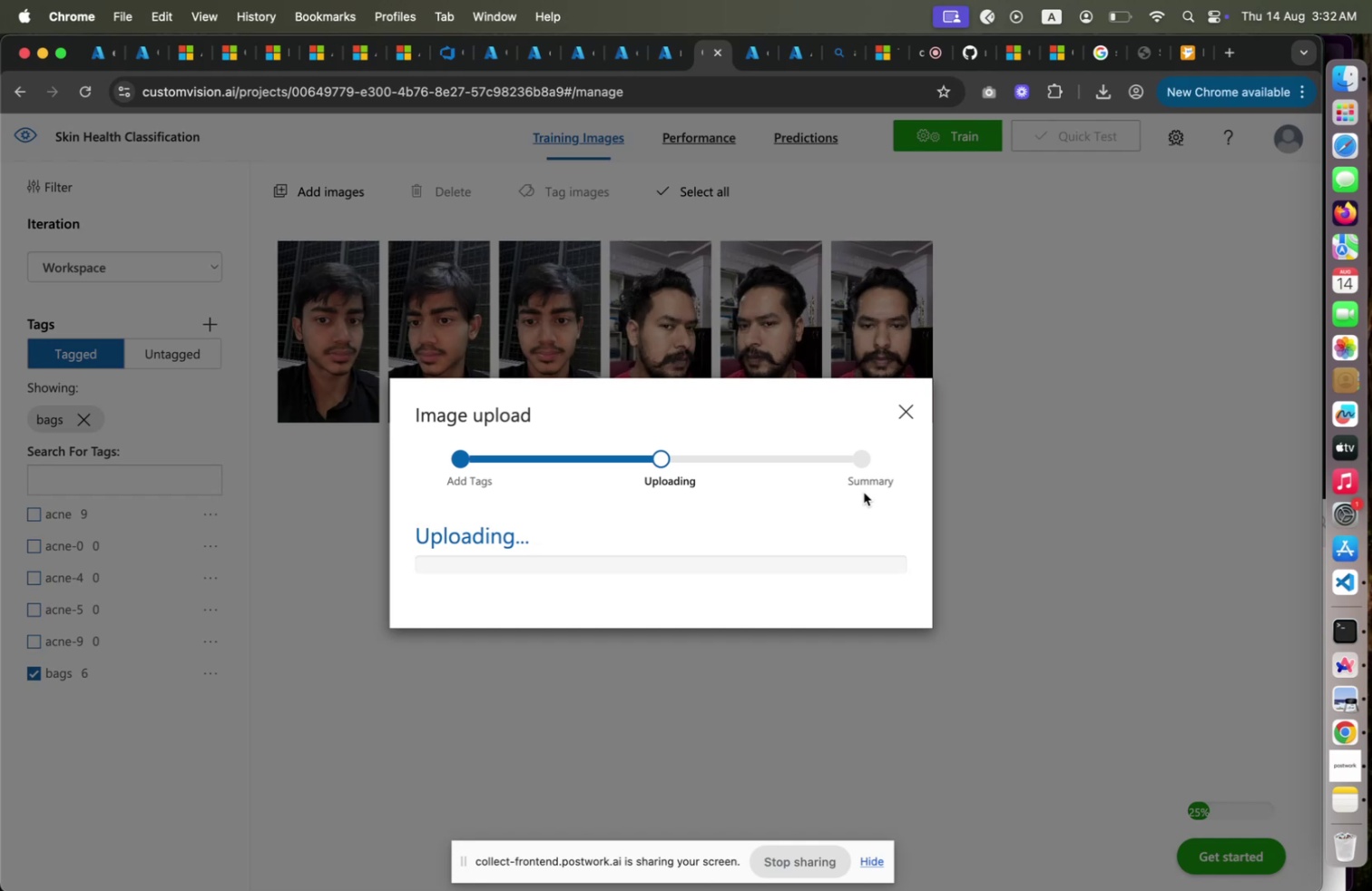 
left_click([662, 62])
 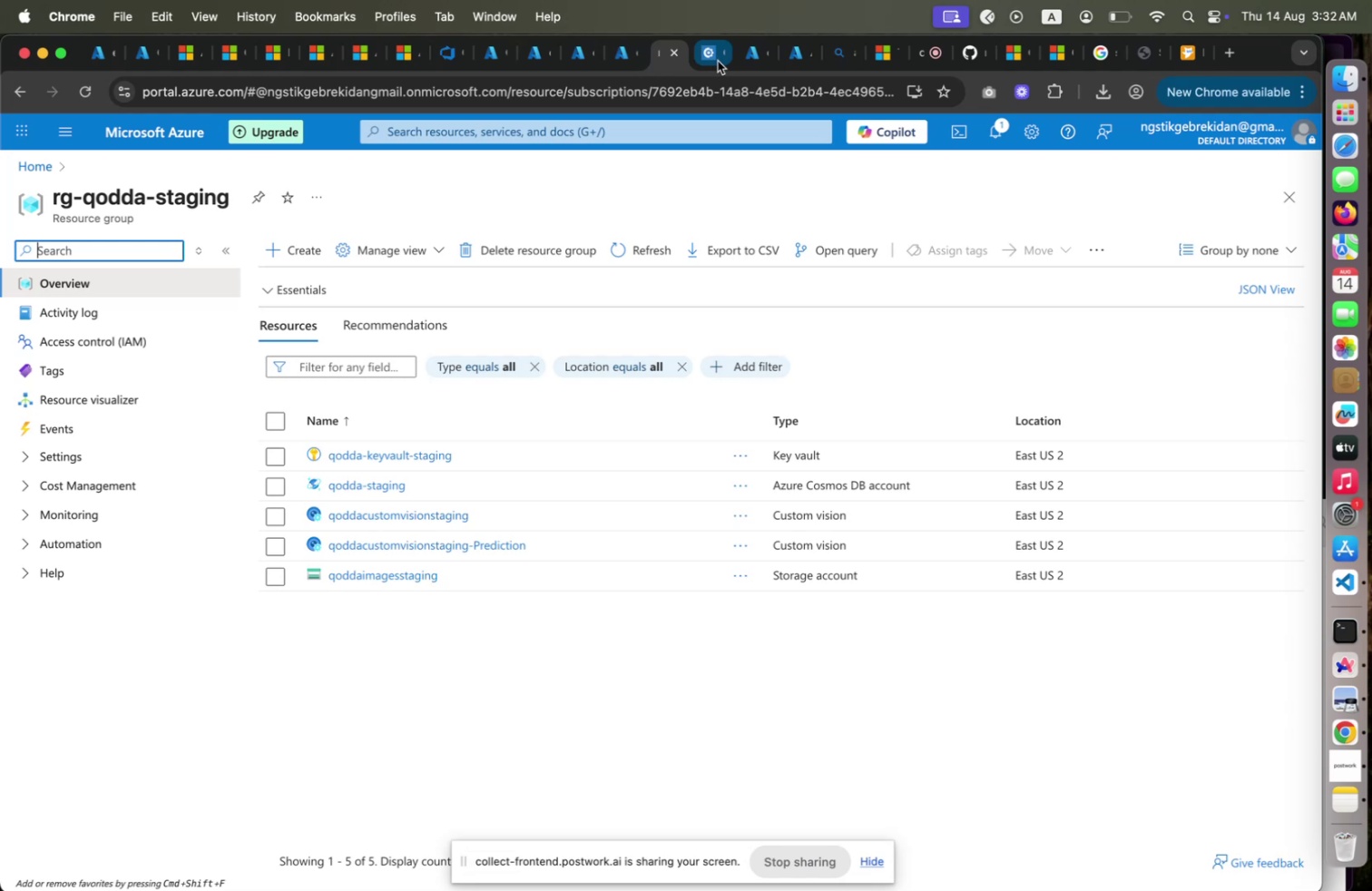 
left_click([718, 61])
 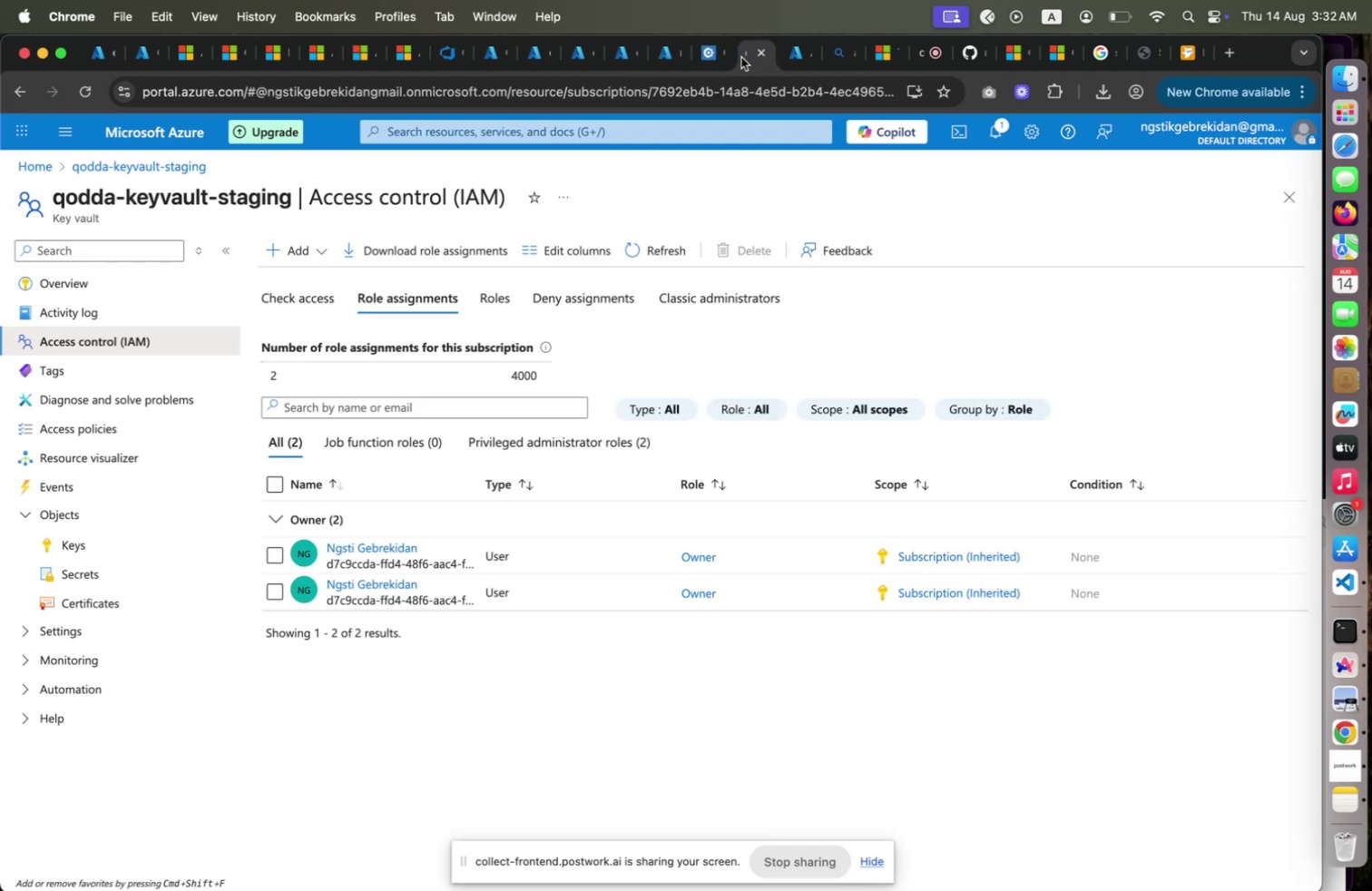 
left_click([741, 57])
 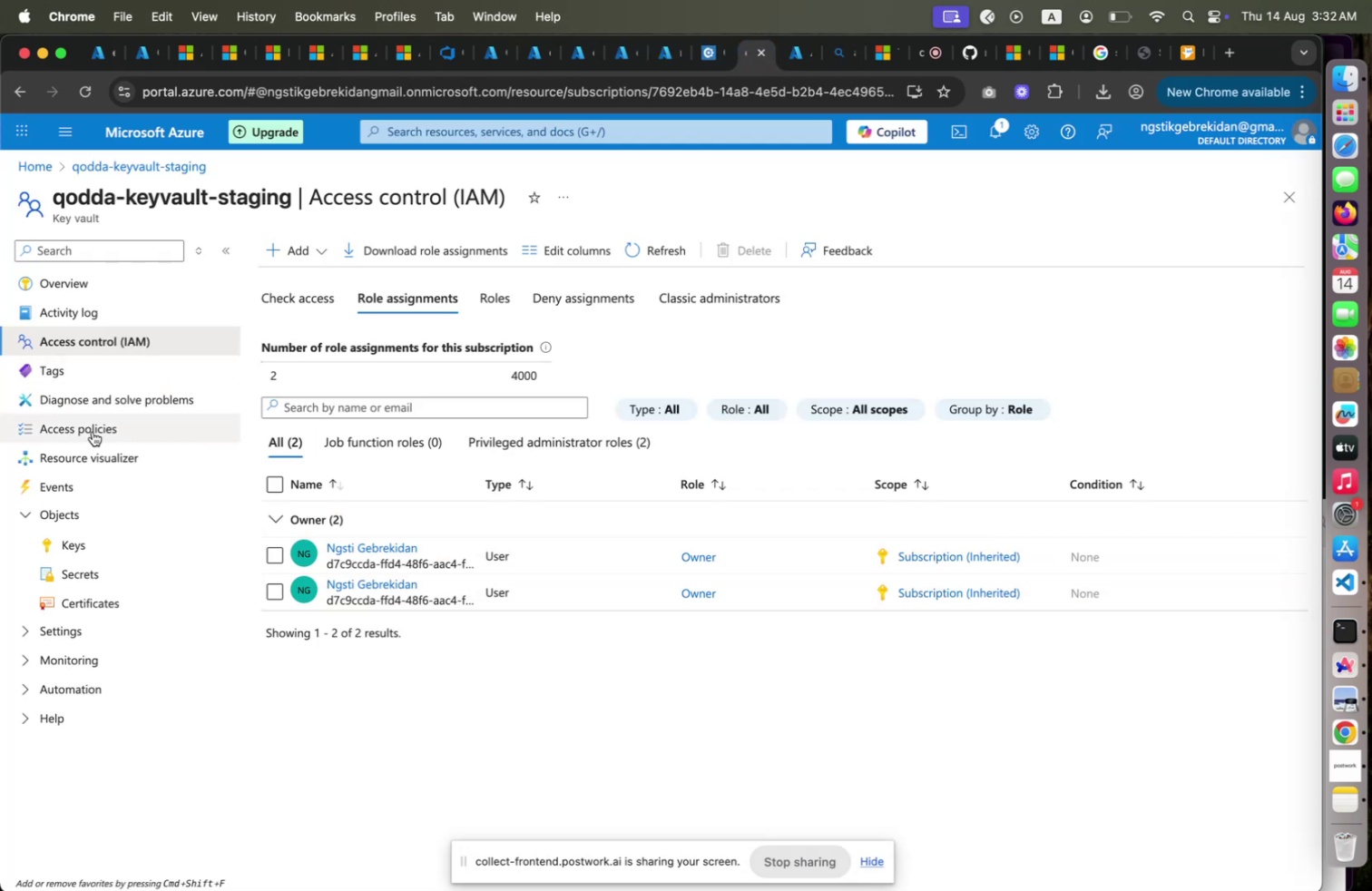 
left_click([91, 533])
 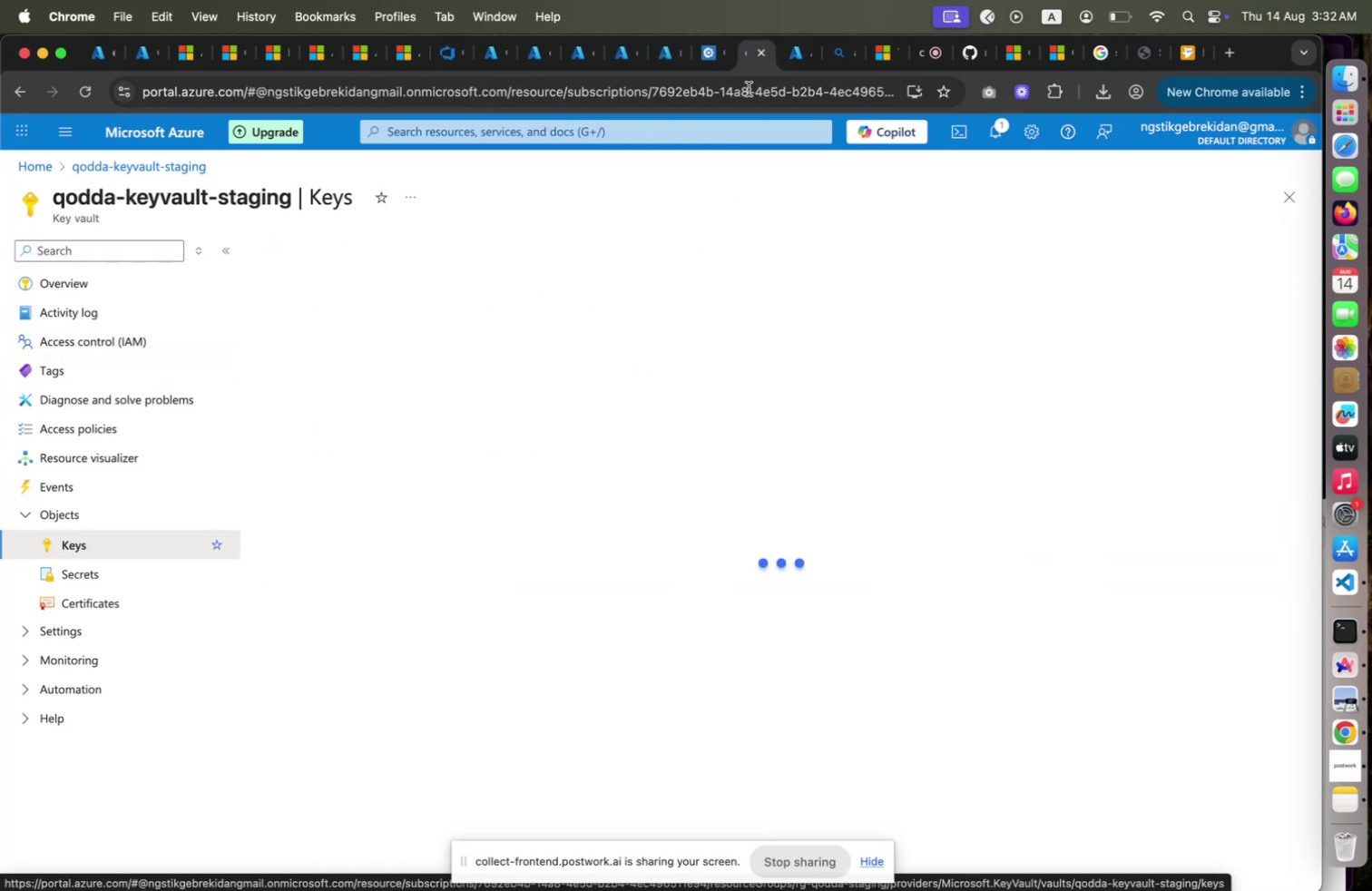 
wait(5.83)
 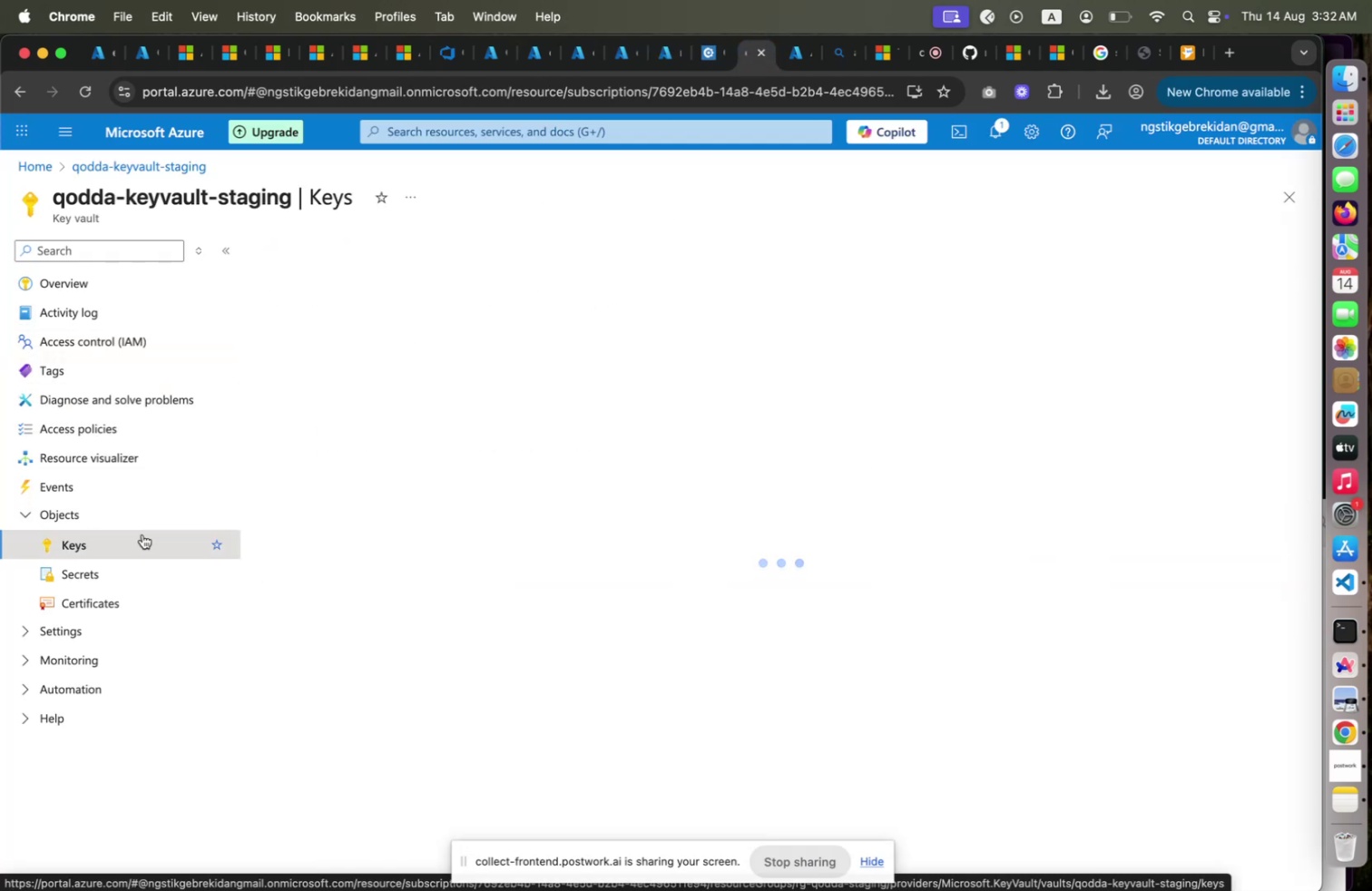 
left_click([710, 64])
 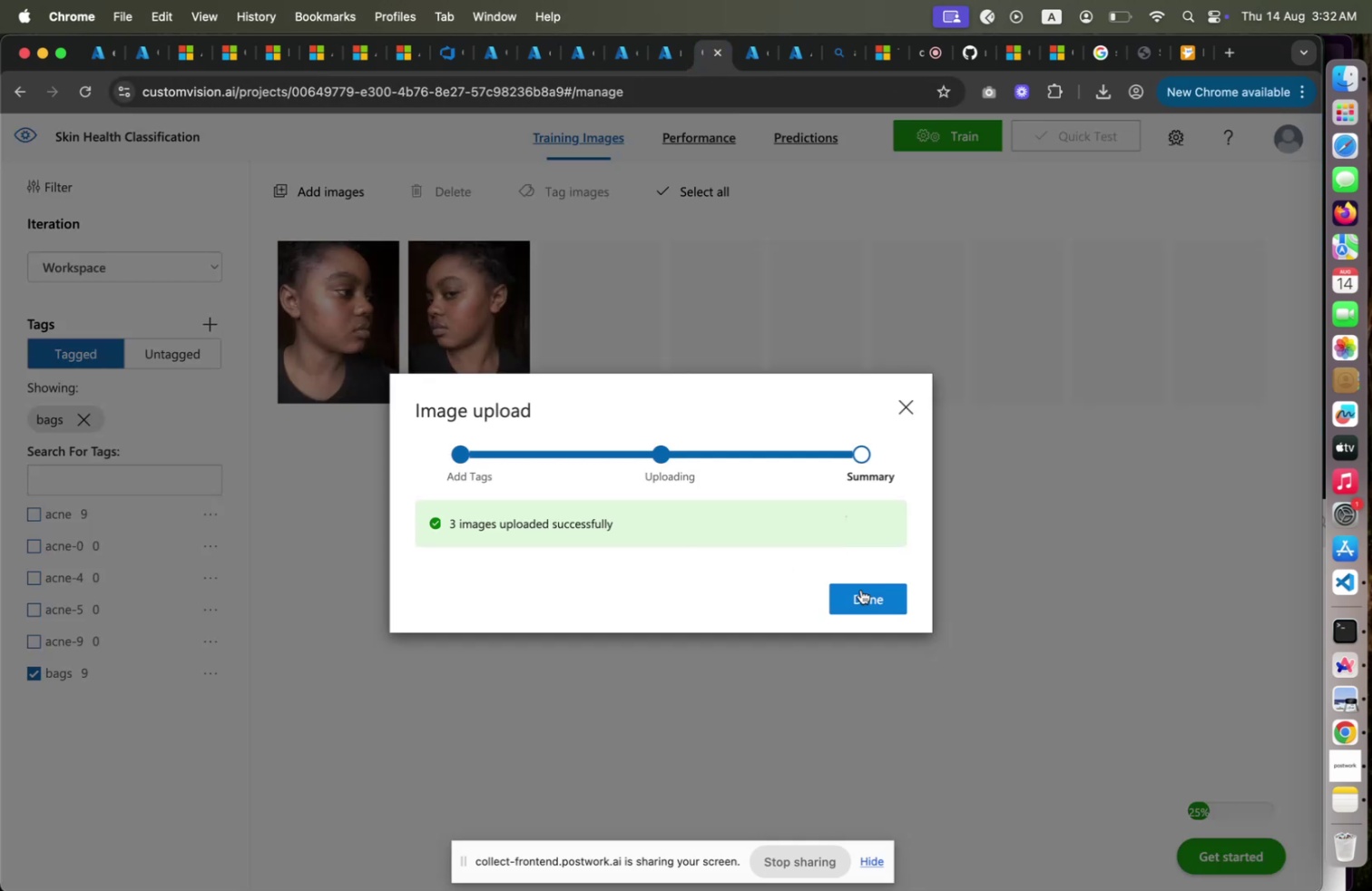 
left_click([861, 589])
 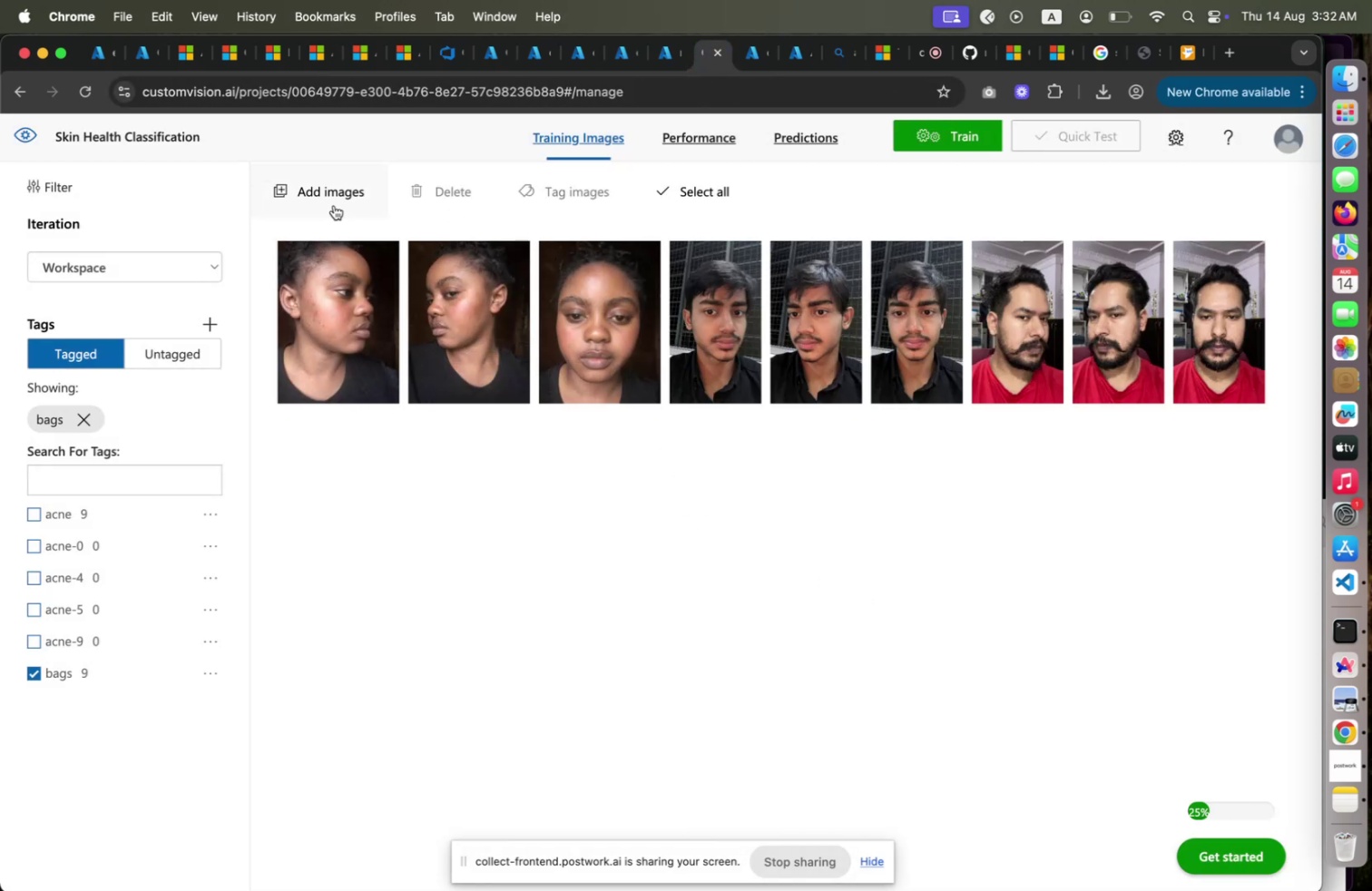 
left_click([334, 205])
 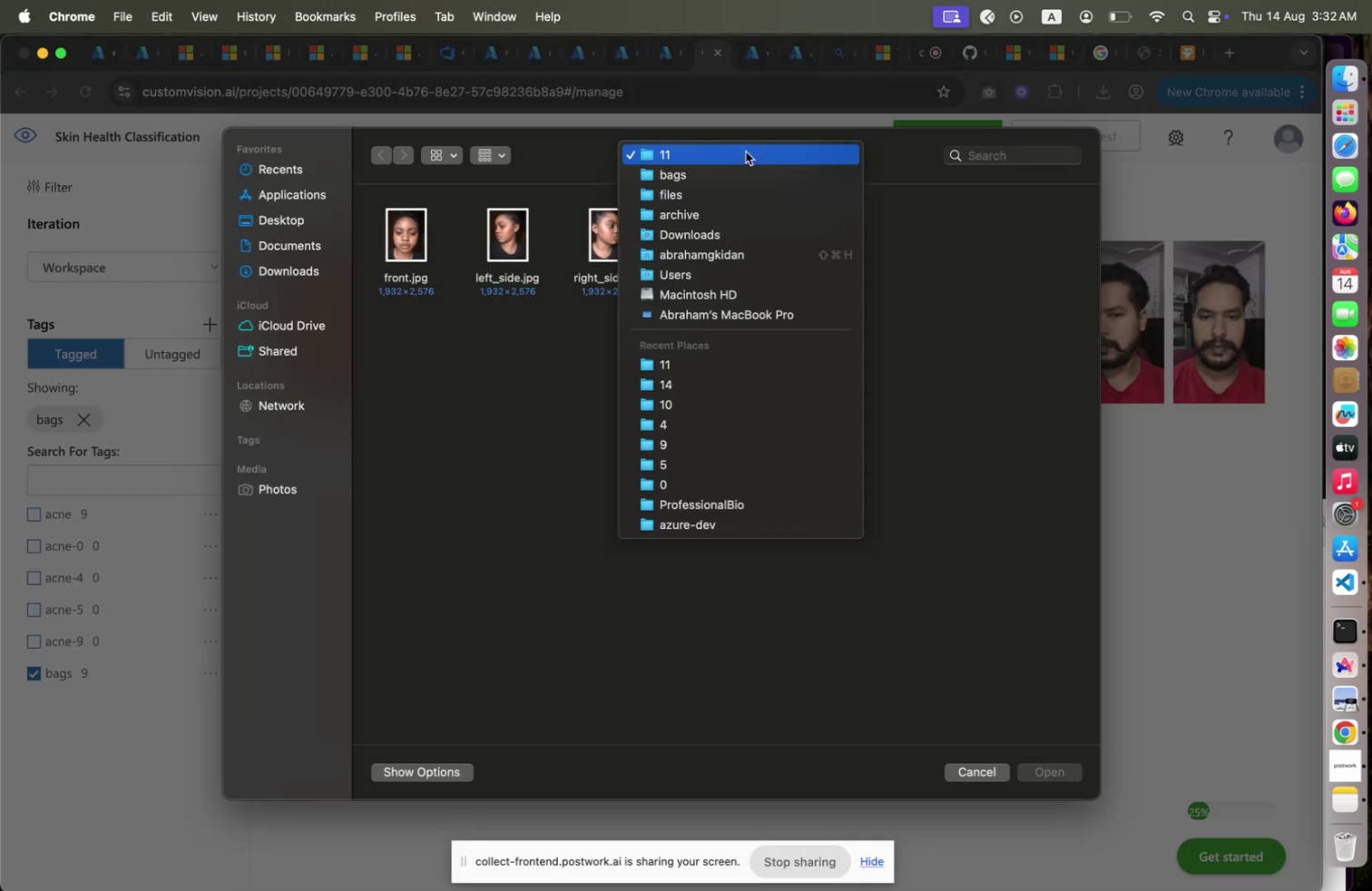 
left_click([746, 152])
 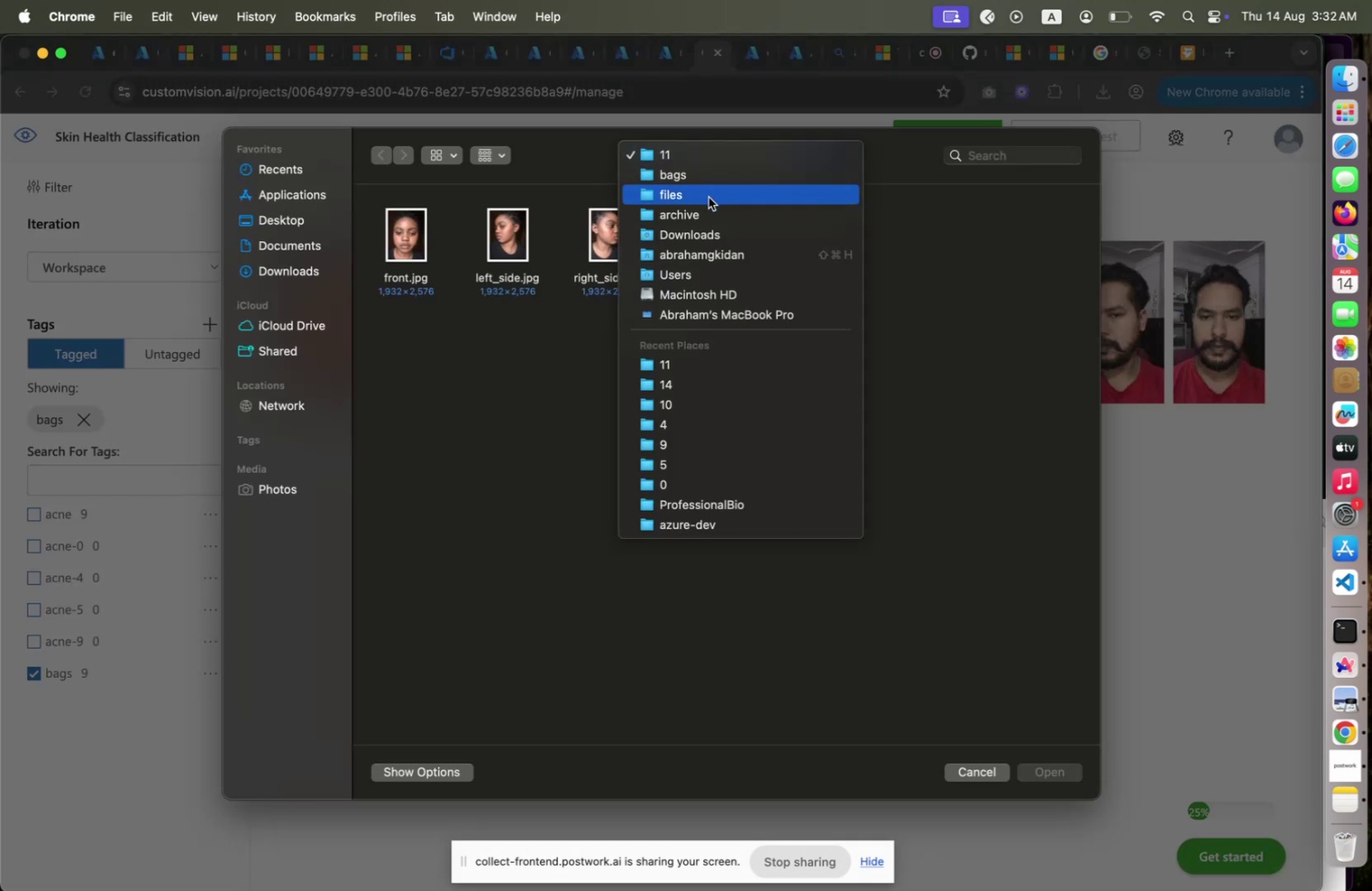 
left_click([709, 197])
 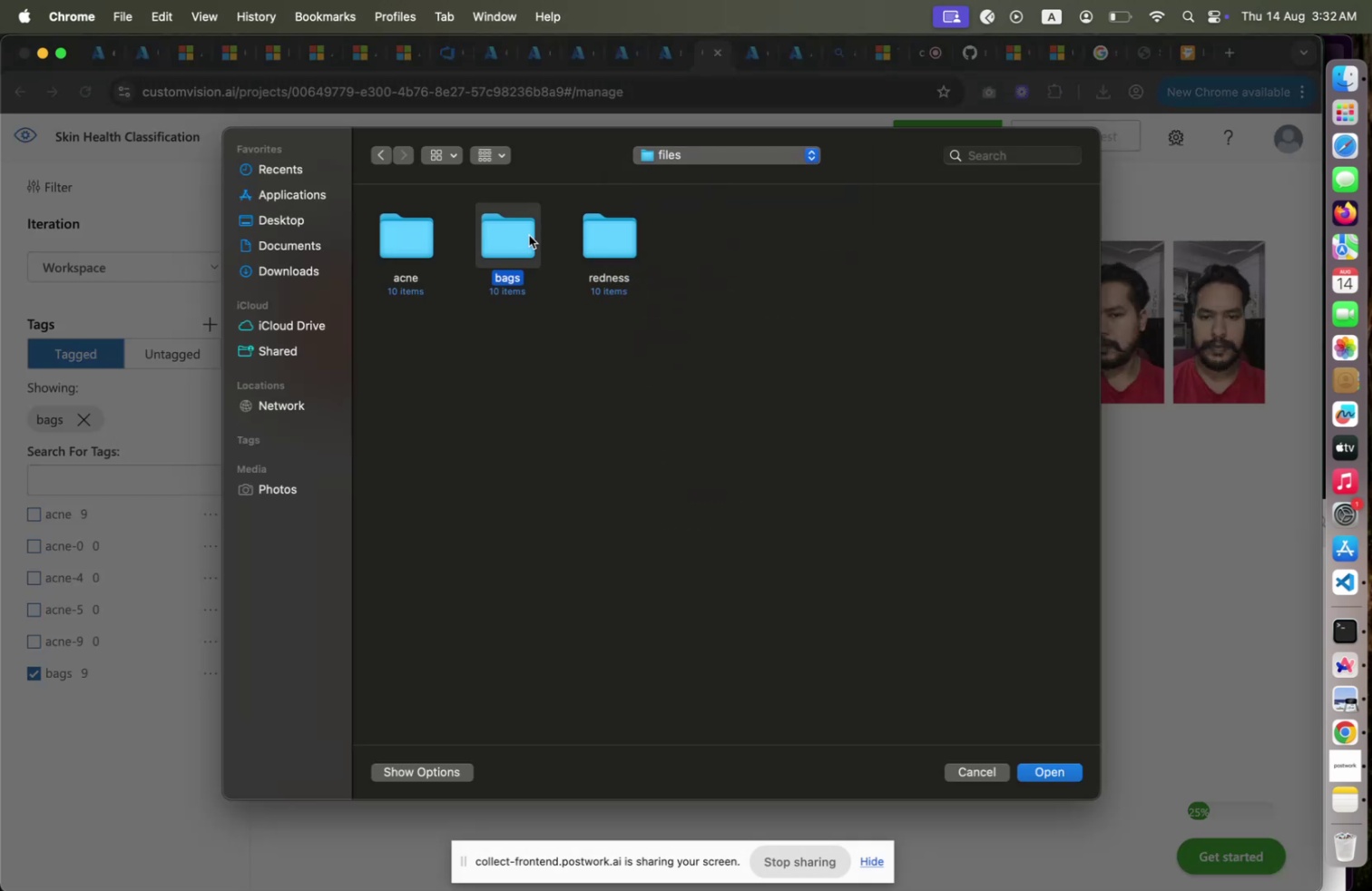 
double_click([529, 235])
 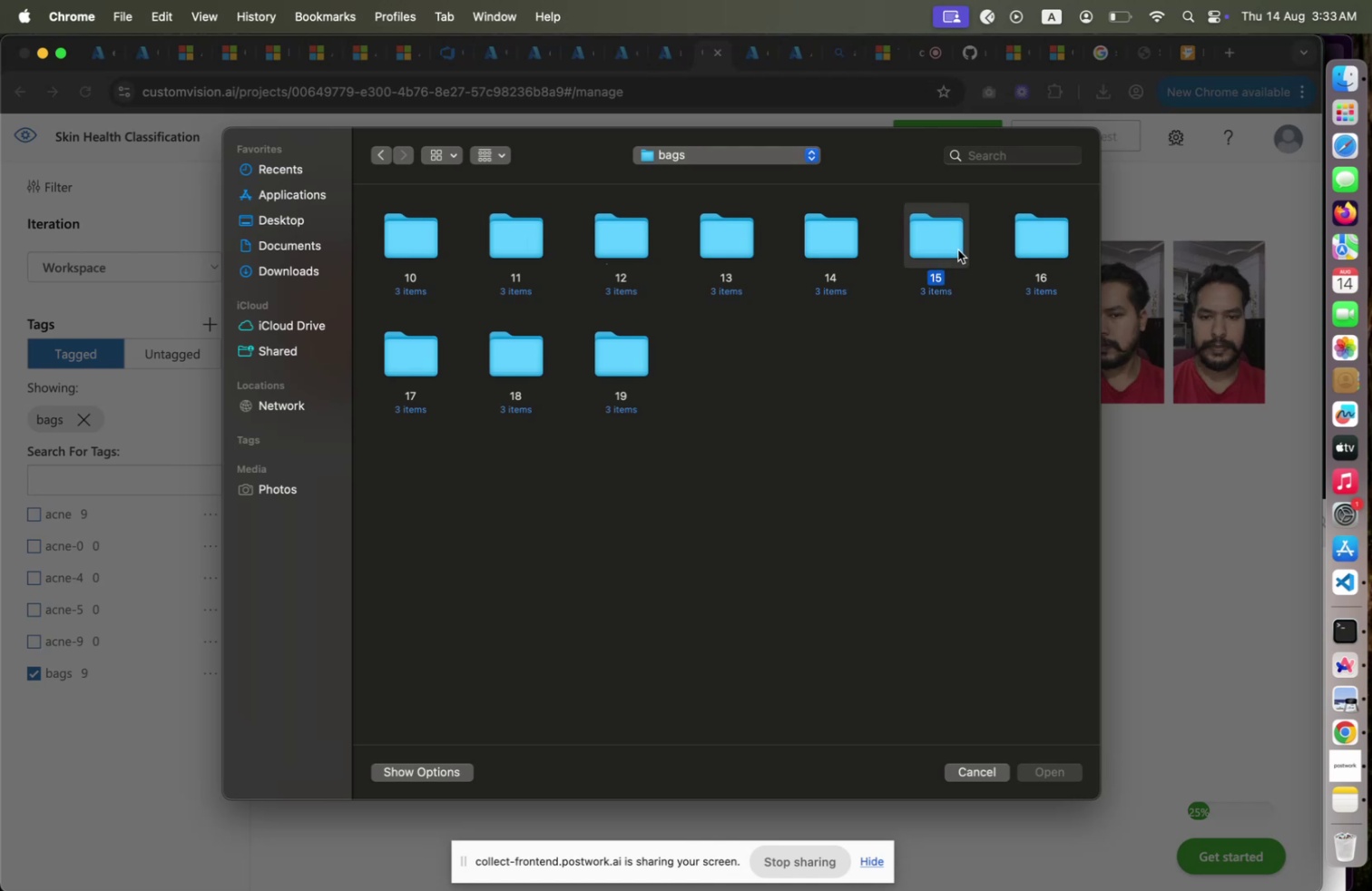 
double_click([958, 250])
 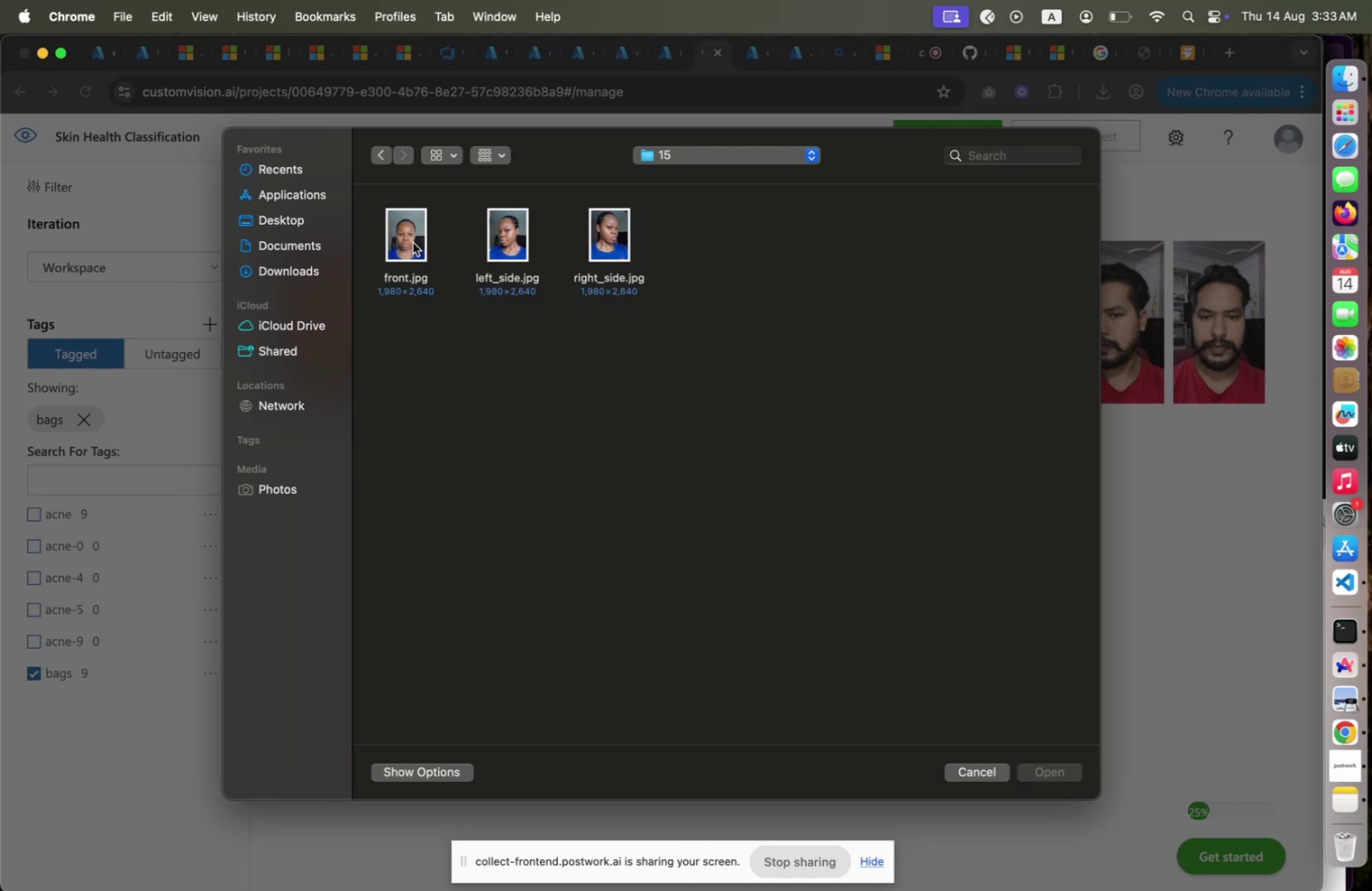 
left_click([413, 242])
 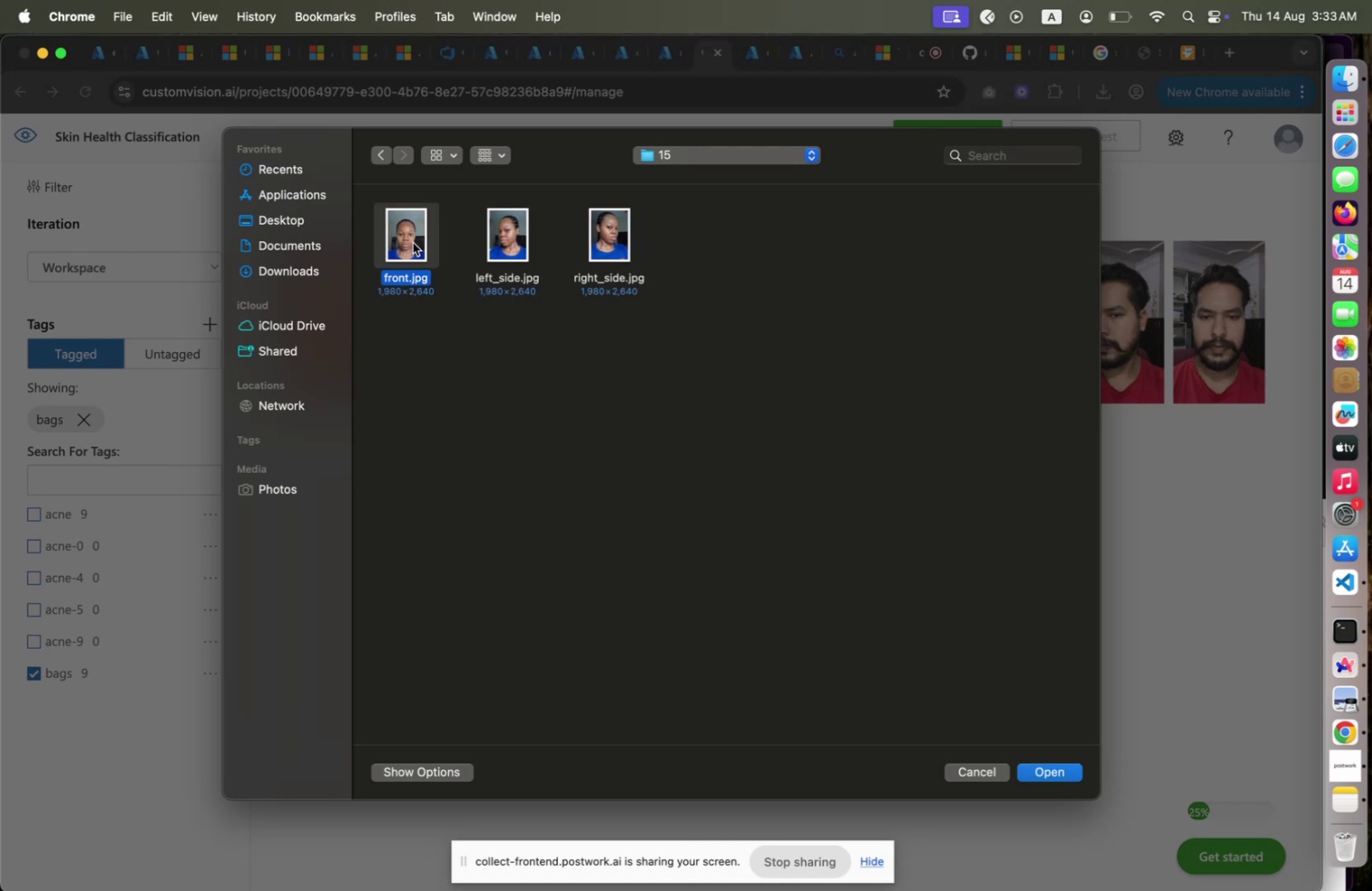 
key(Shift+ArrowRight)
 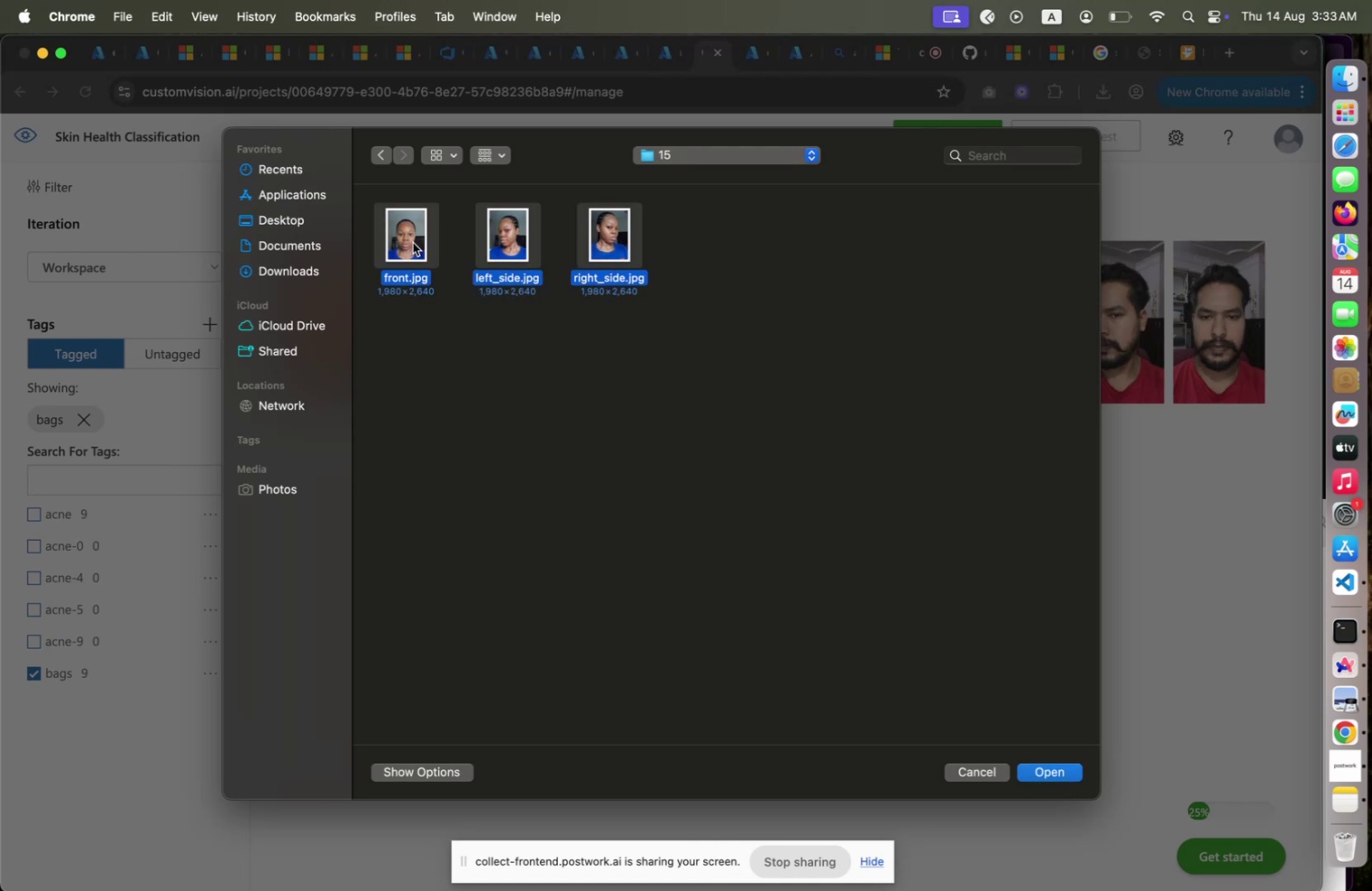 
key(Shift+ArrowRight)
 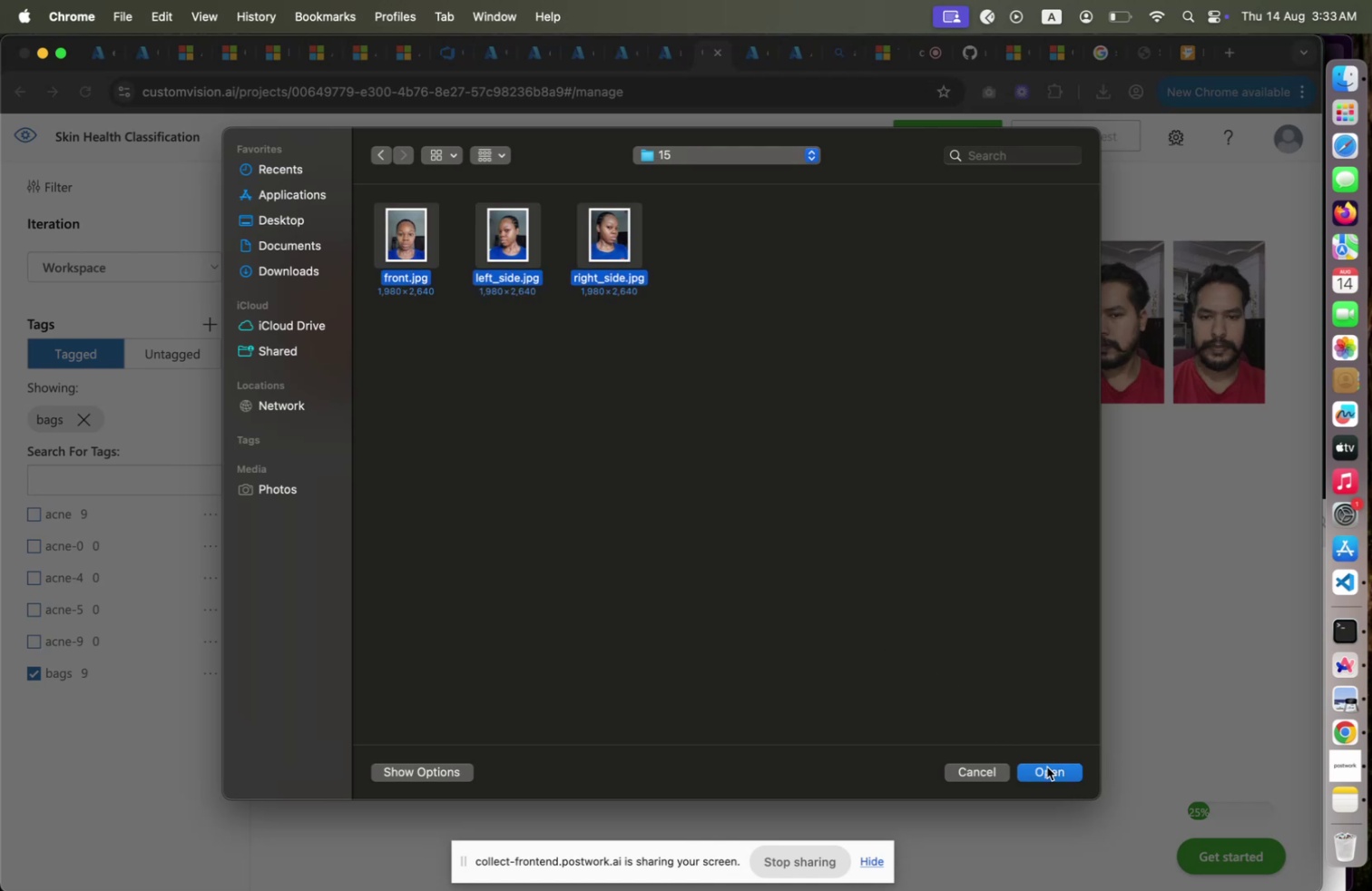 
left_click([1045, 768])
 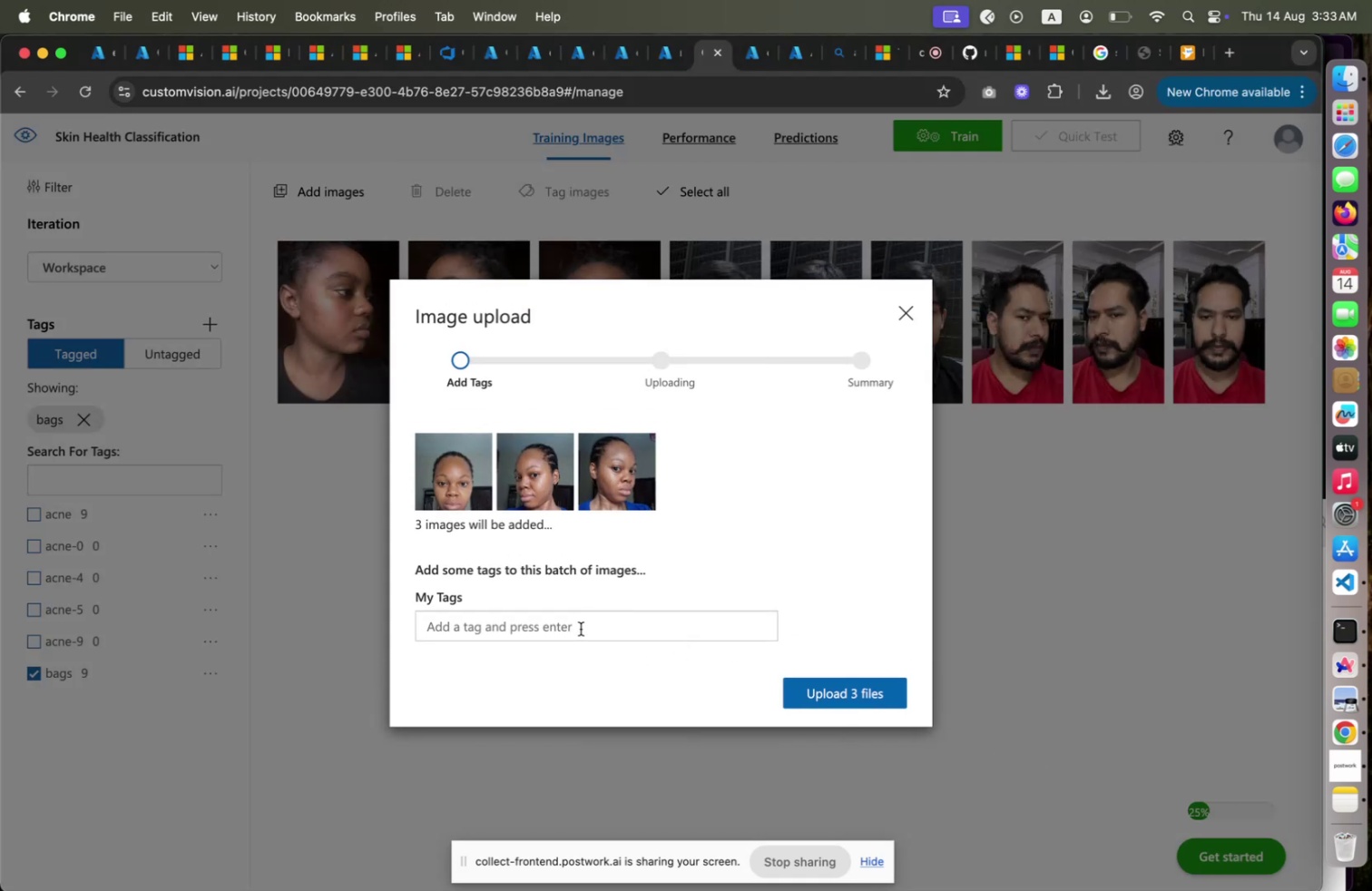 
left_click([580, 621])
 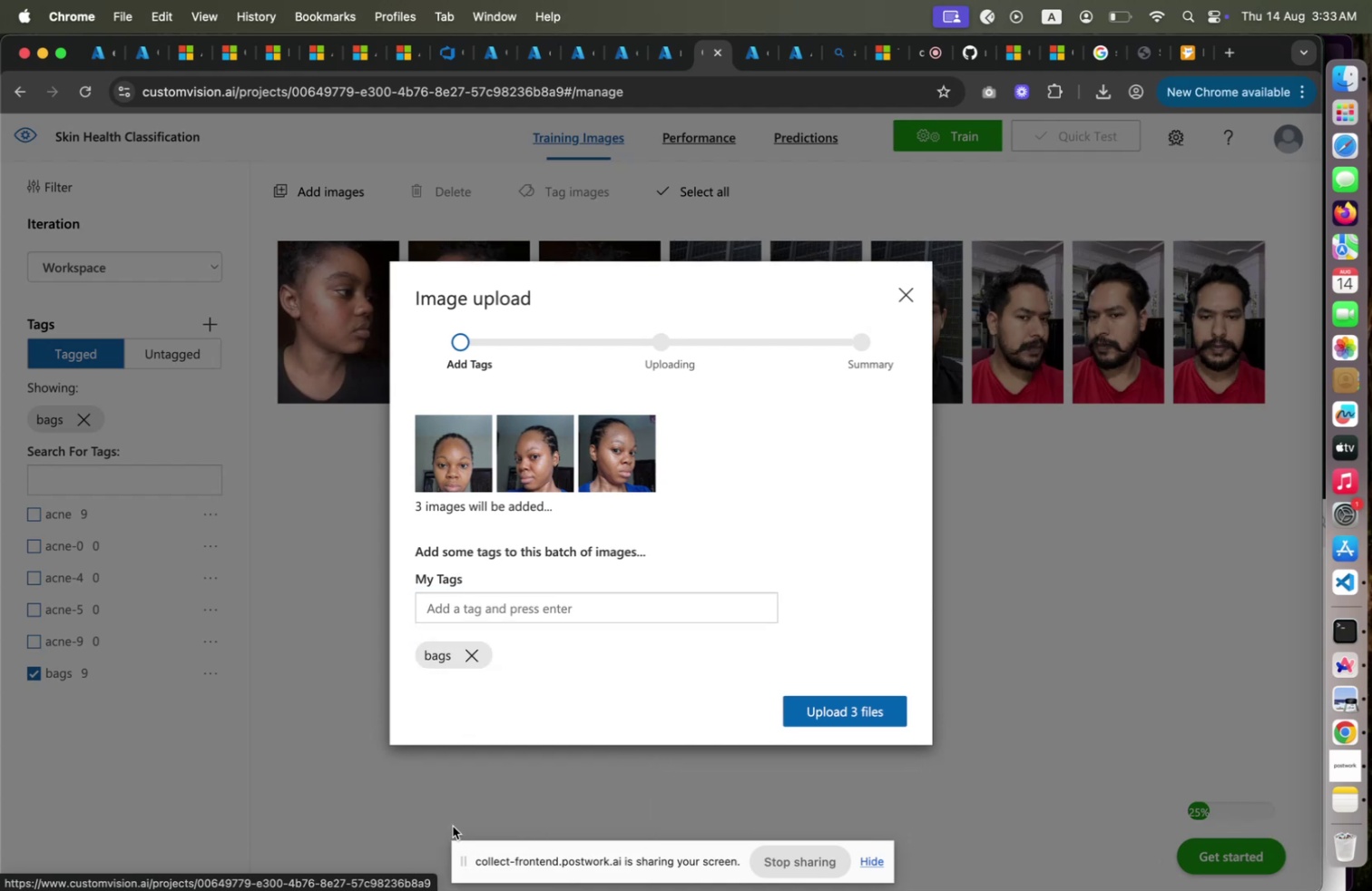 
wait(5.54)
 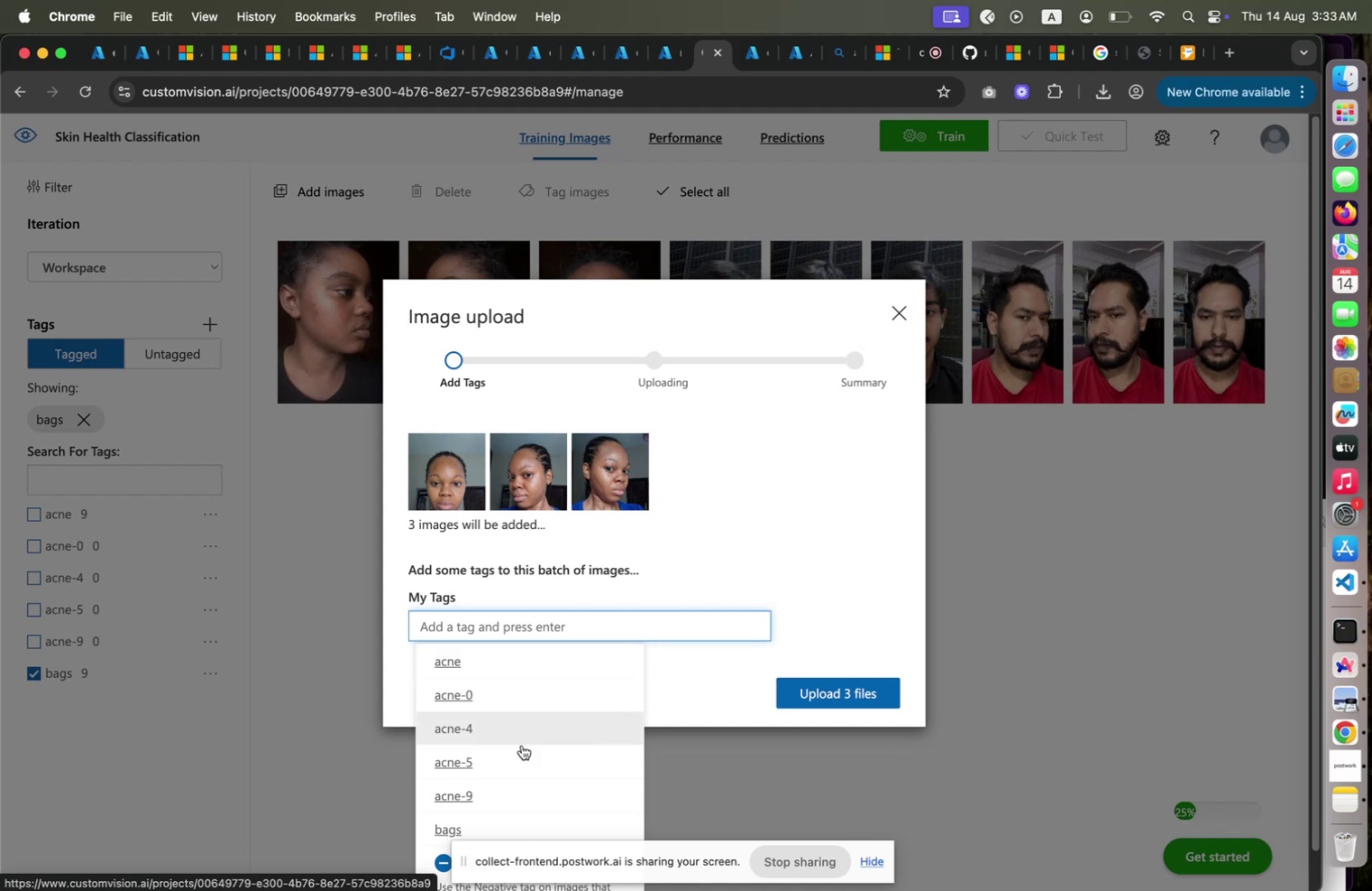 
left_click([827, 705])
 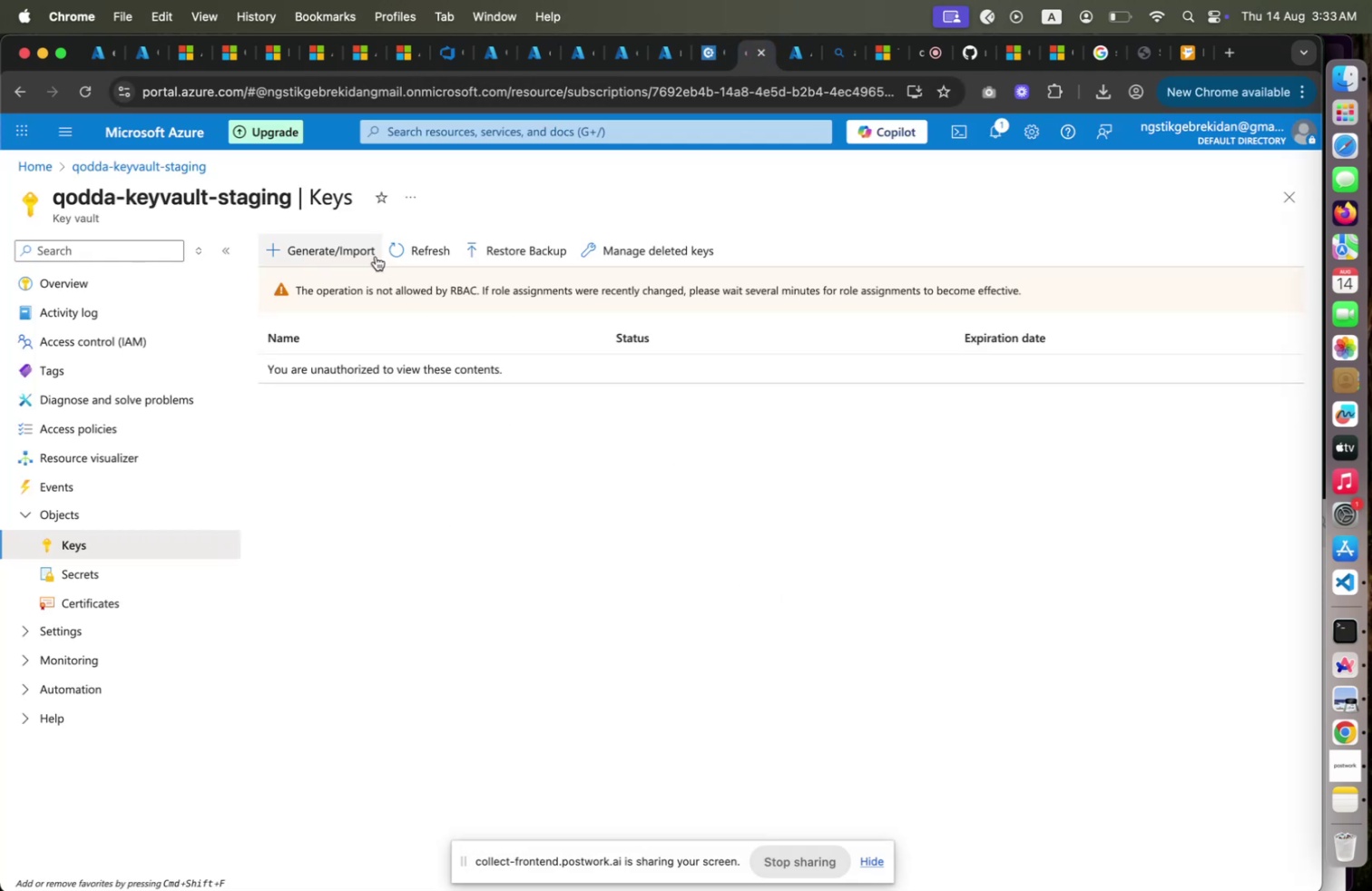 
wait(8.56)
 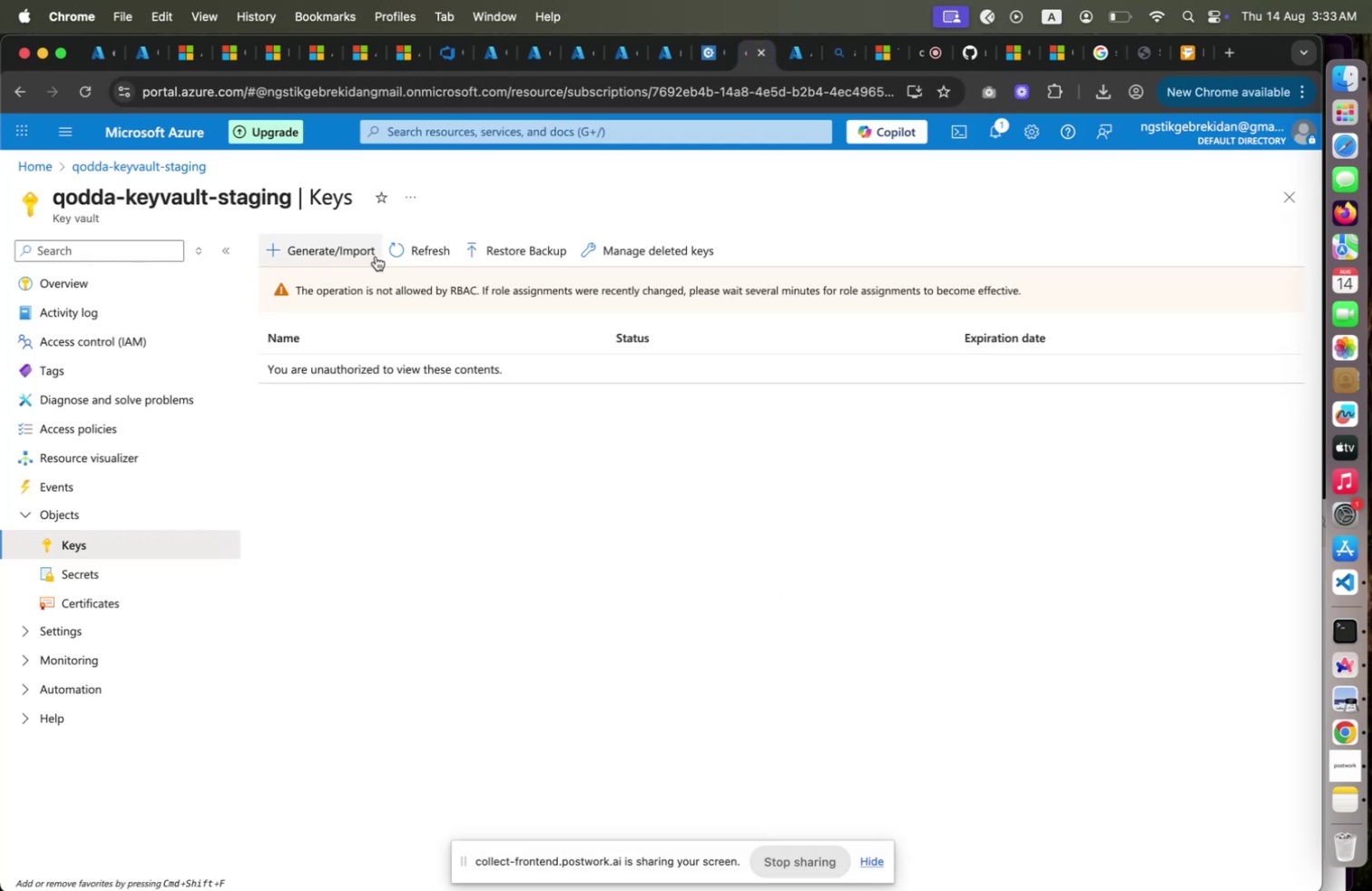 
left_click([318, 253])
 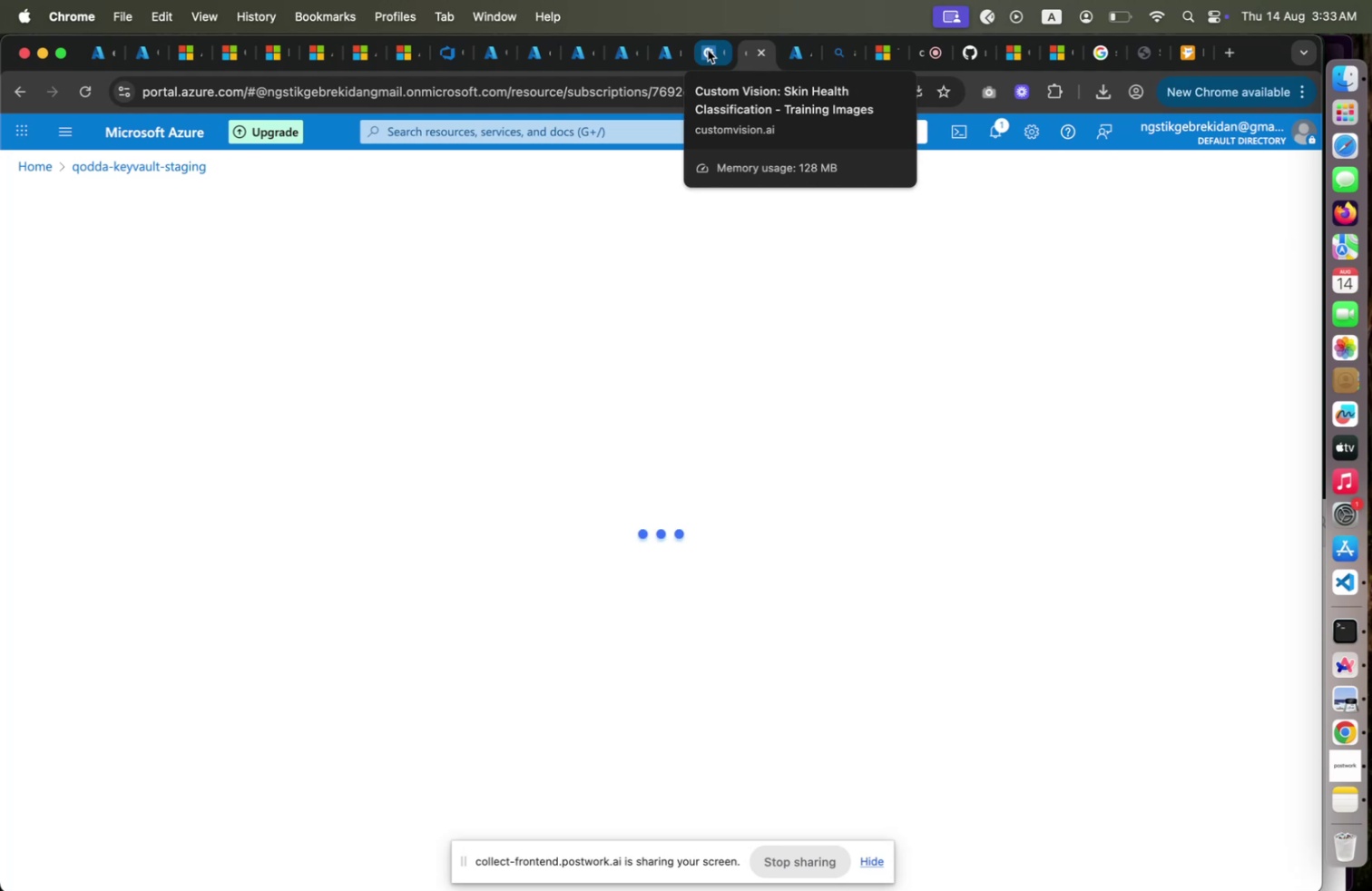 
wait(12.75)
 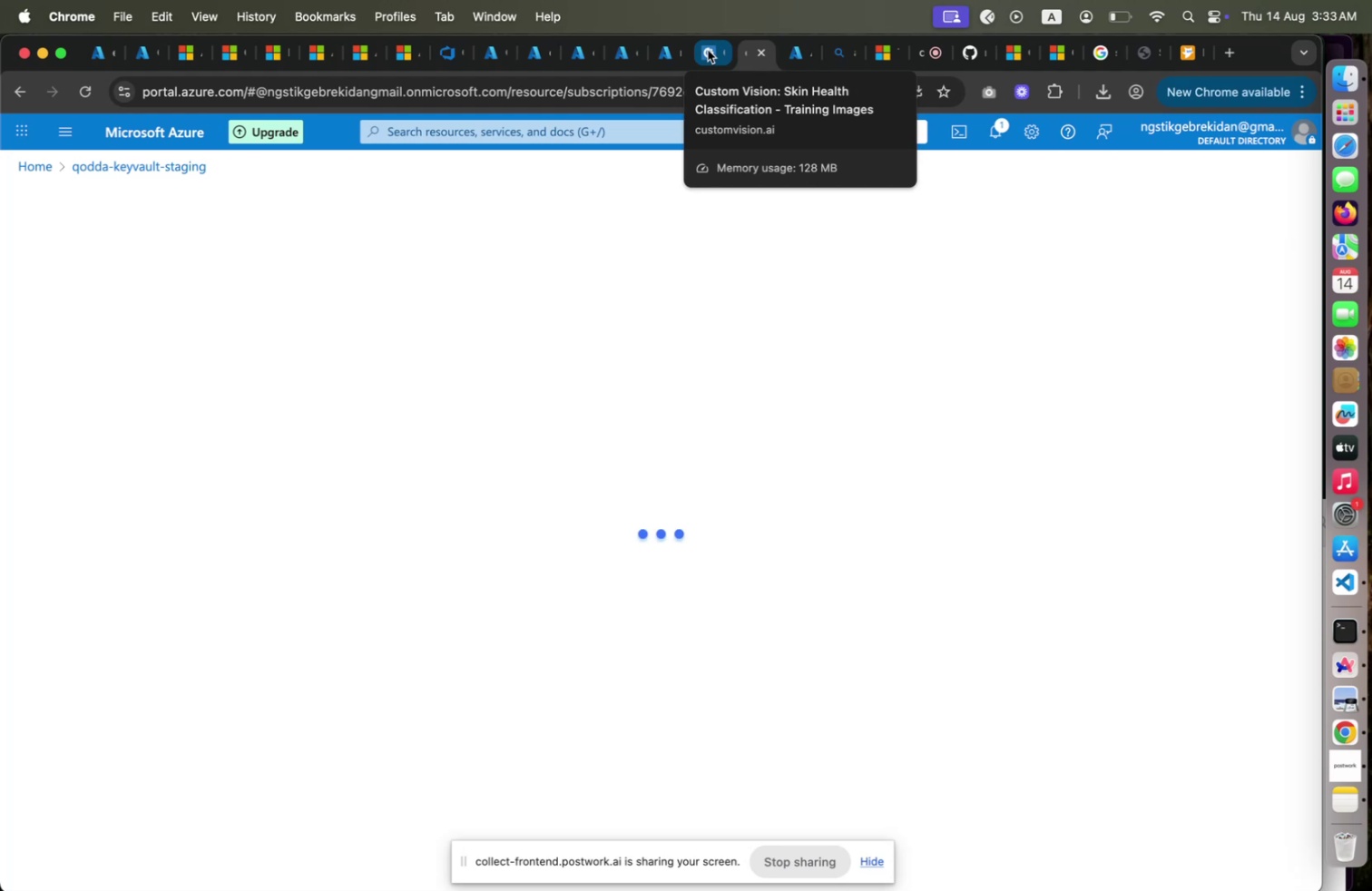 
left_click([708, 61])
 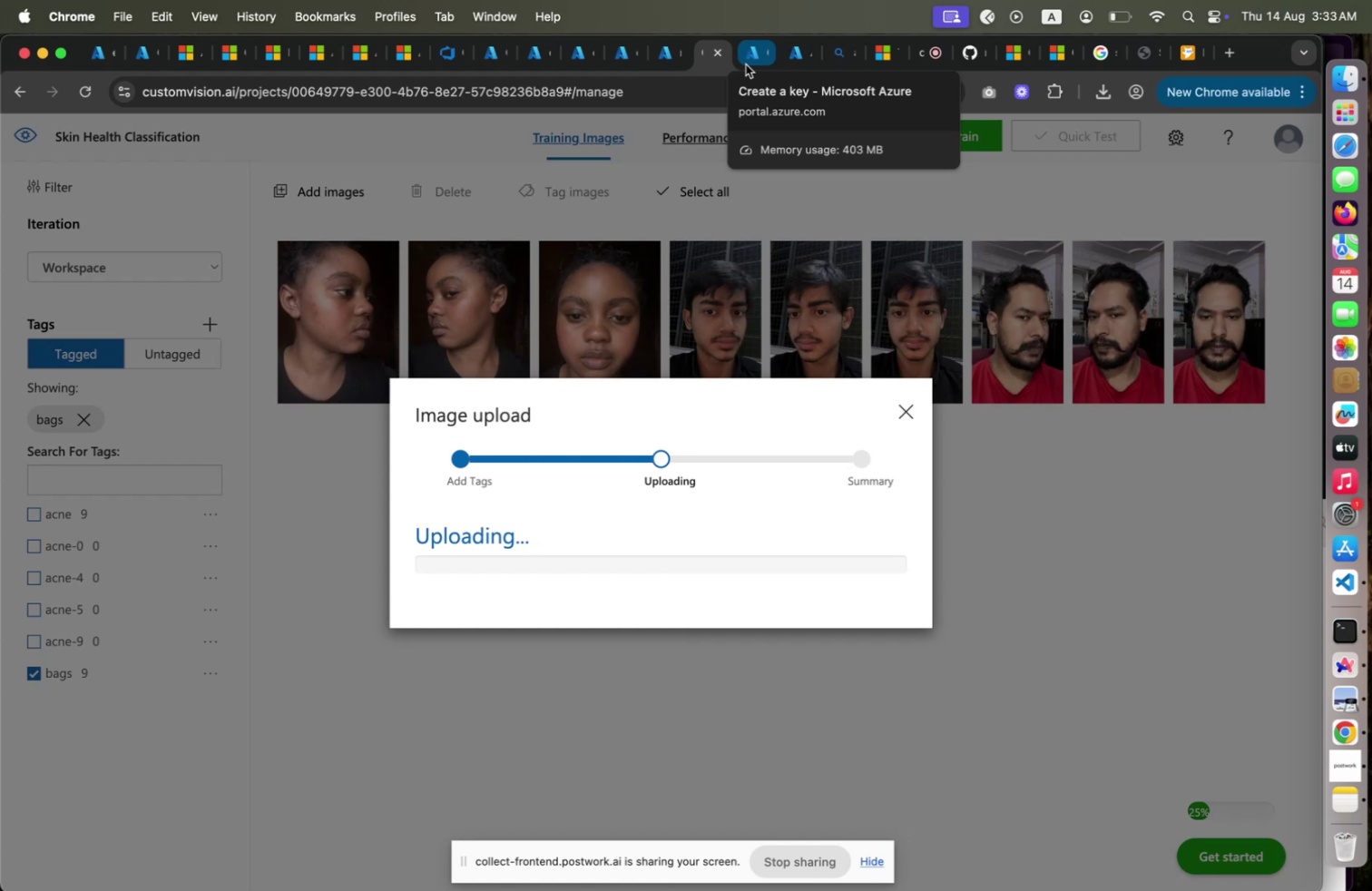 
wait(6.31)
 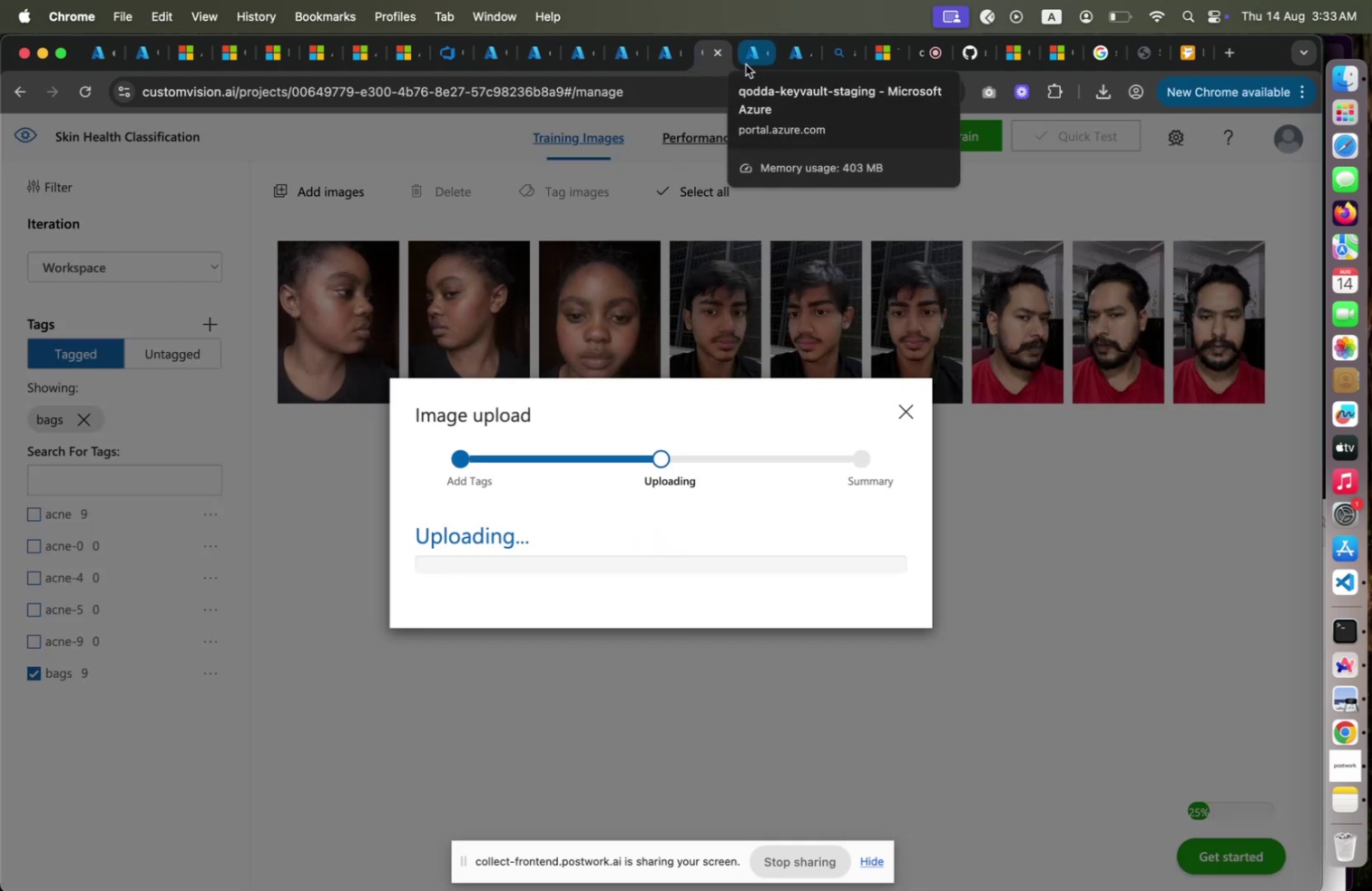 
left_click([746, 64])
 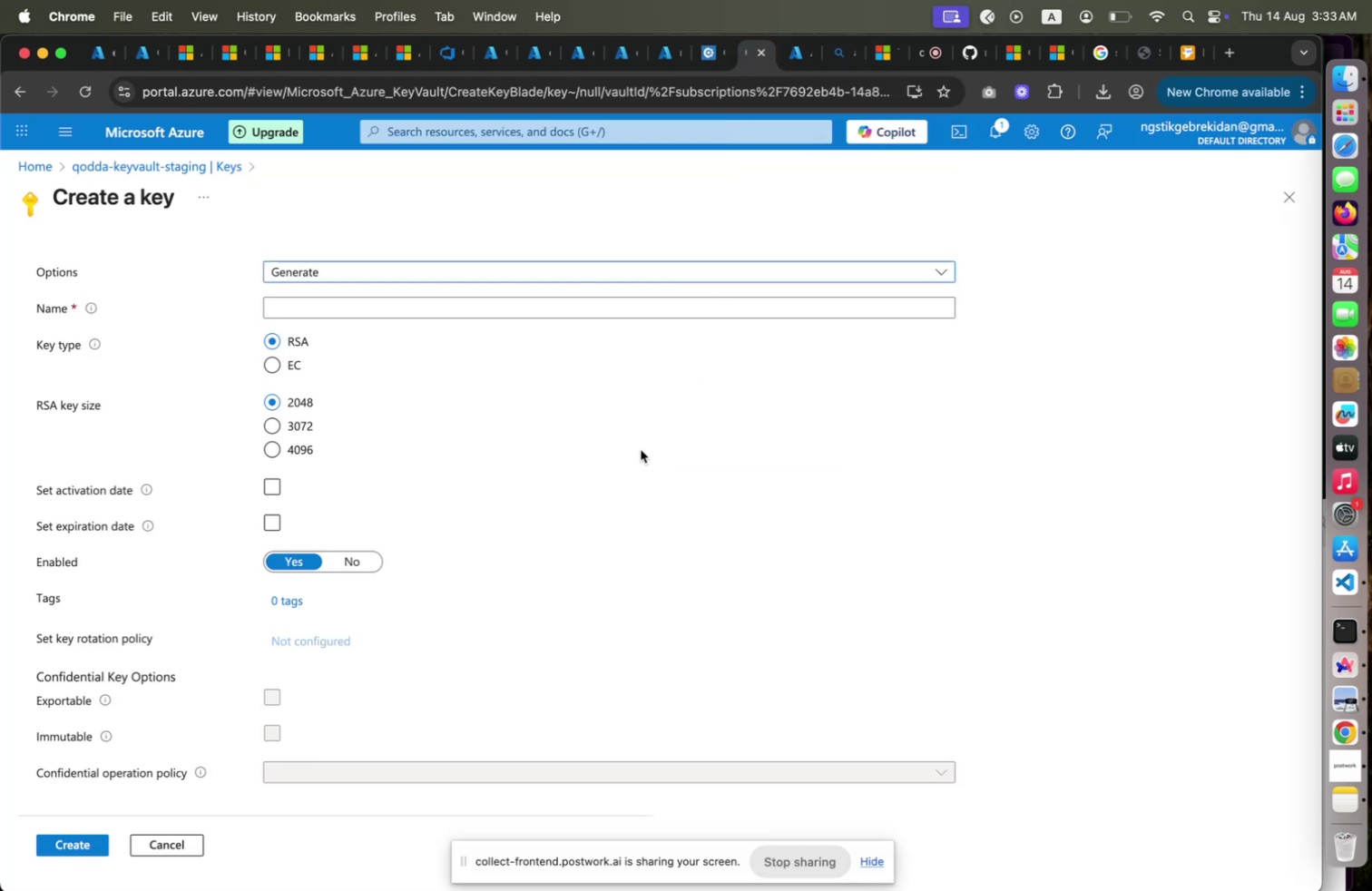 
wait(5.61)
 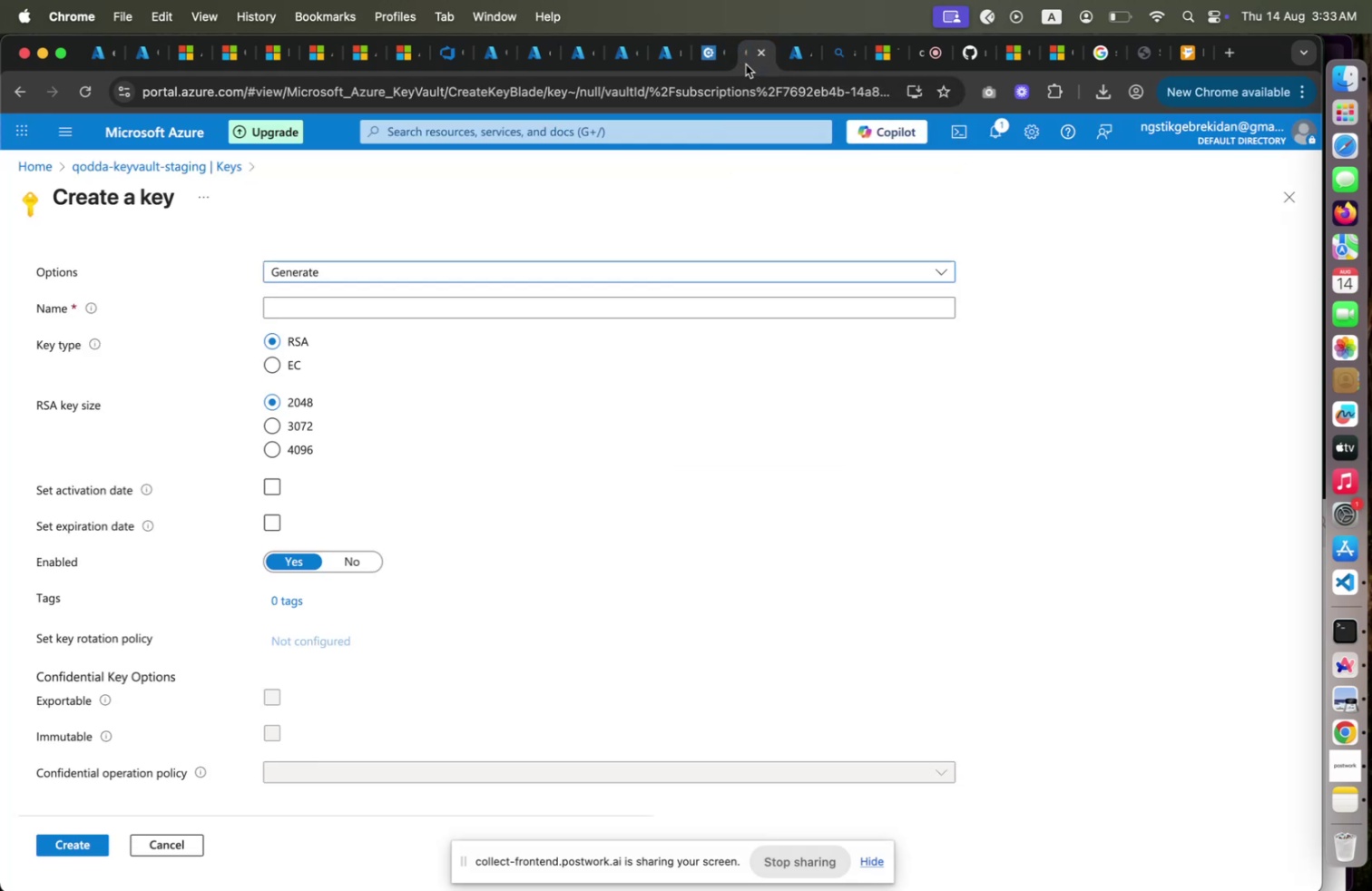 
scroll: coordinate [642, 448], scroll_direction: down, amount: 5.0
 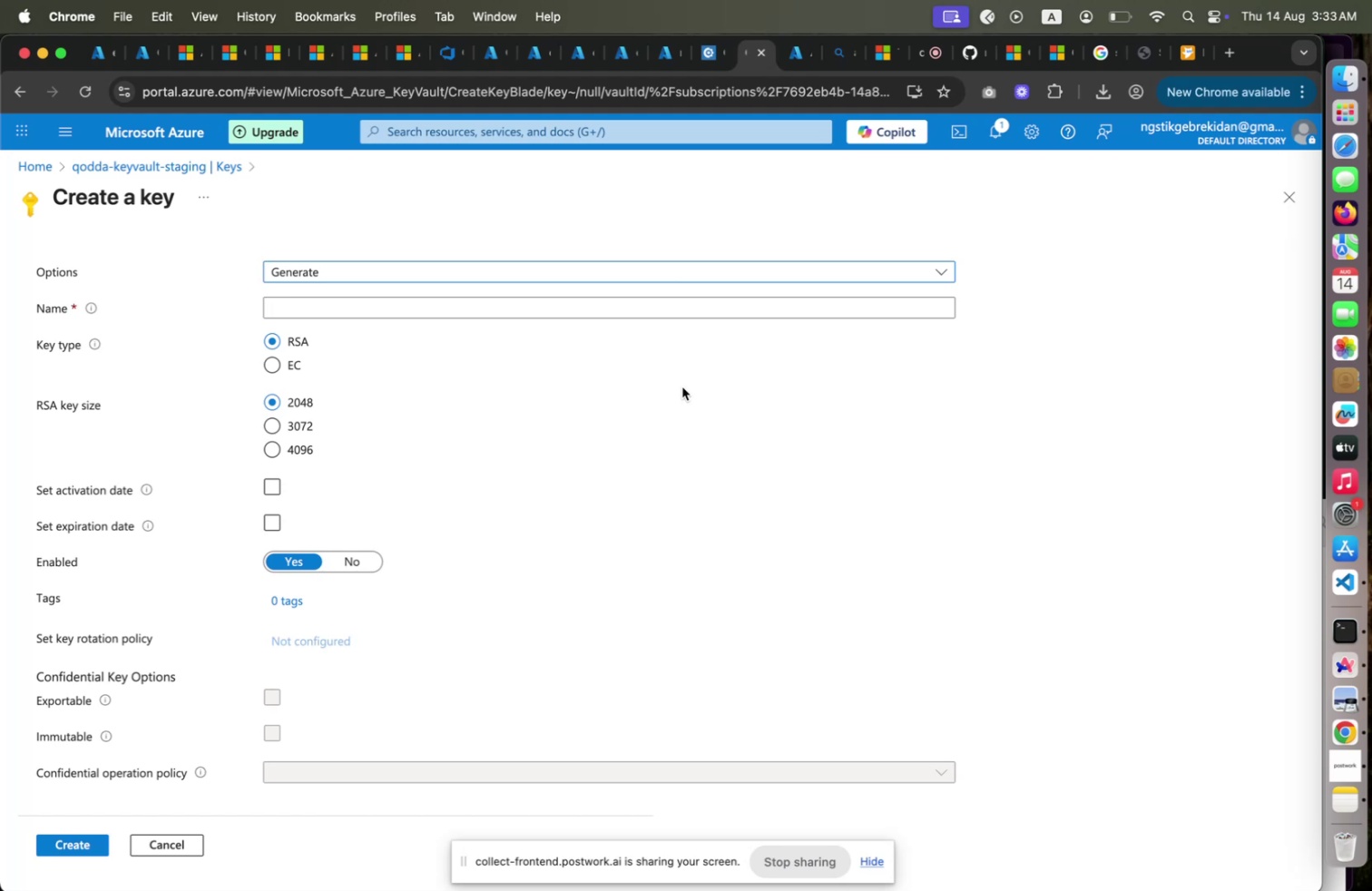 
wait(6.46)
 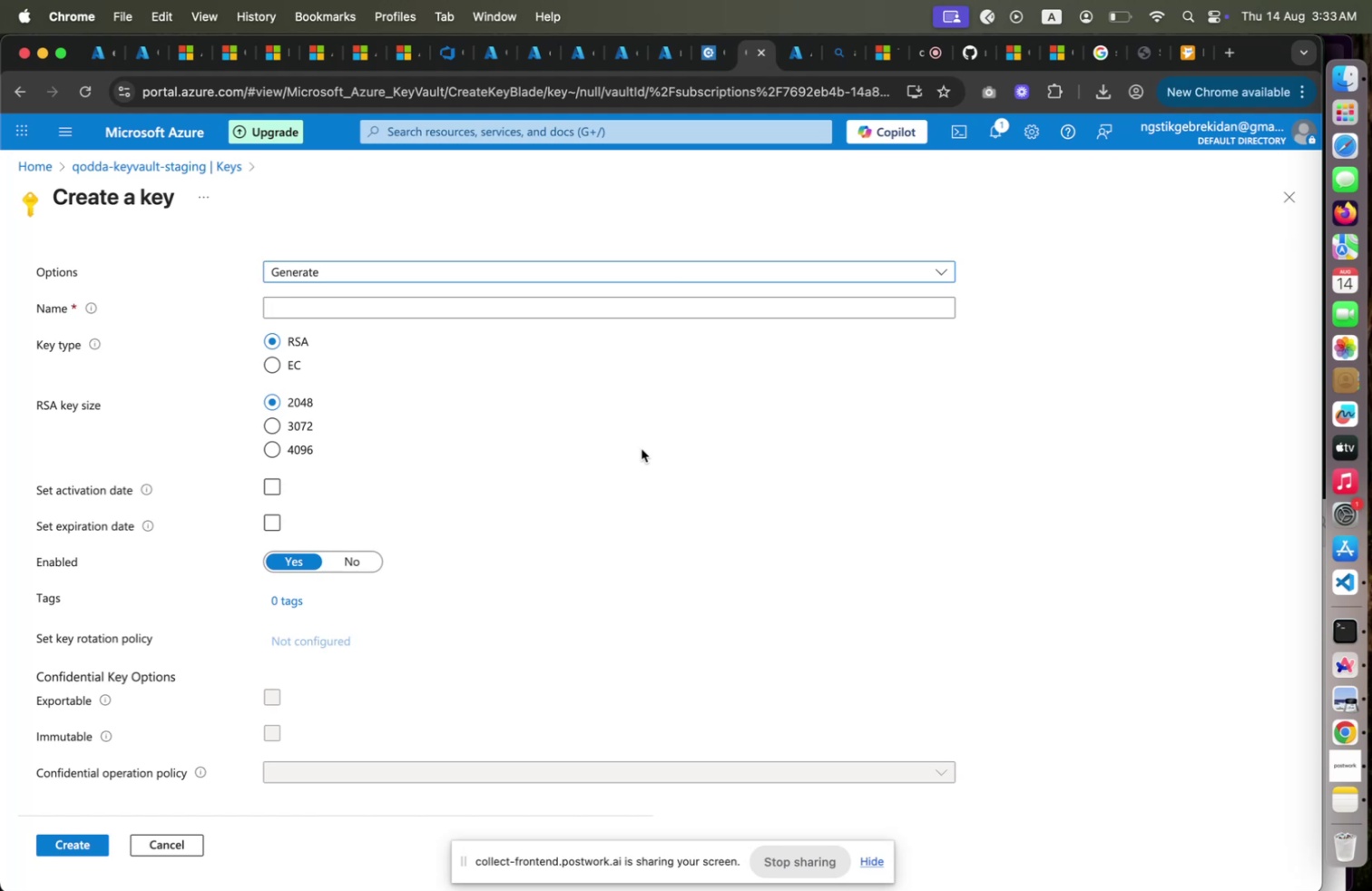 
left_click([140, 170])
 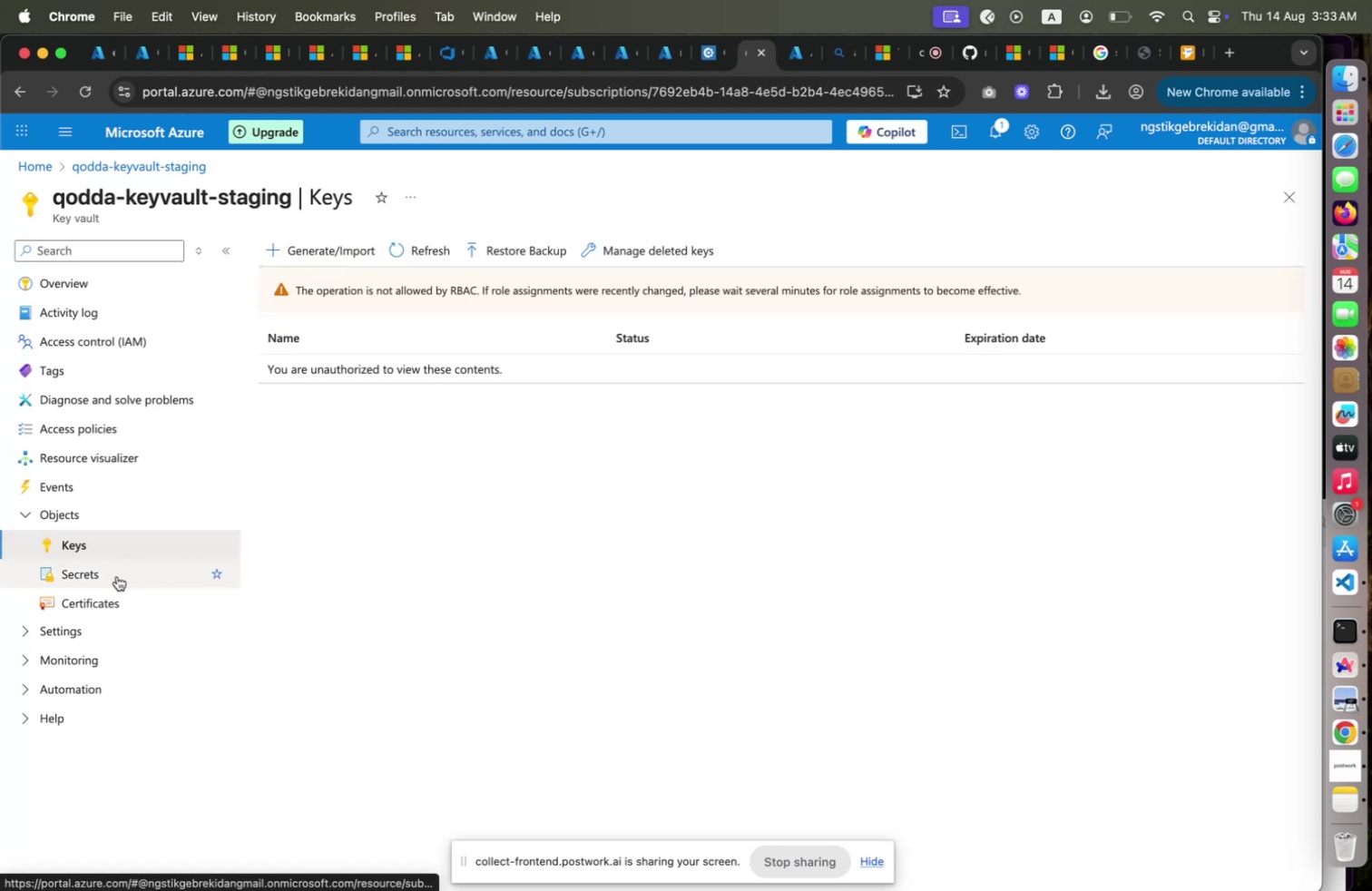 
left_click([117, 575])
 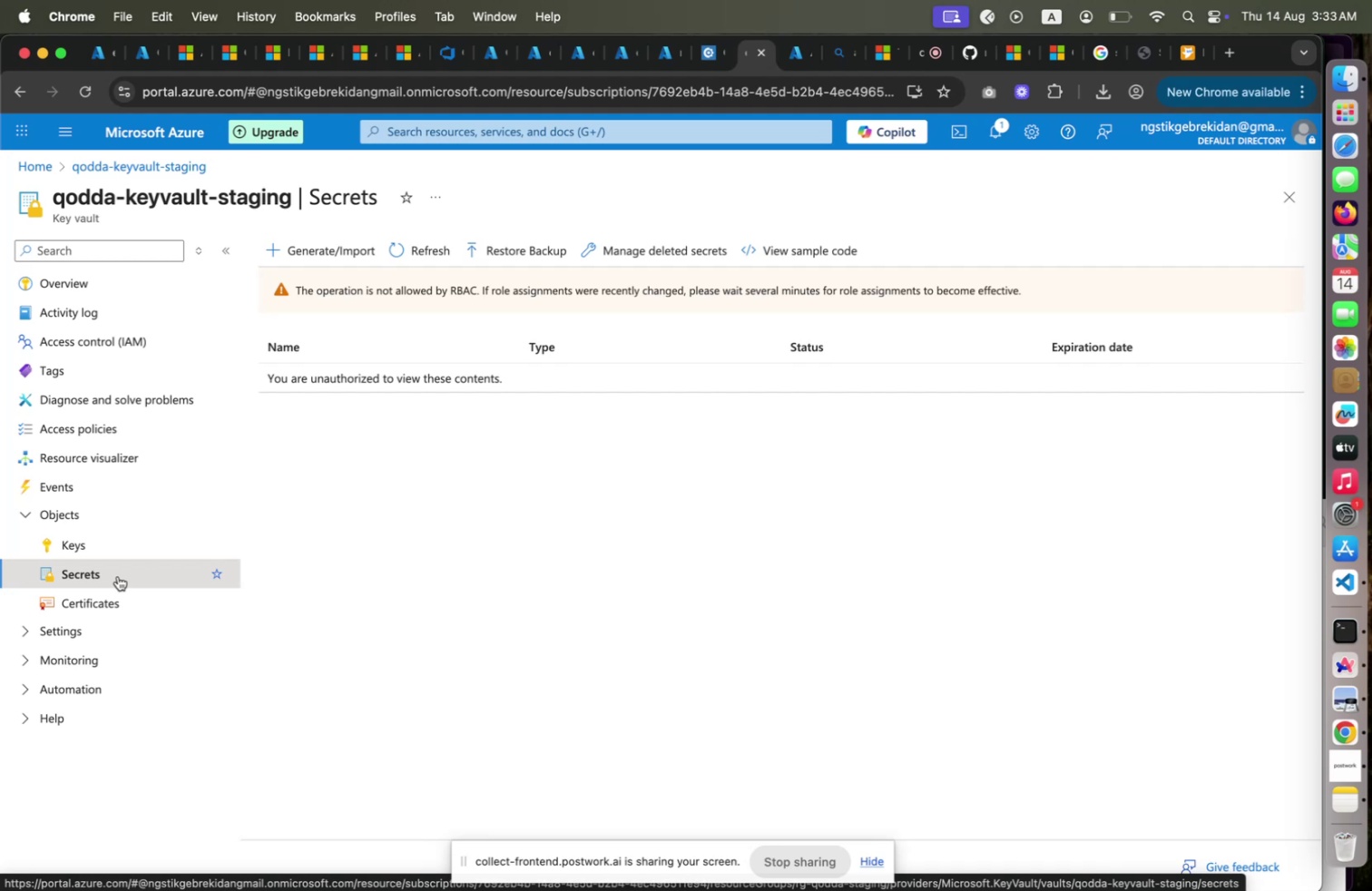 
scroll: coordinate [115, 535], scroll_direction: down, amount: 2.0
 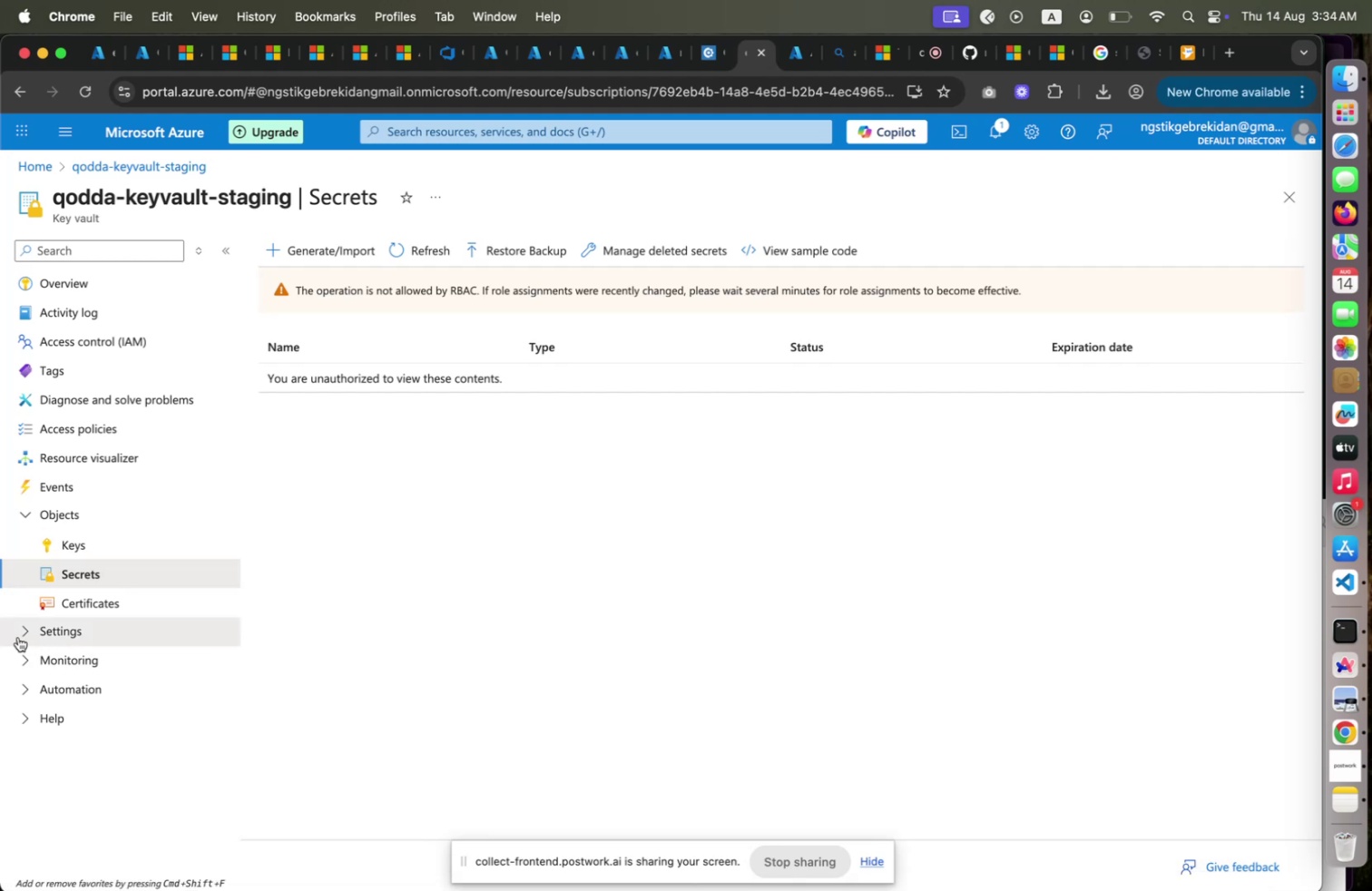 
left_click([18, 636])
 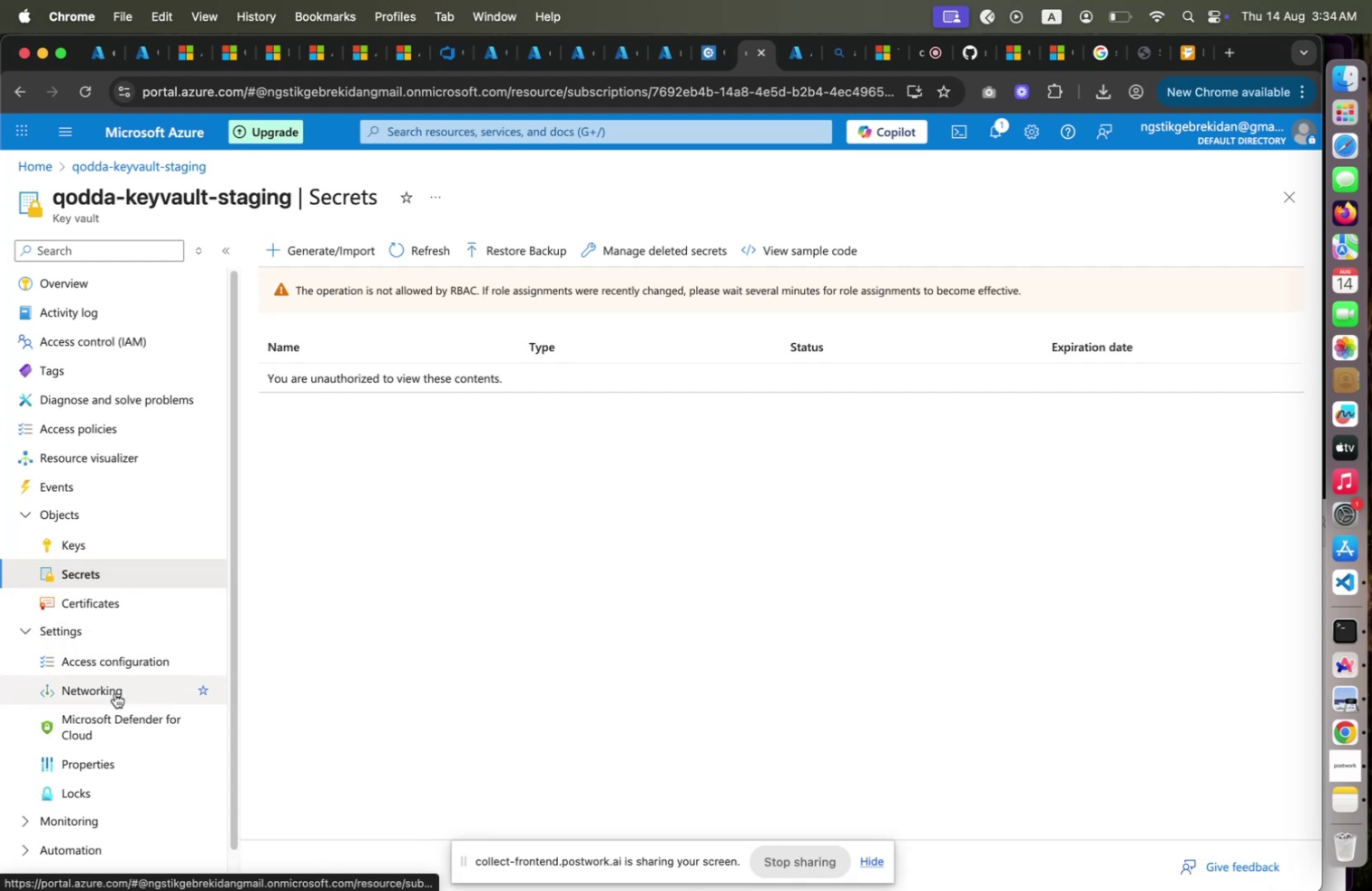 
left_click([124, 668])
 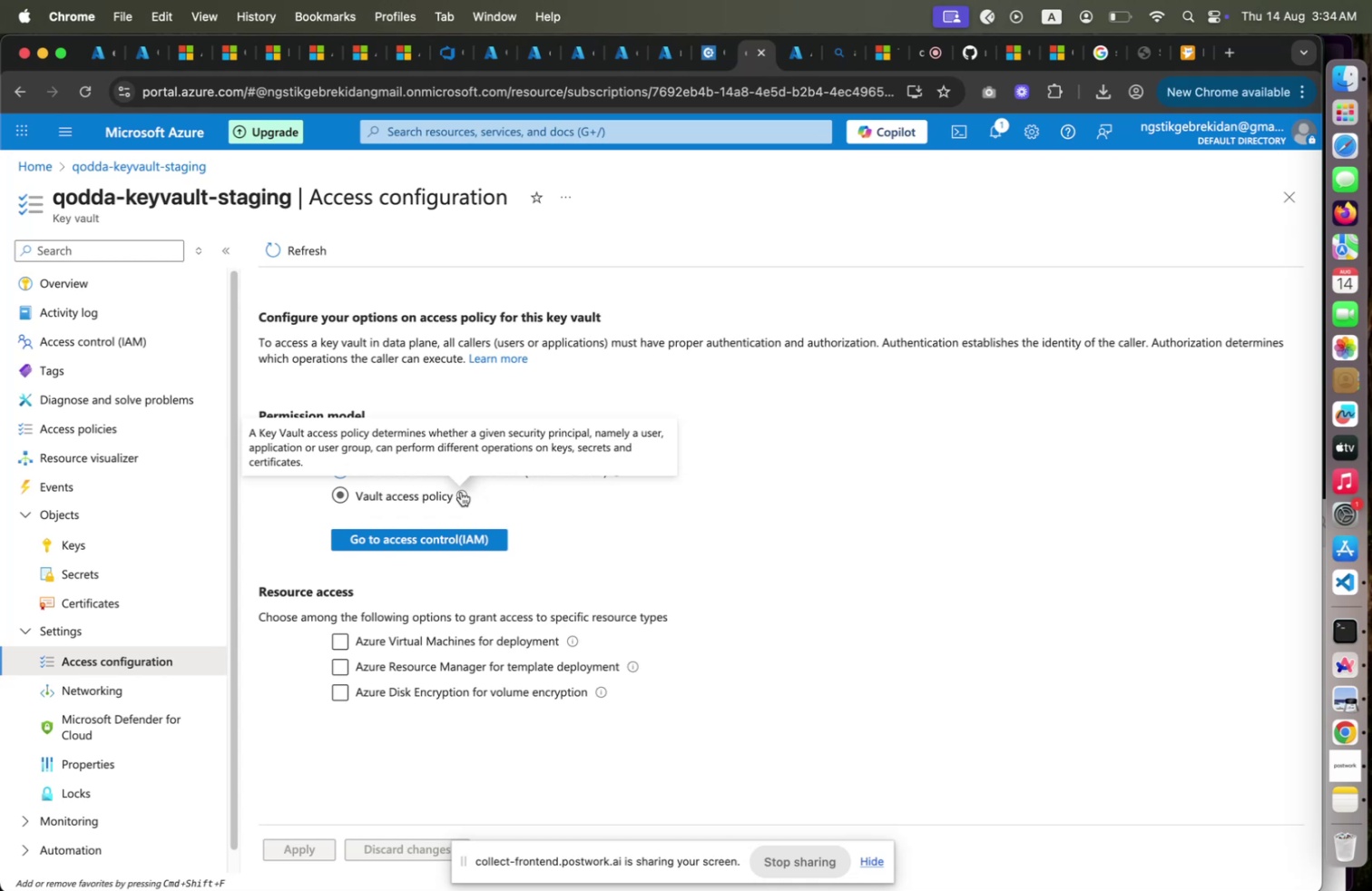 
wait(43.74)
 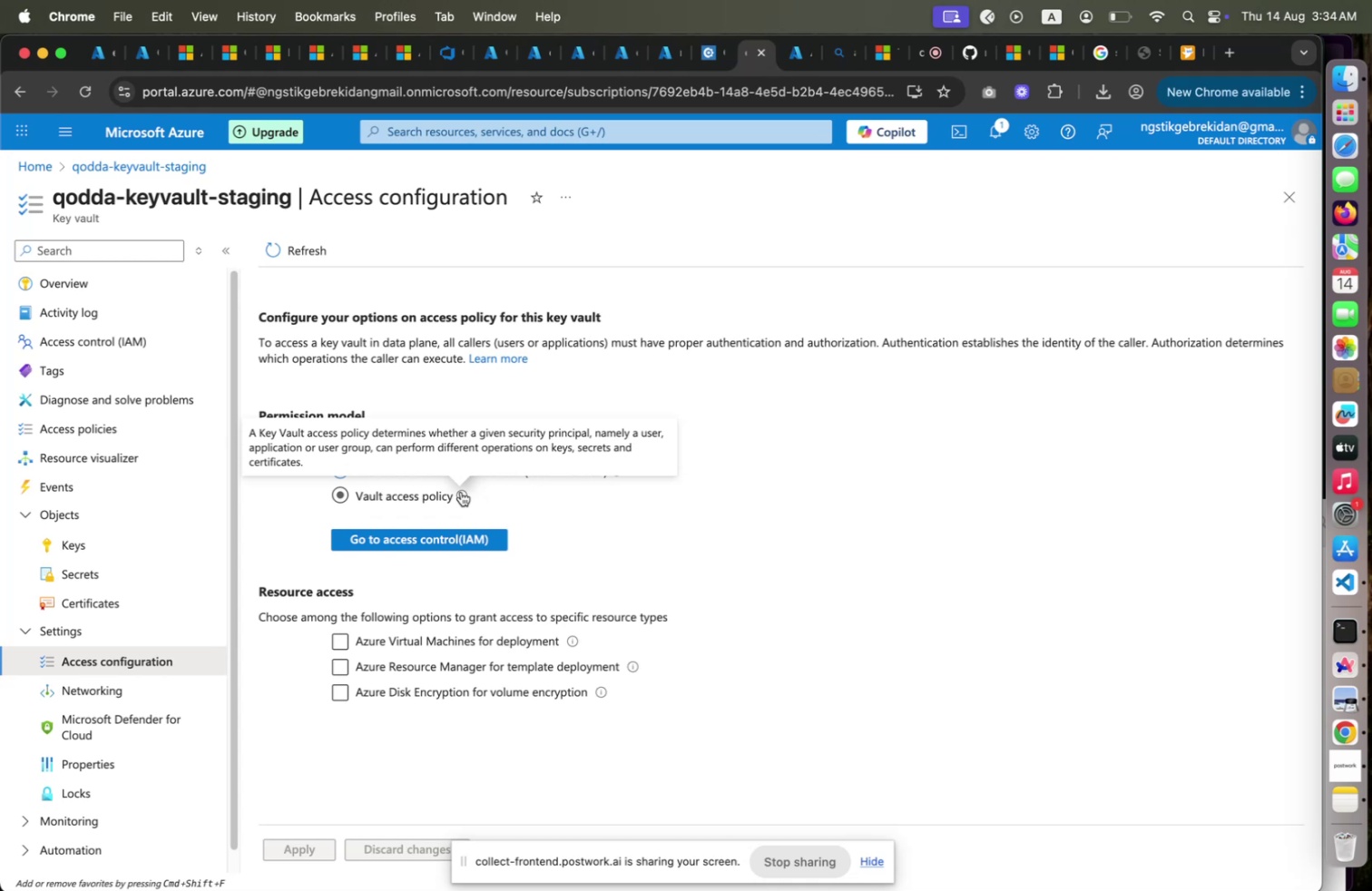 
scroll: coordinate [115, 744], scroll_direction: down, amount: 9.0
 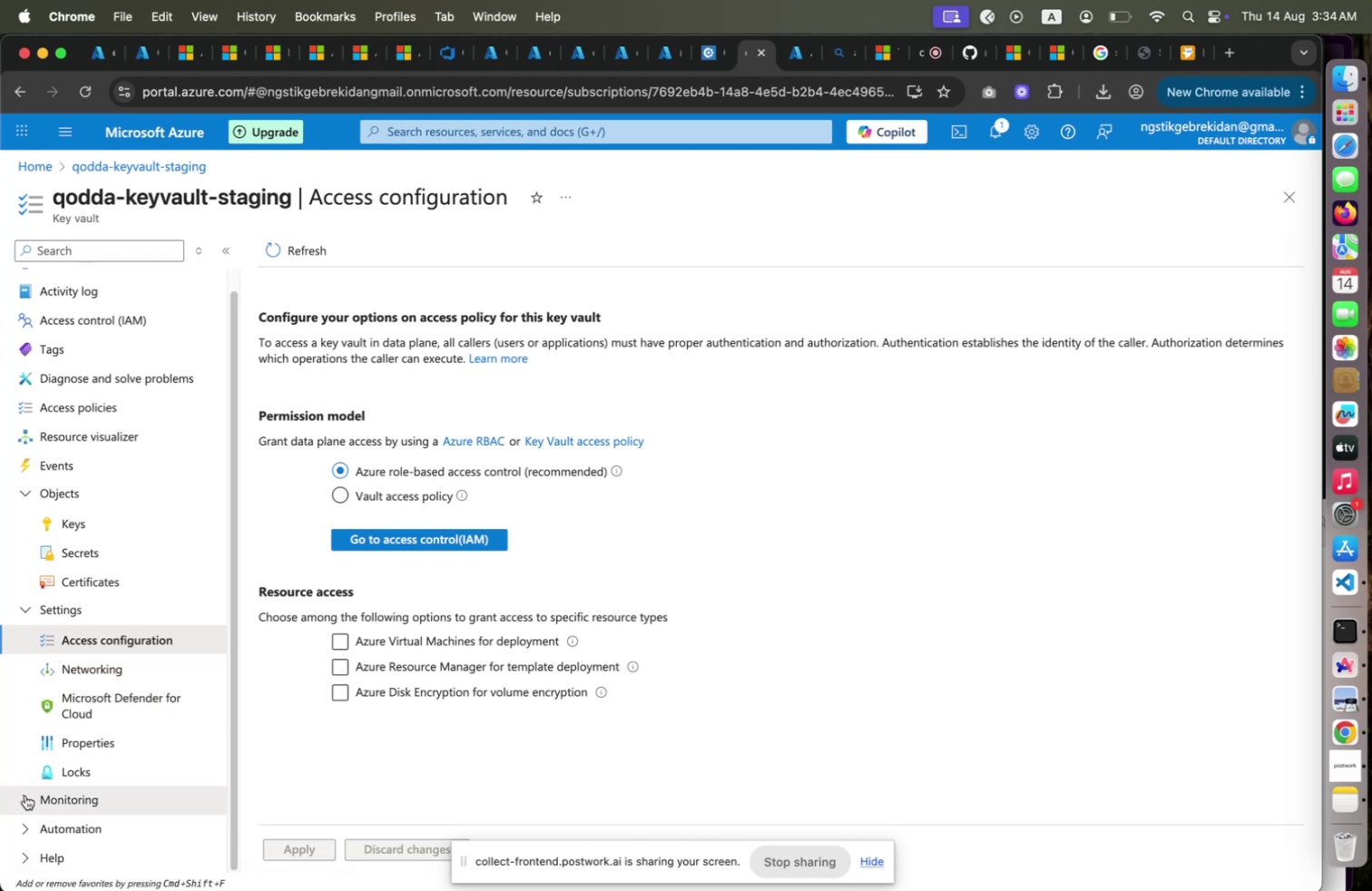 
left_click([25, 794])
 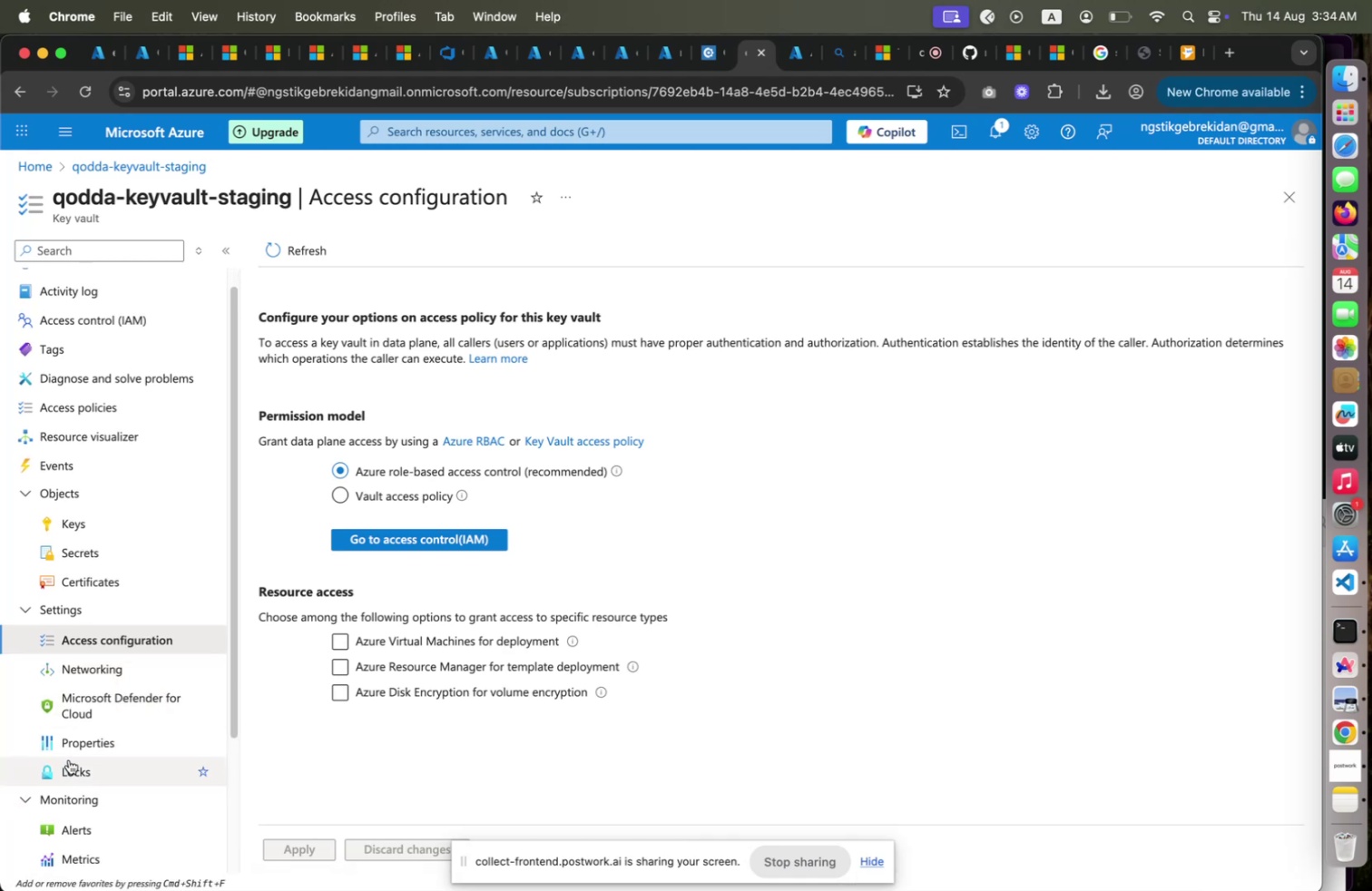 
scroll: coordinate [69, 759], scroll_direction: down, amount: 4.0
 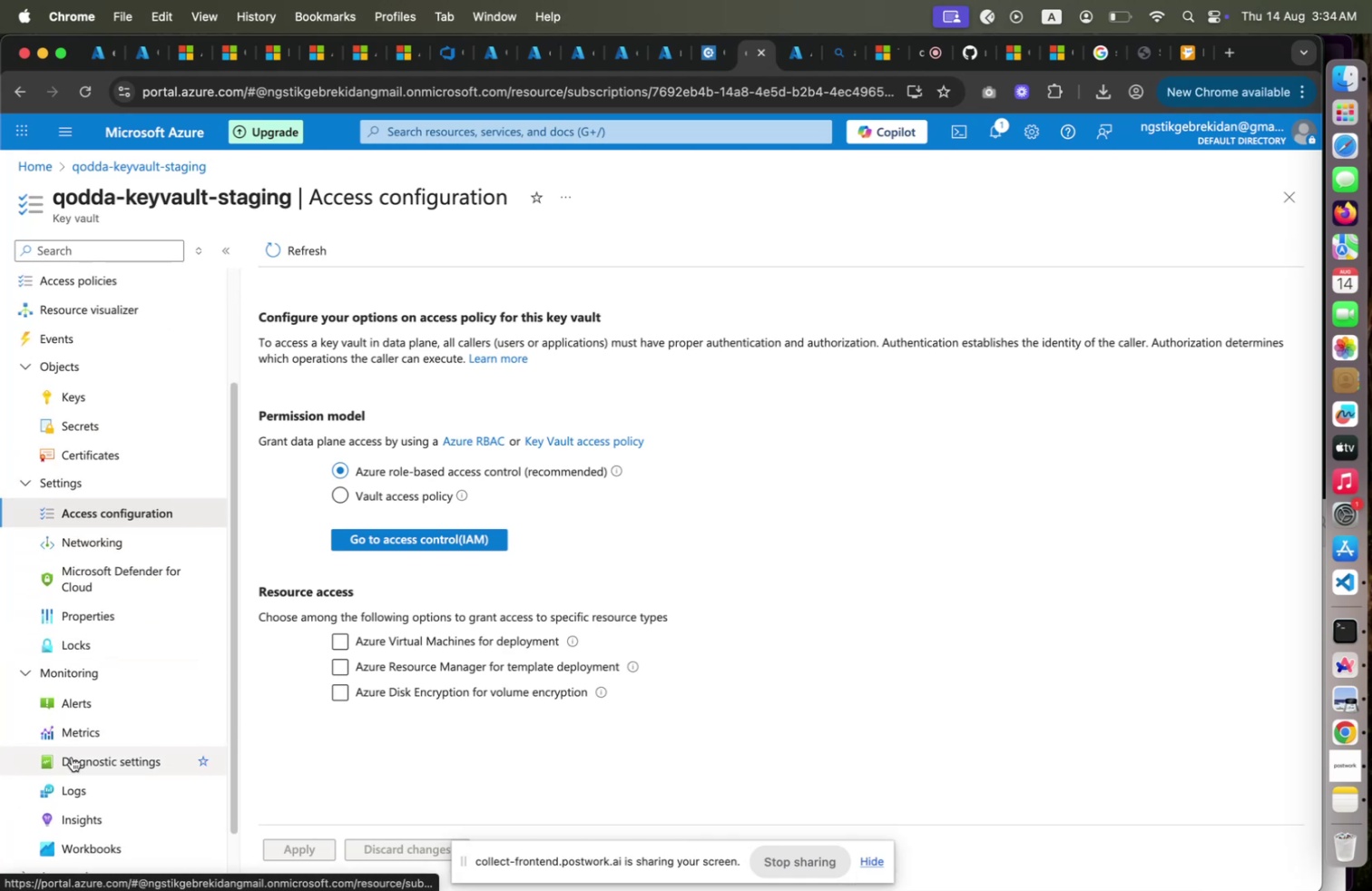 
scroll: coordinate [72, 756], scroll_direction: up, amount: 4.0
 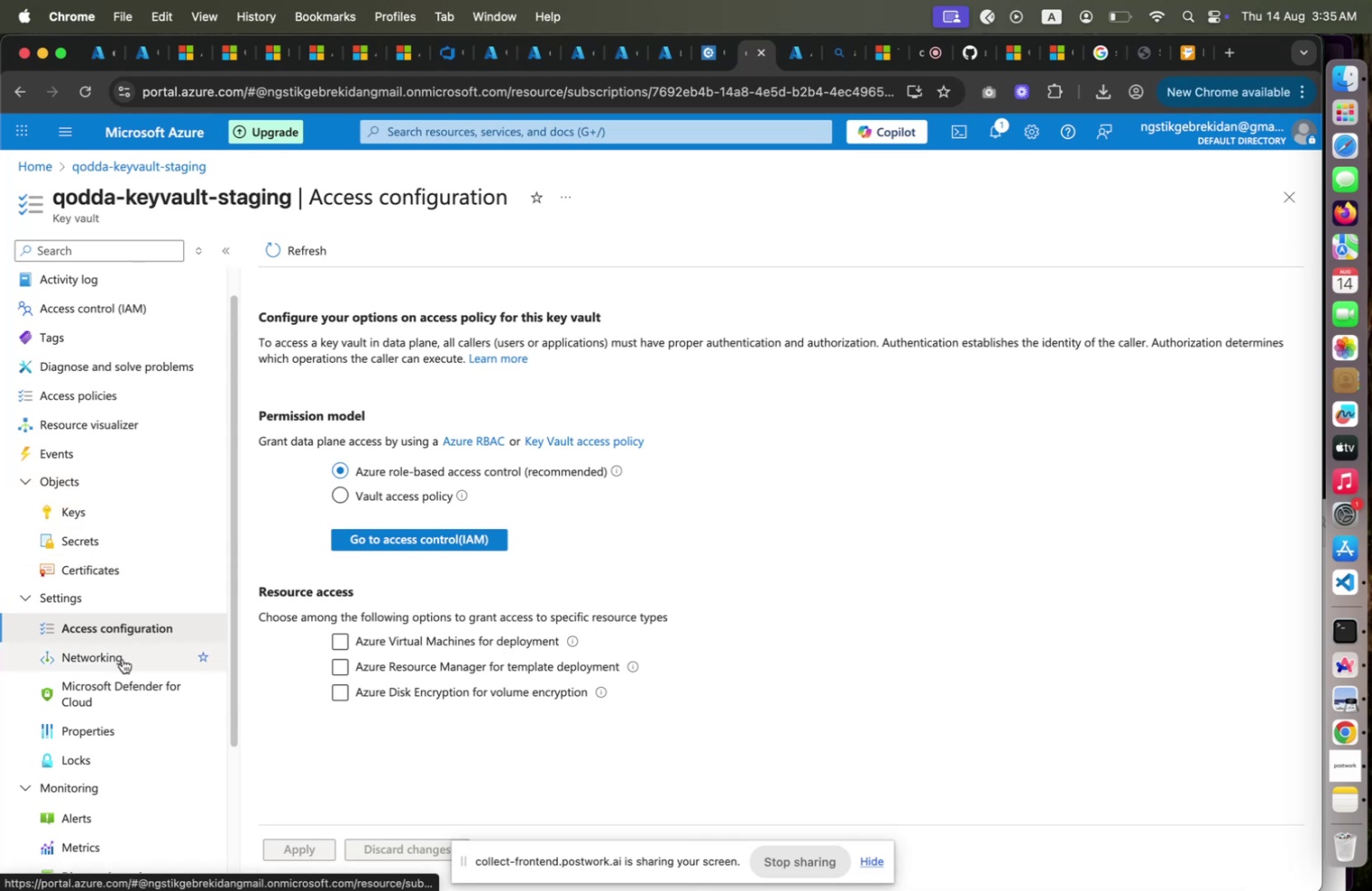 
wait(6.08)
 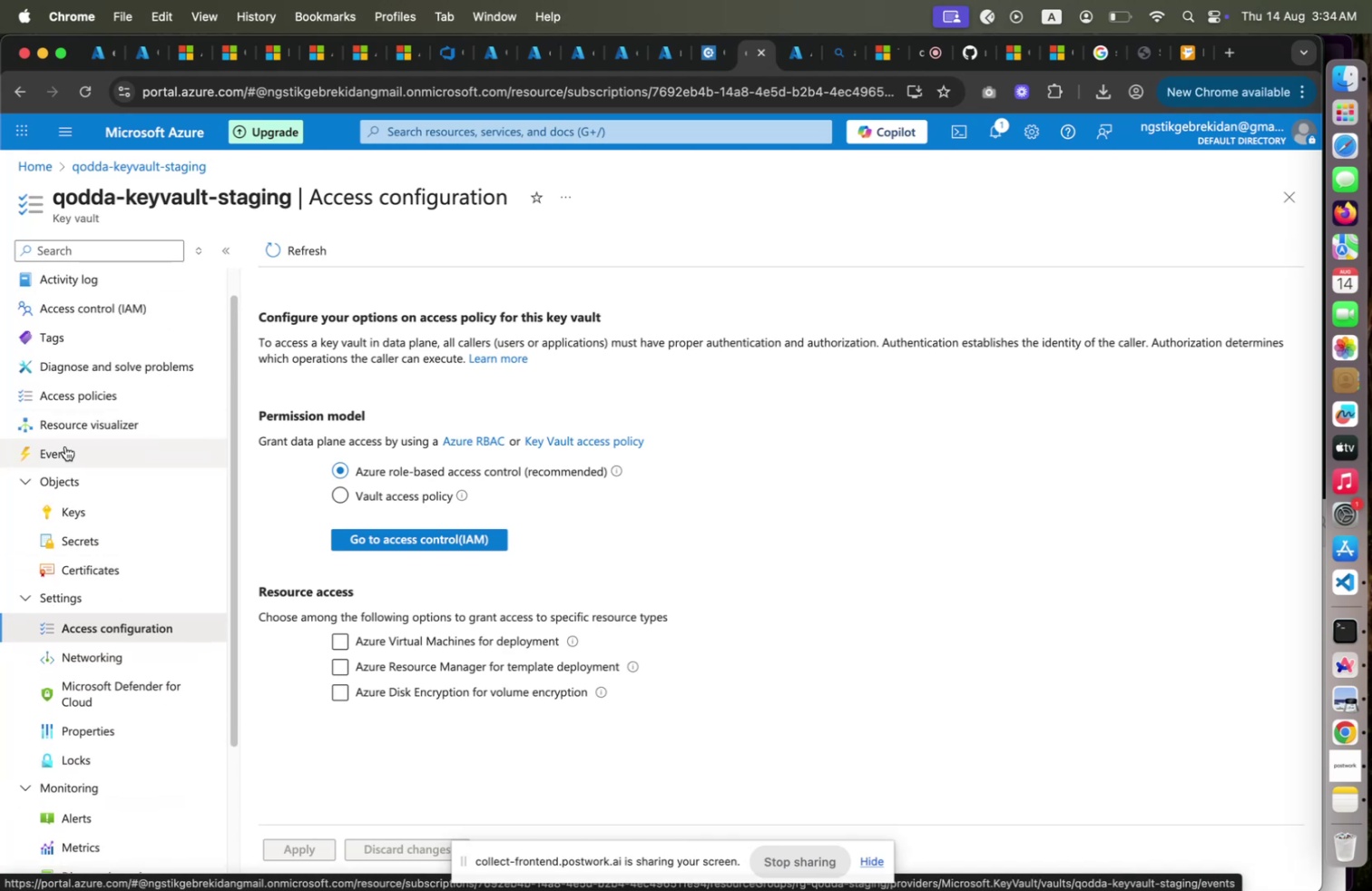 
left_click([102, 746])
 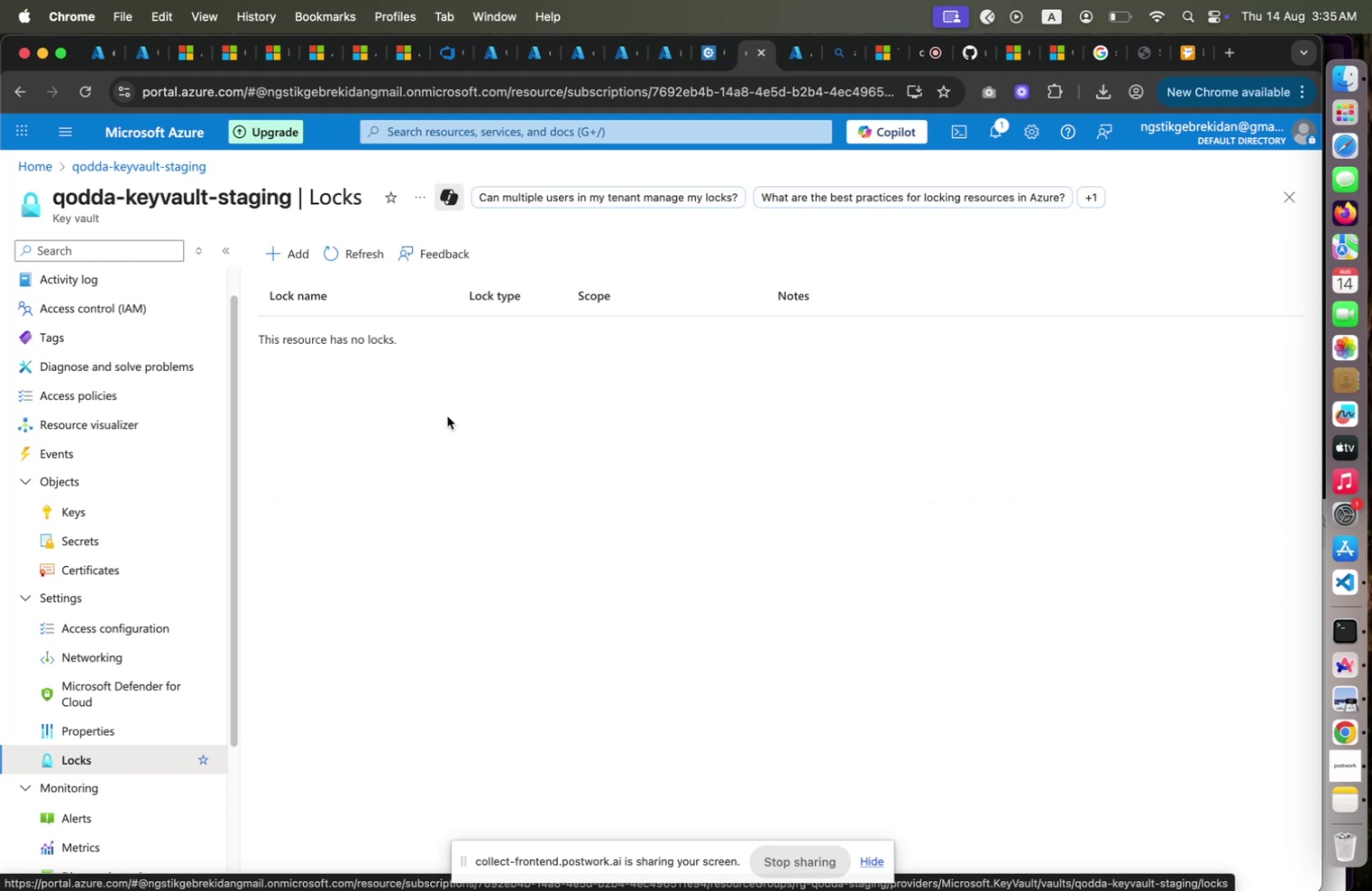 
wait(16.7)
 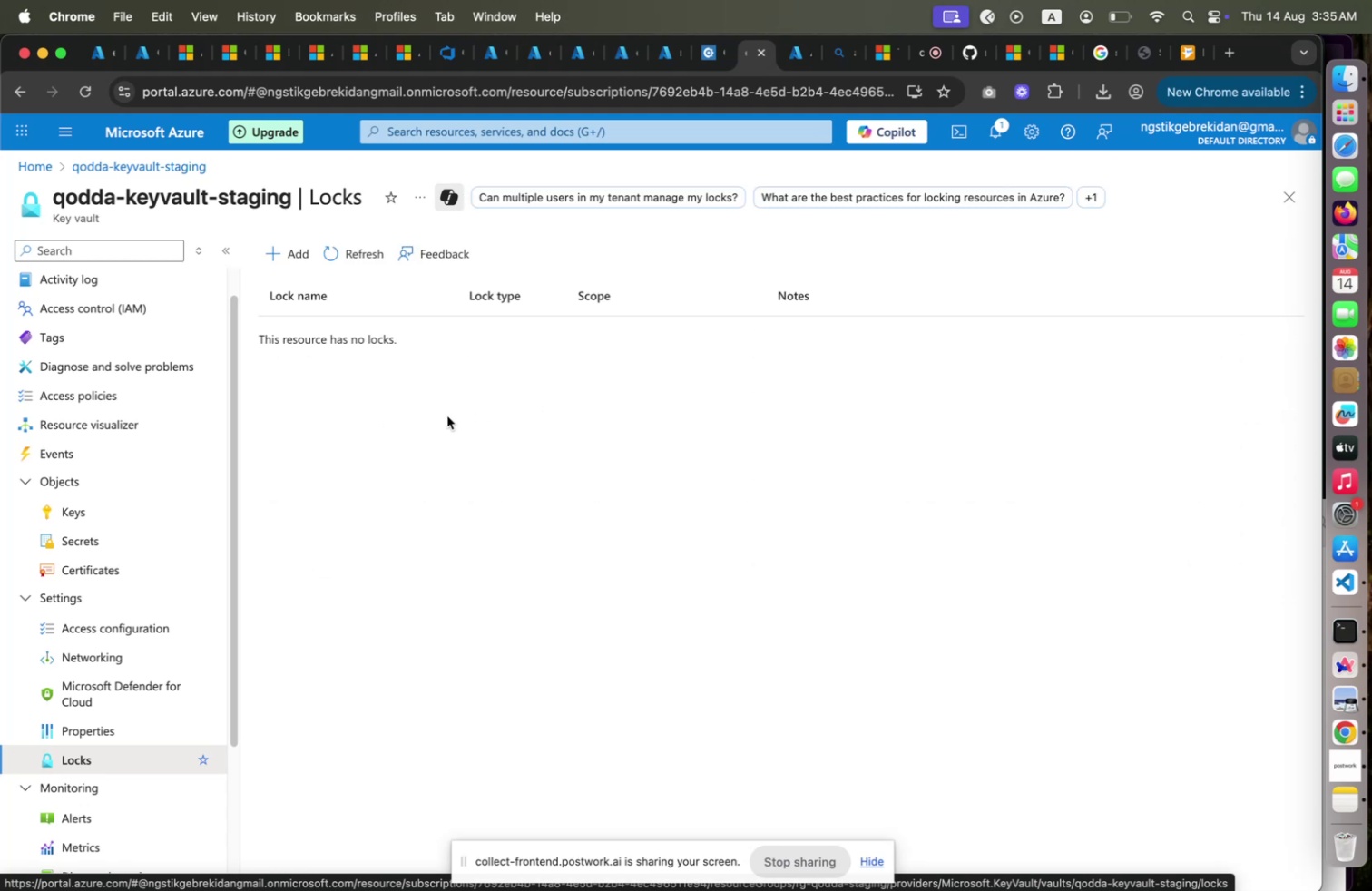 
left_click([117, 287])
 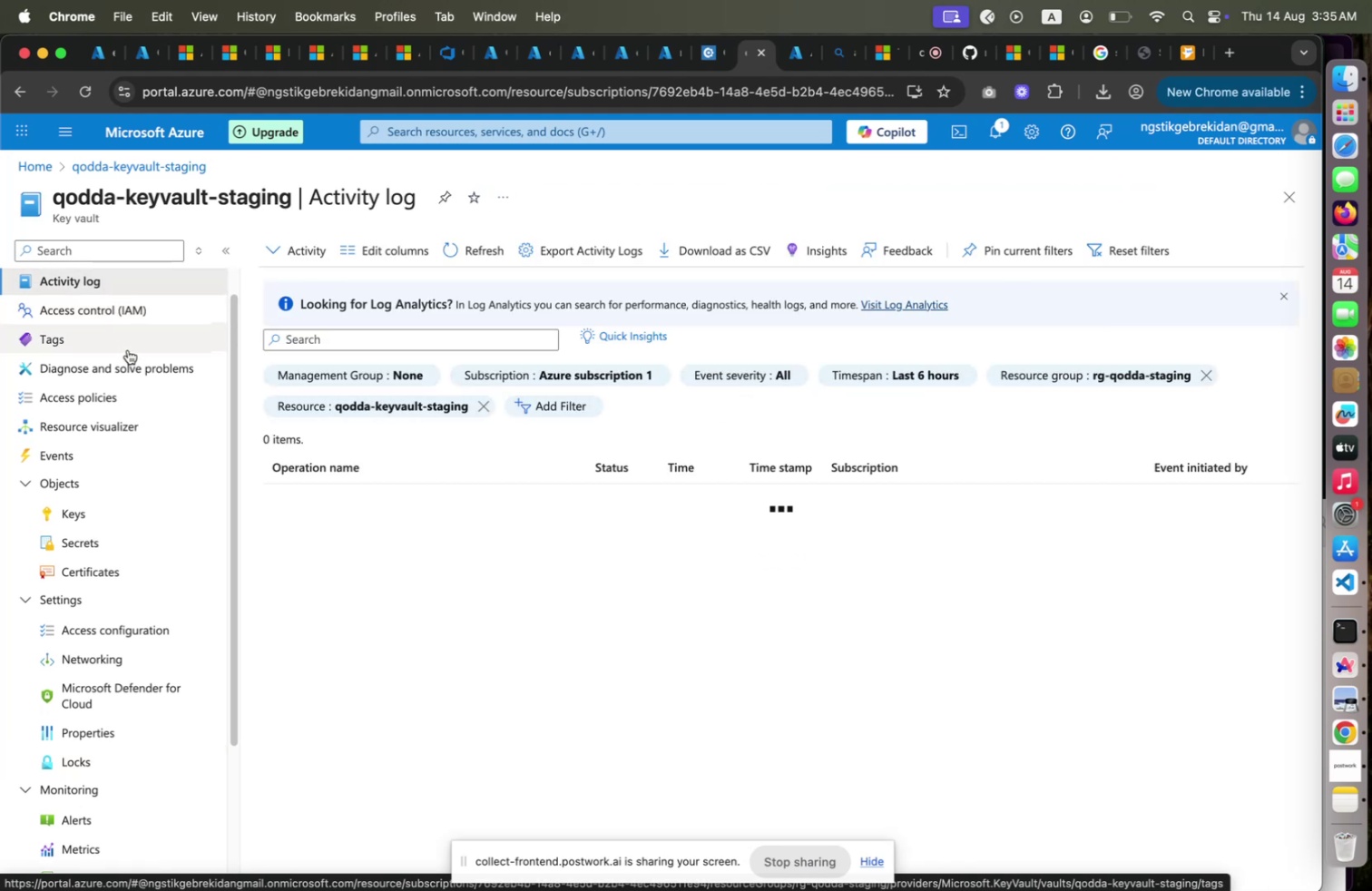 
scroll: coordinate [128, 349], scroll_direction: up, amount: 2.0
 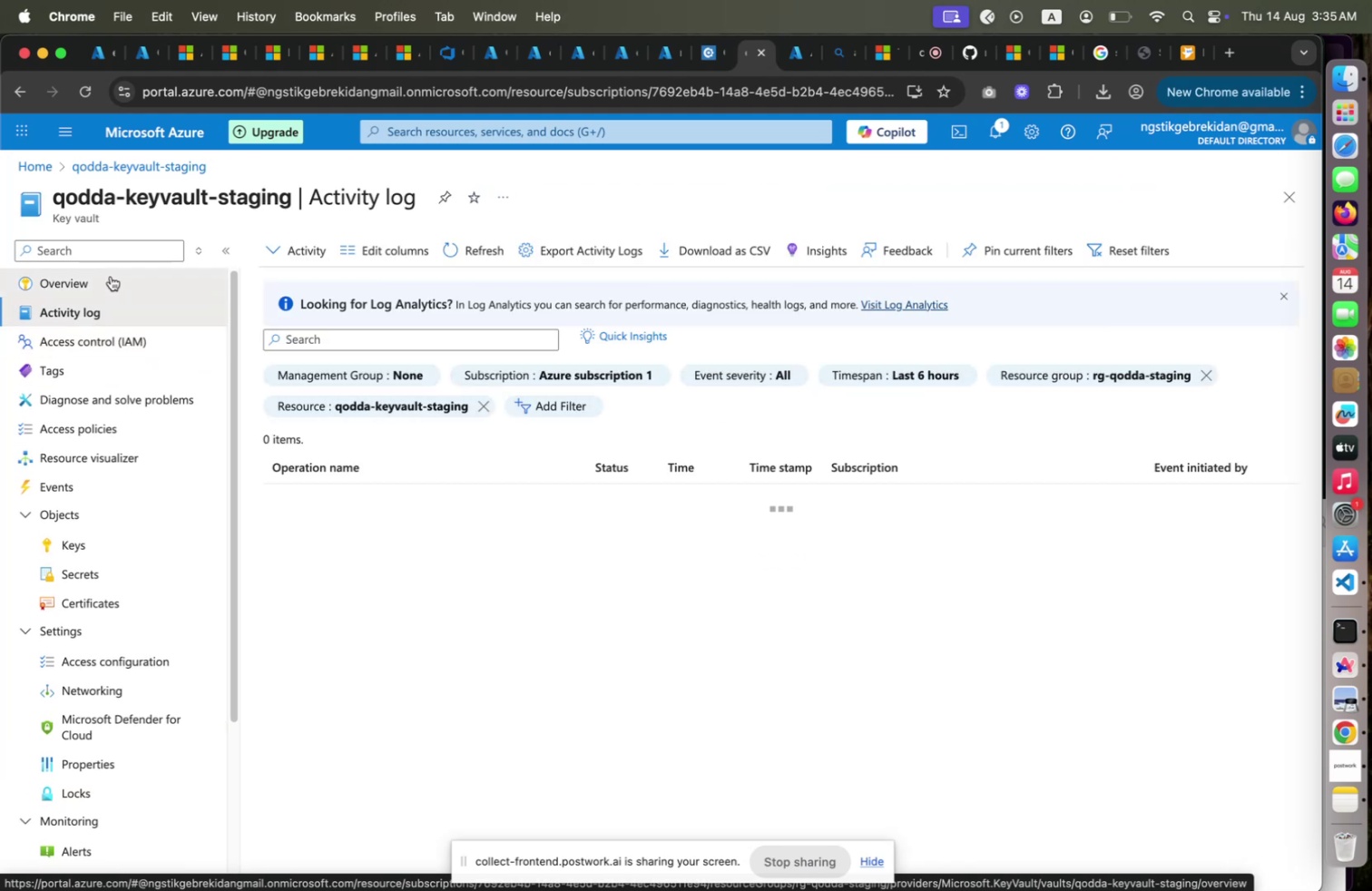 
left_click([111, 276])
 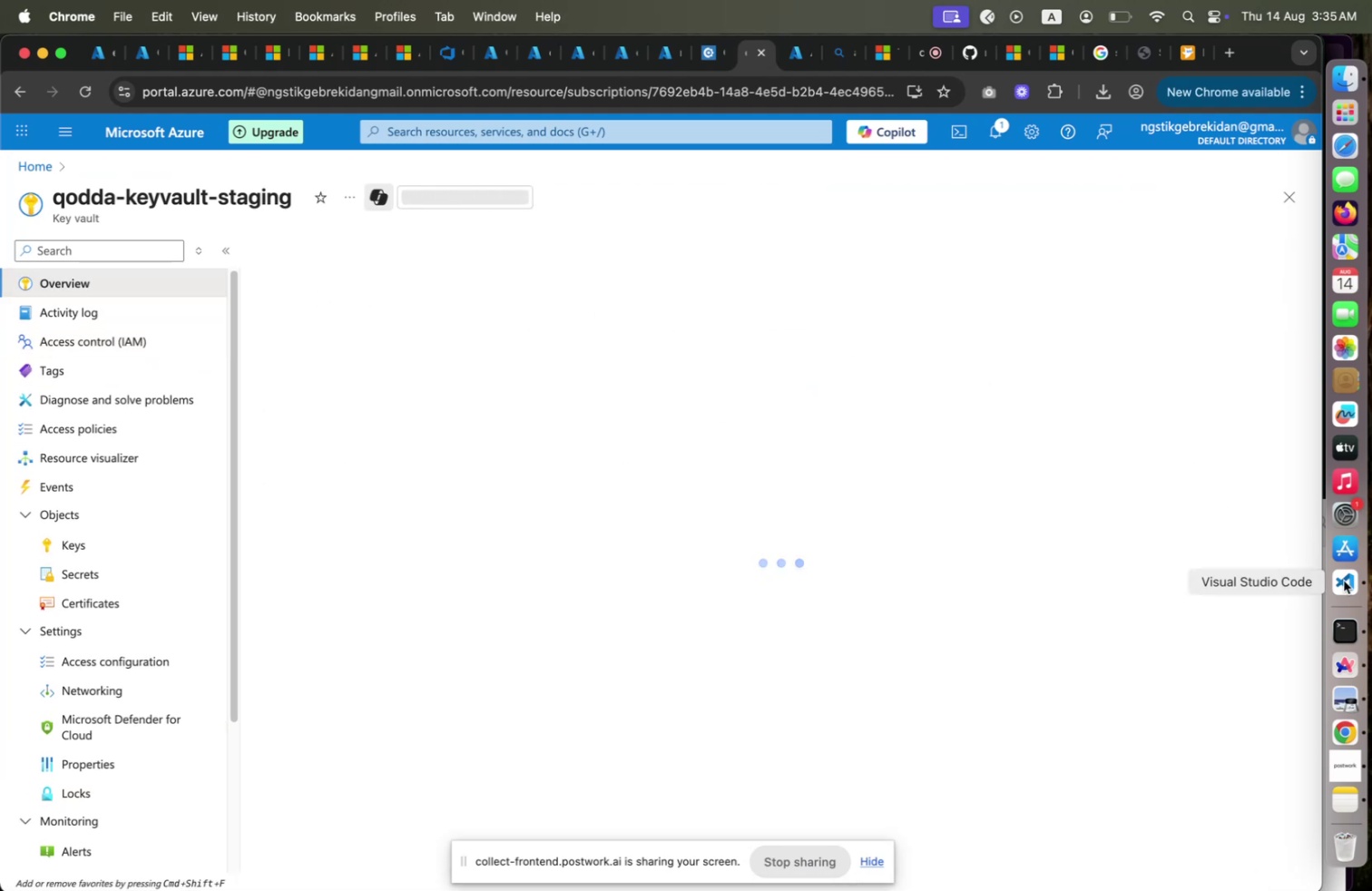 
left_click([1344, 580])
 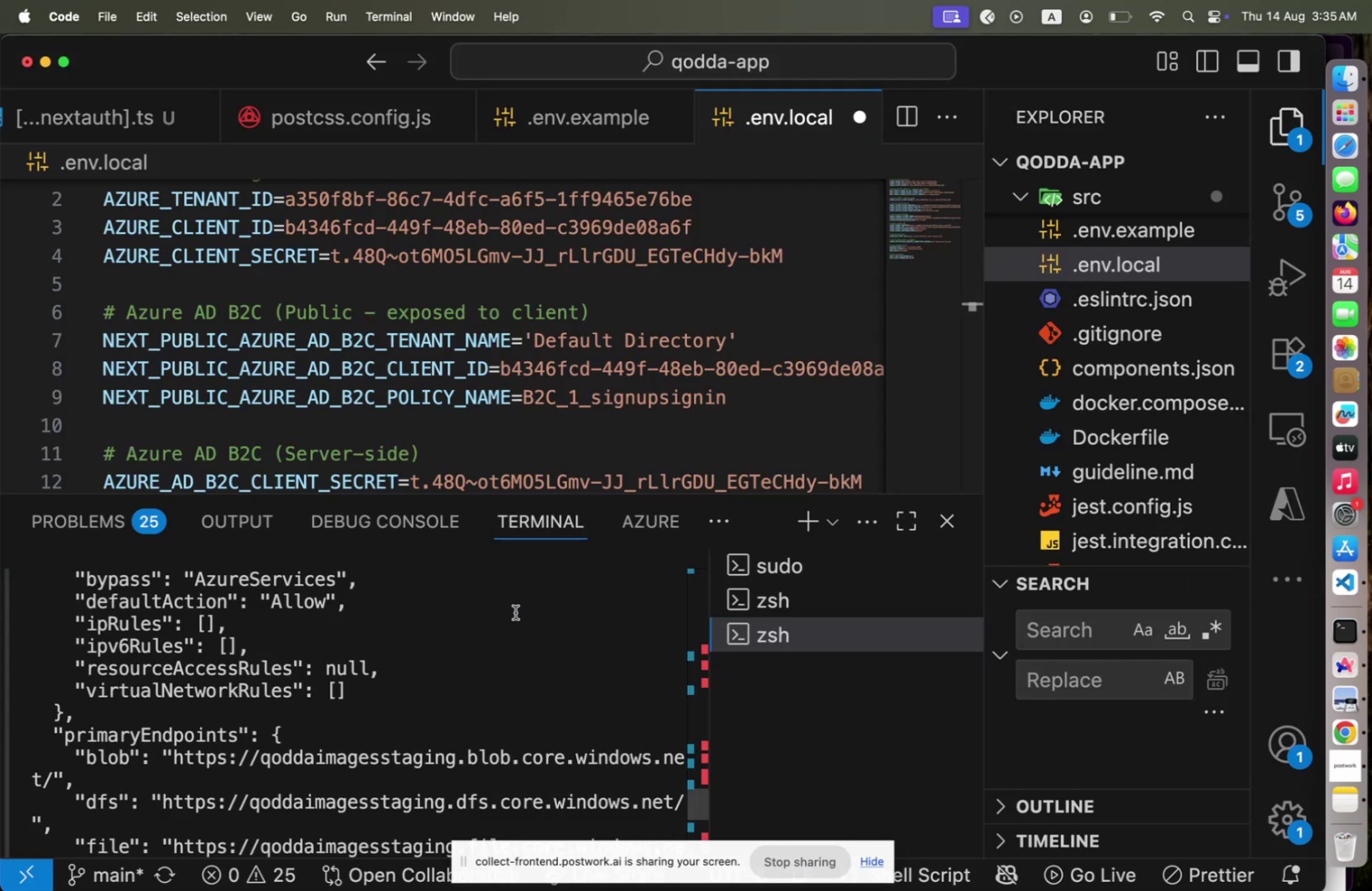 
scroll: coordinate [533, 602], scroll_direction: down, amount: 74.0
 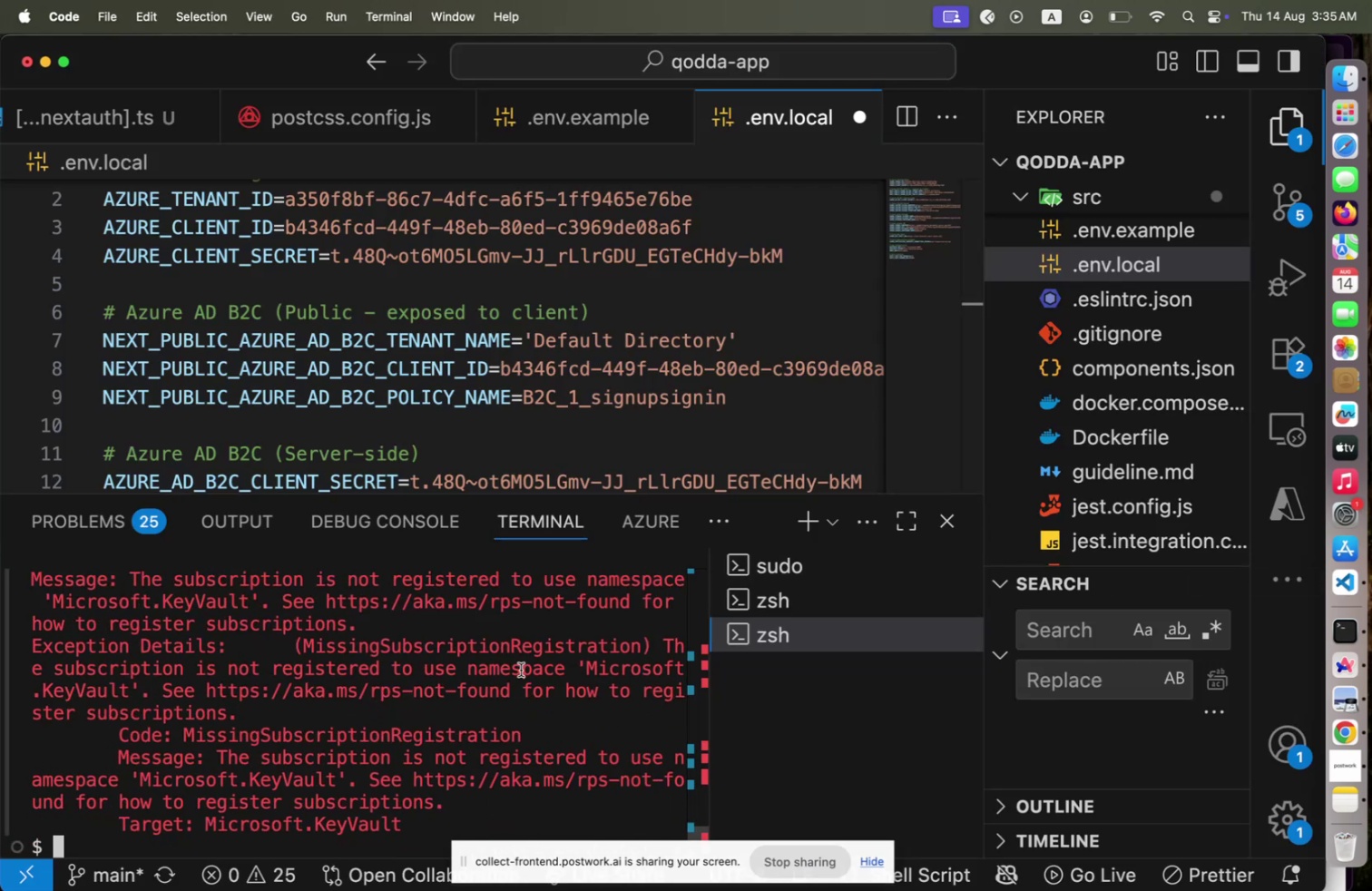 
left_click([521, 669])
 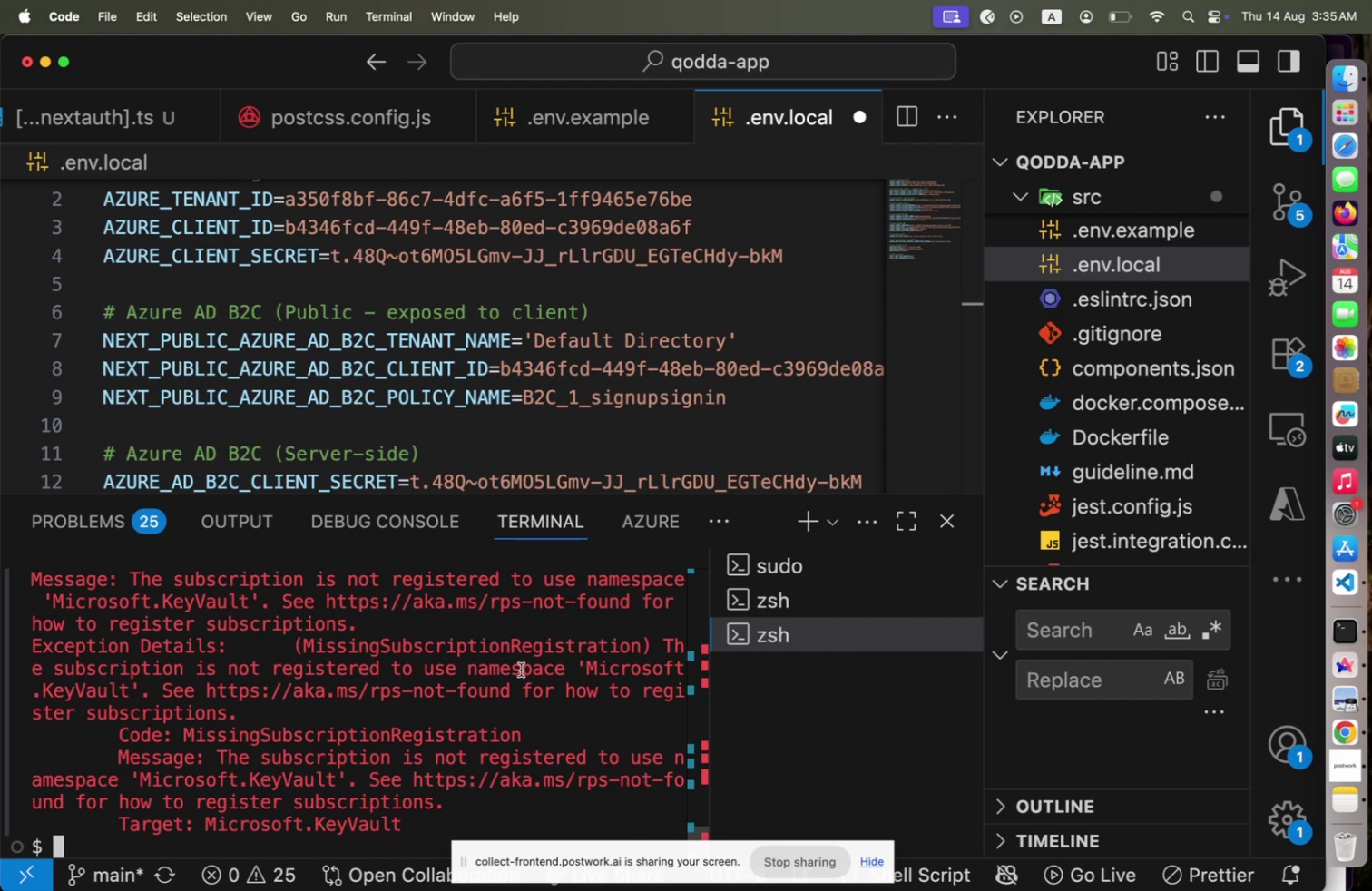 
key(Control+ControlLeft)
 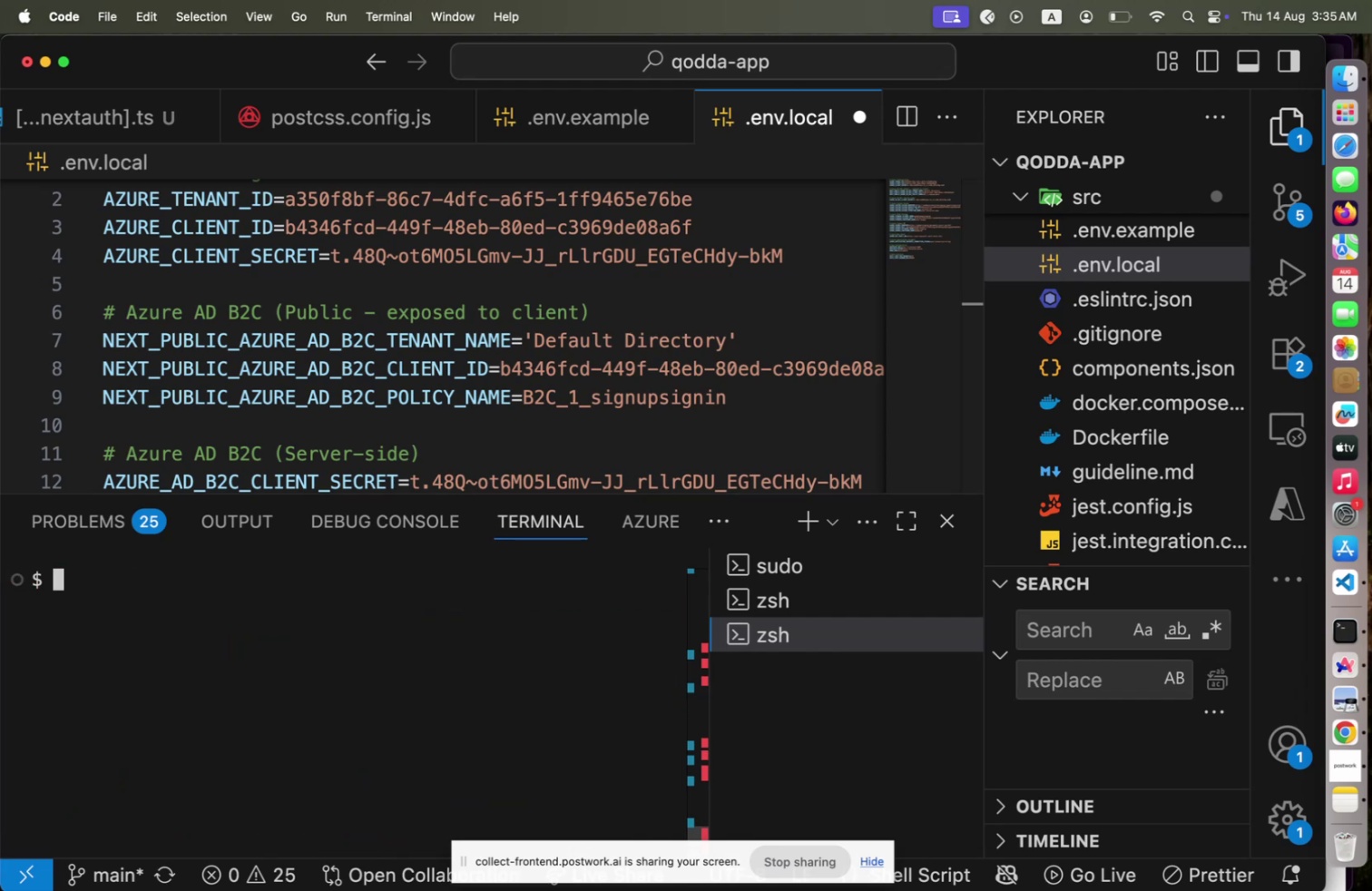 
key(Control+L)
 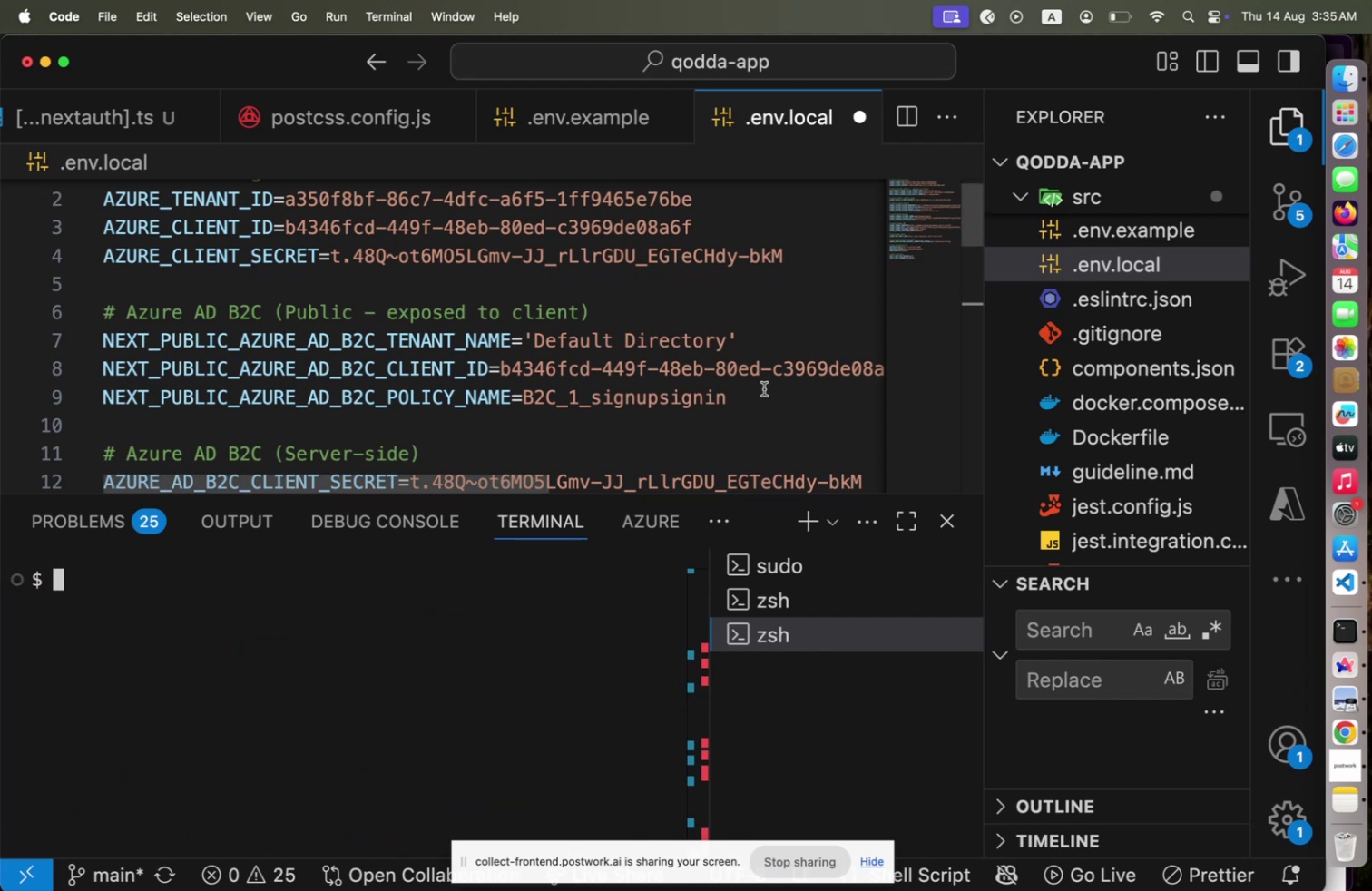 
scroll: coordinate [742, 390], scroll_direction: down, amount: 5.0
 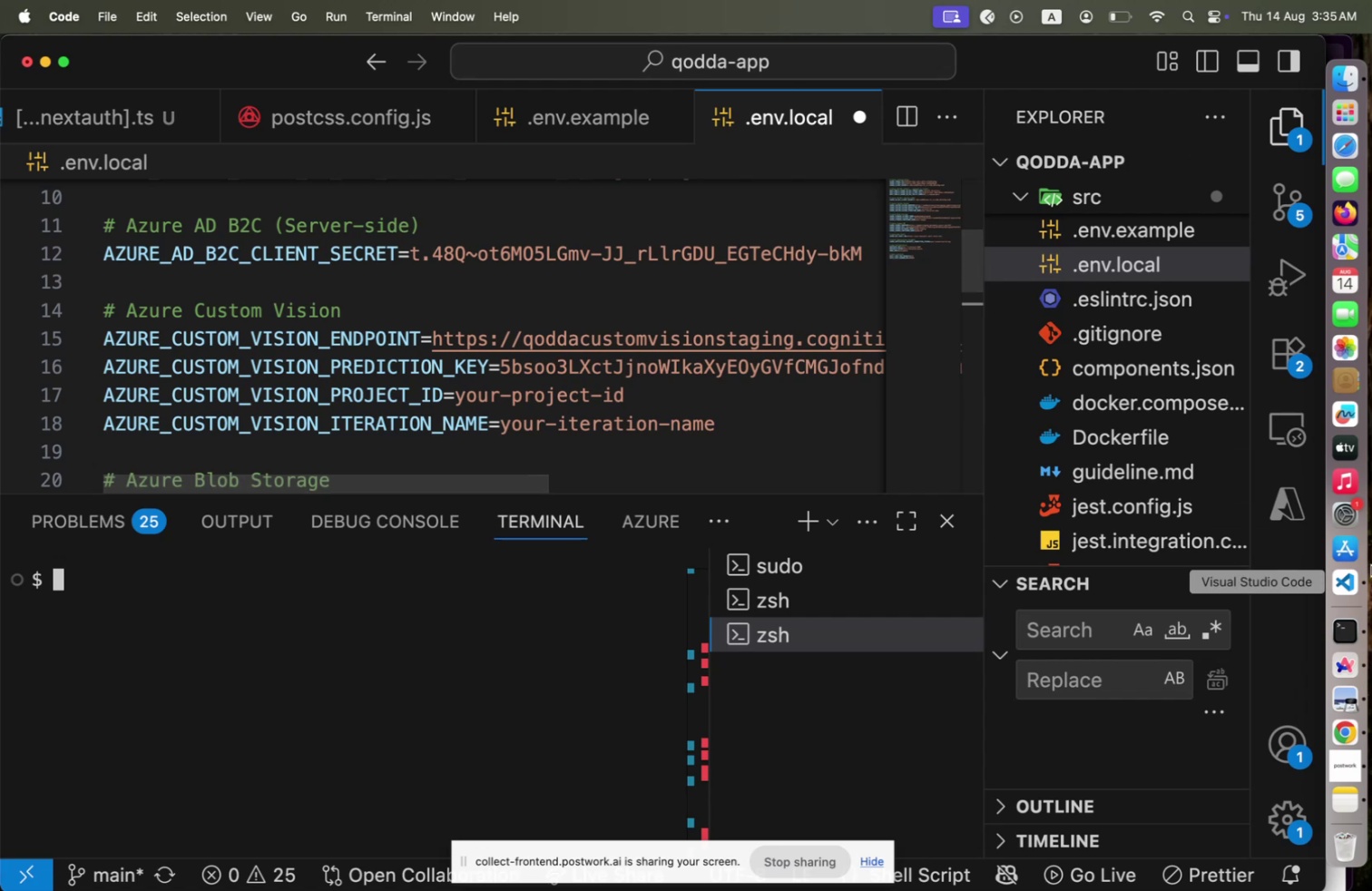 
wait(6.86)
 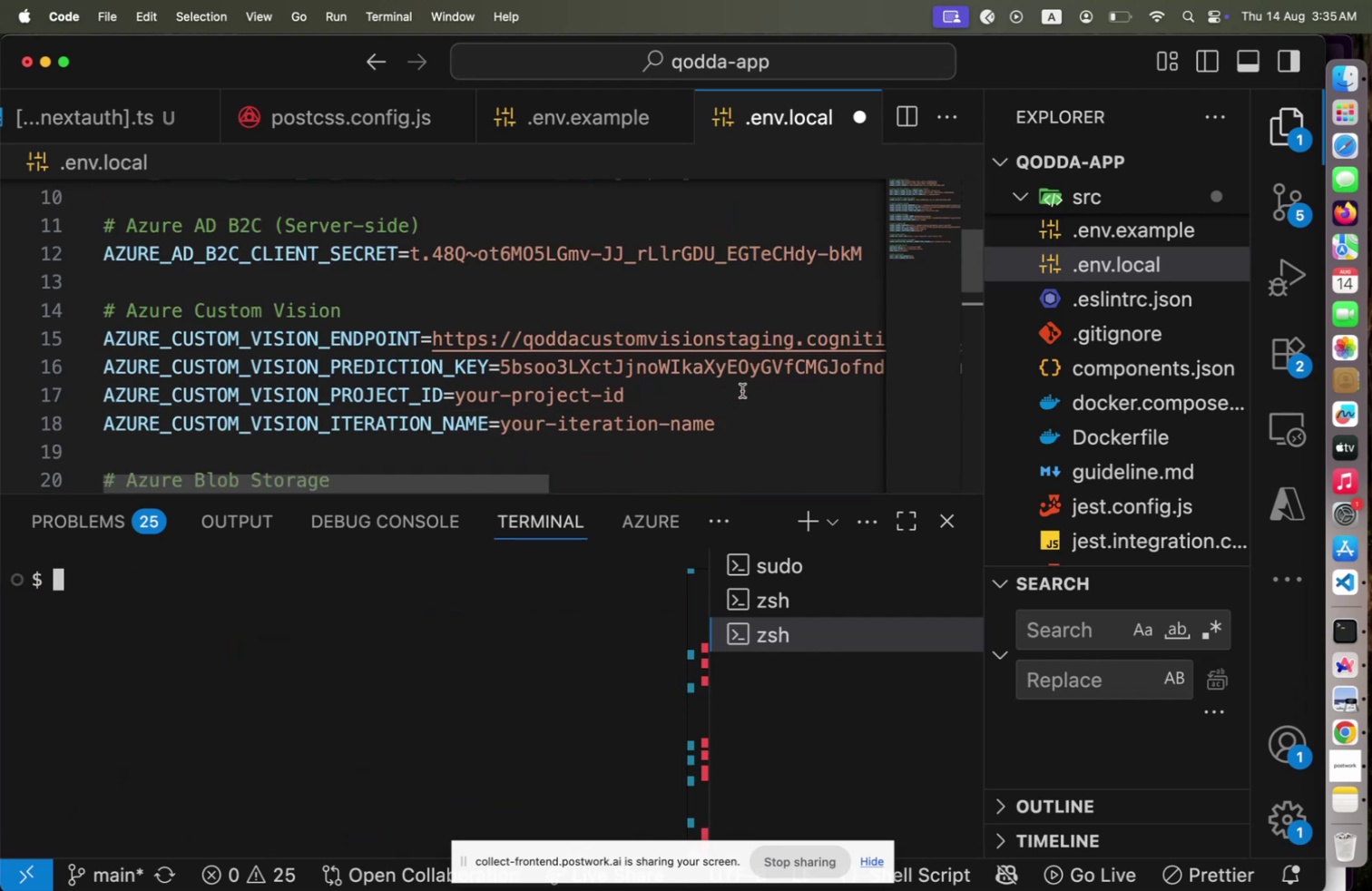 
left_click([1350, 726])
 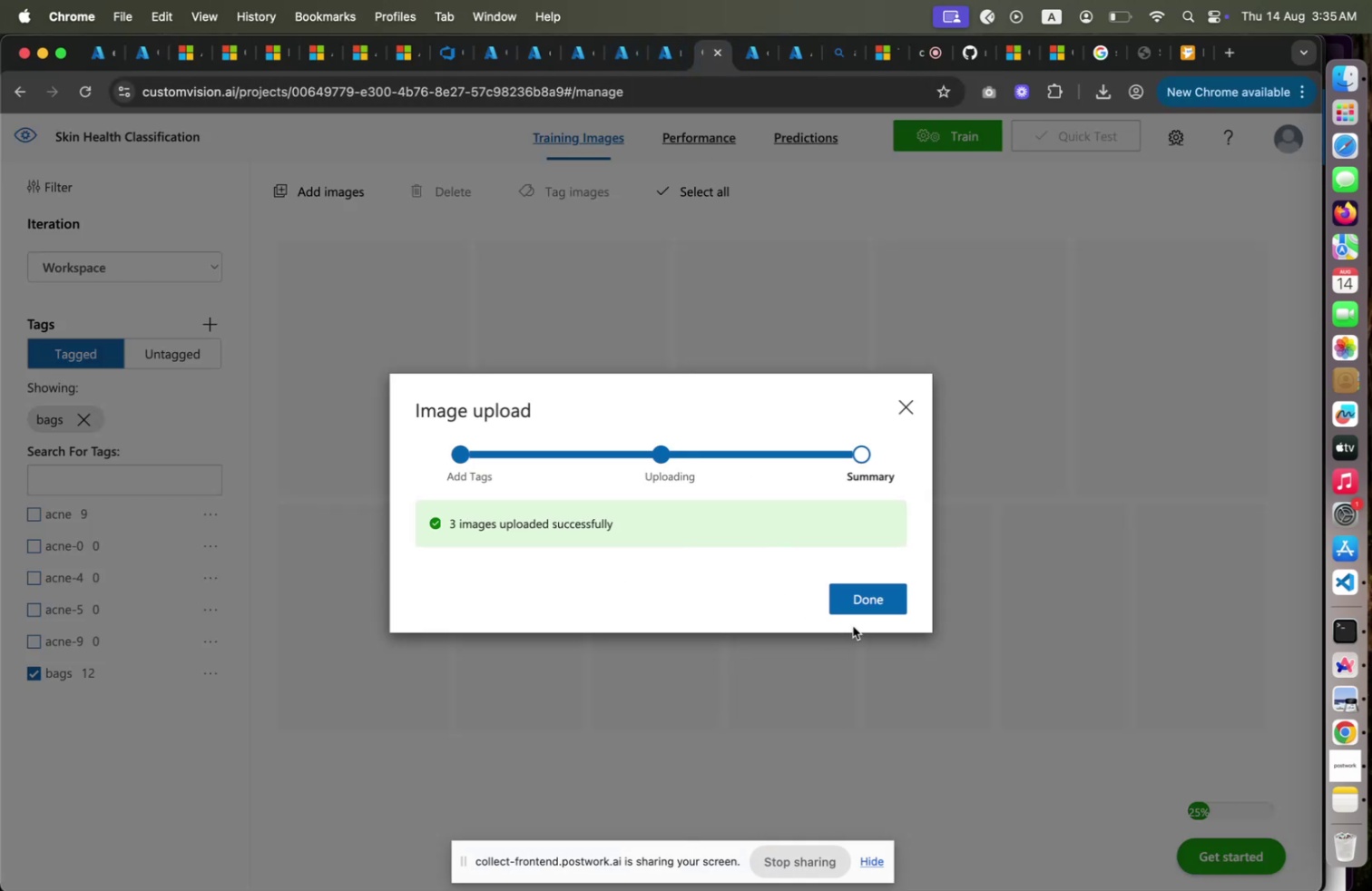 
left_click([857, 596])
 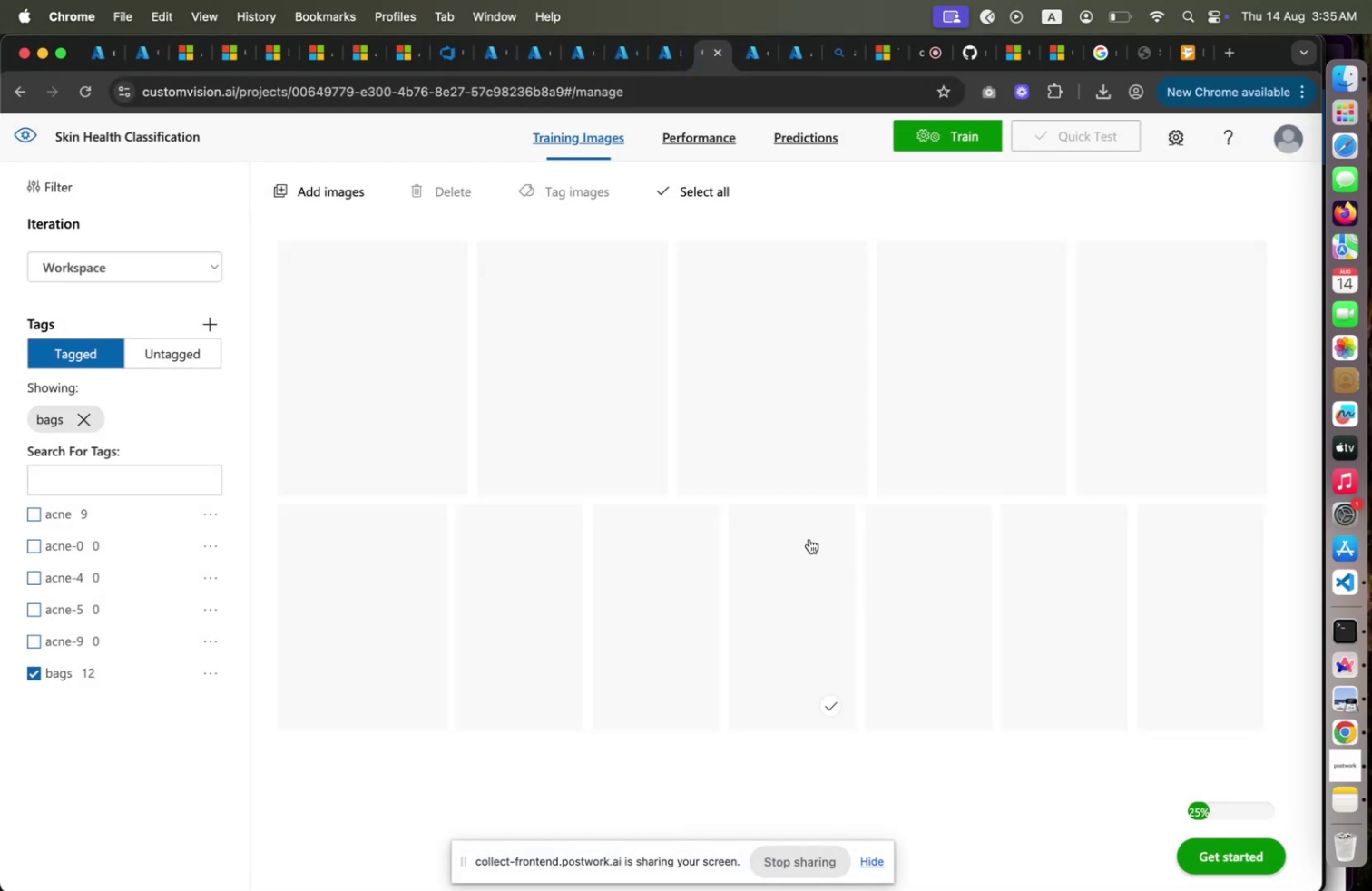 
mouse_move([494, 328])
 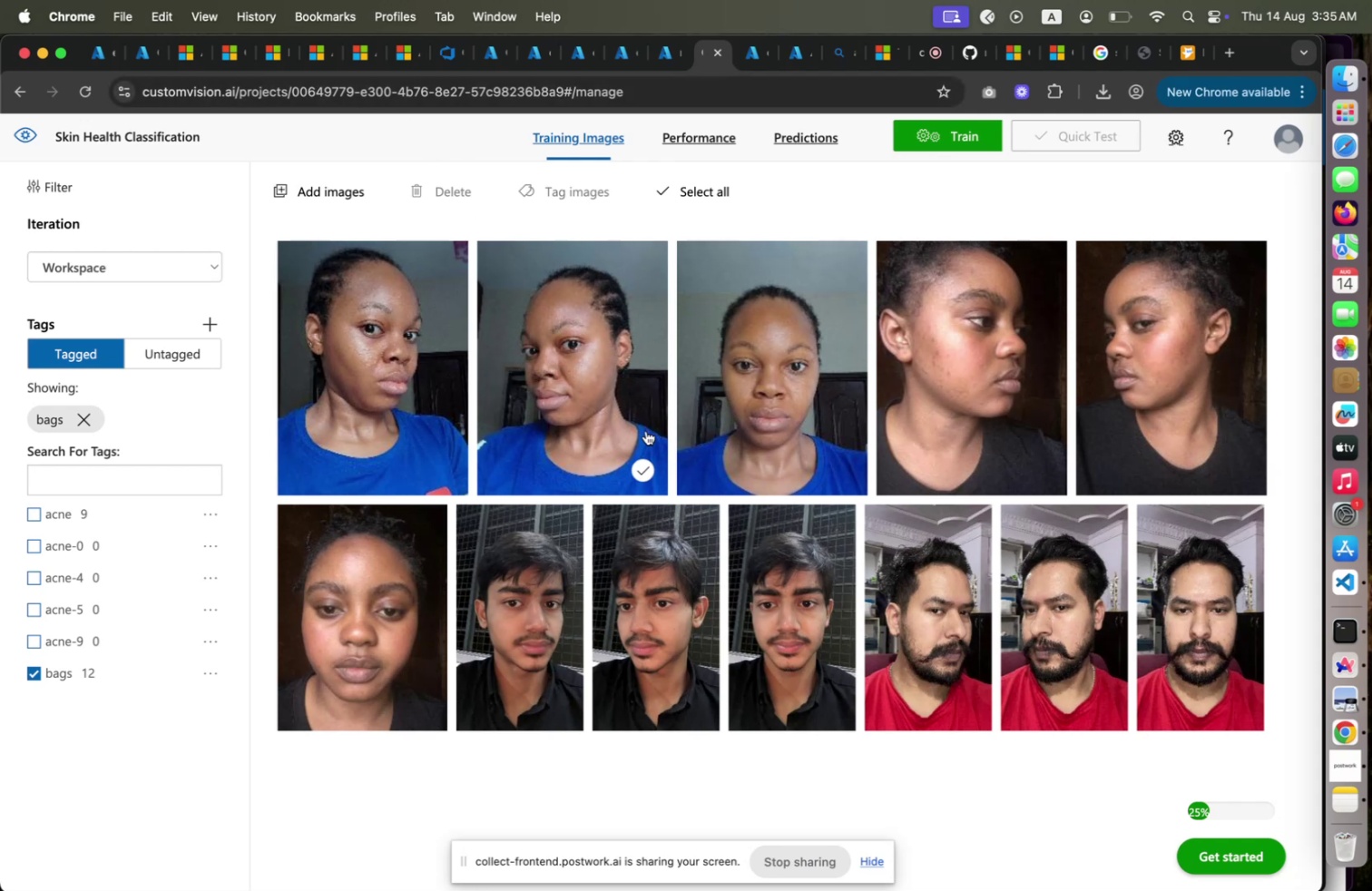 
wait(10.38)
 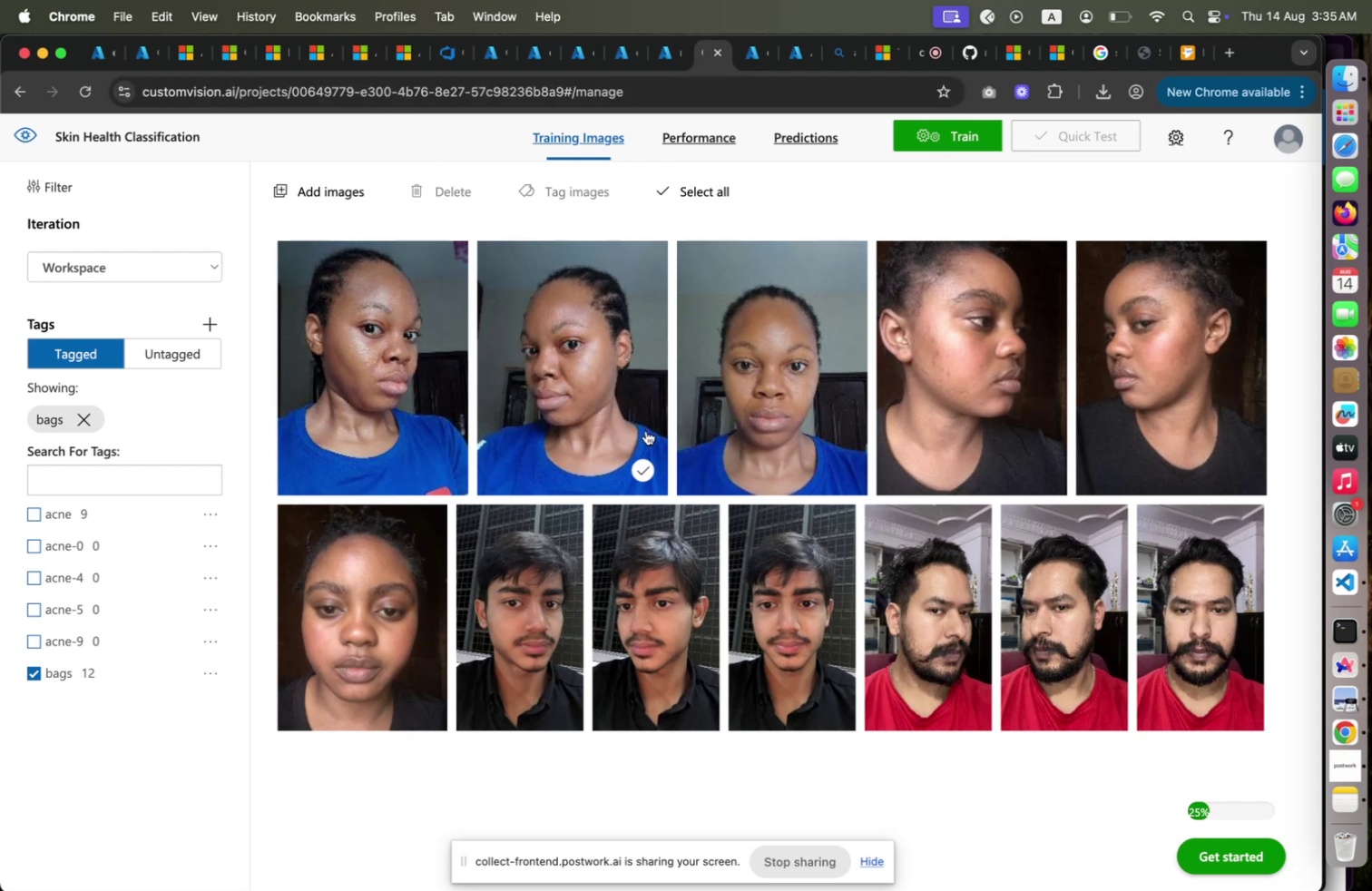 
left_click([342, 197])
 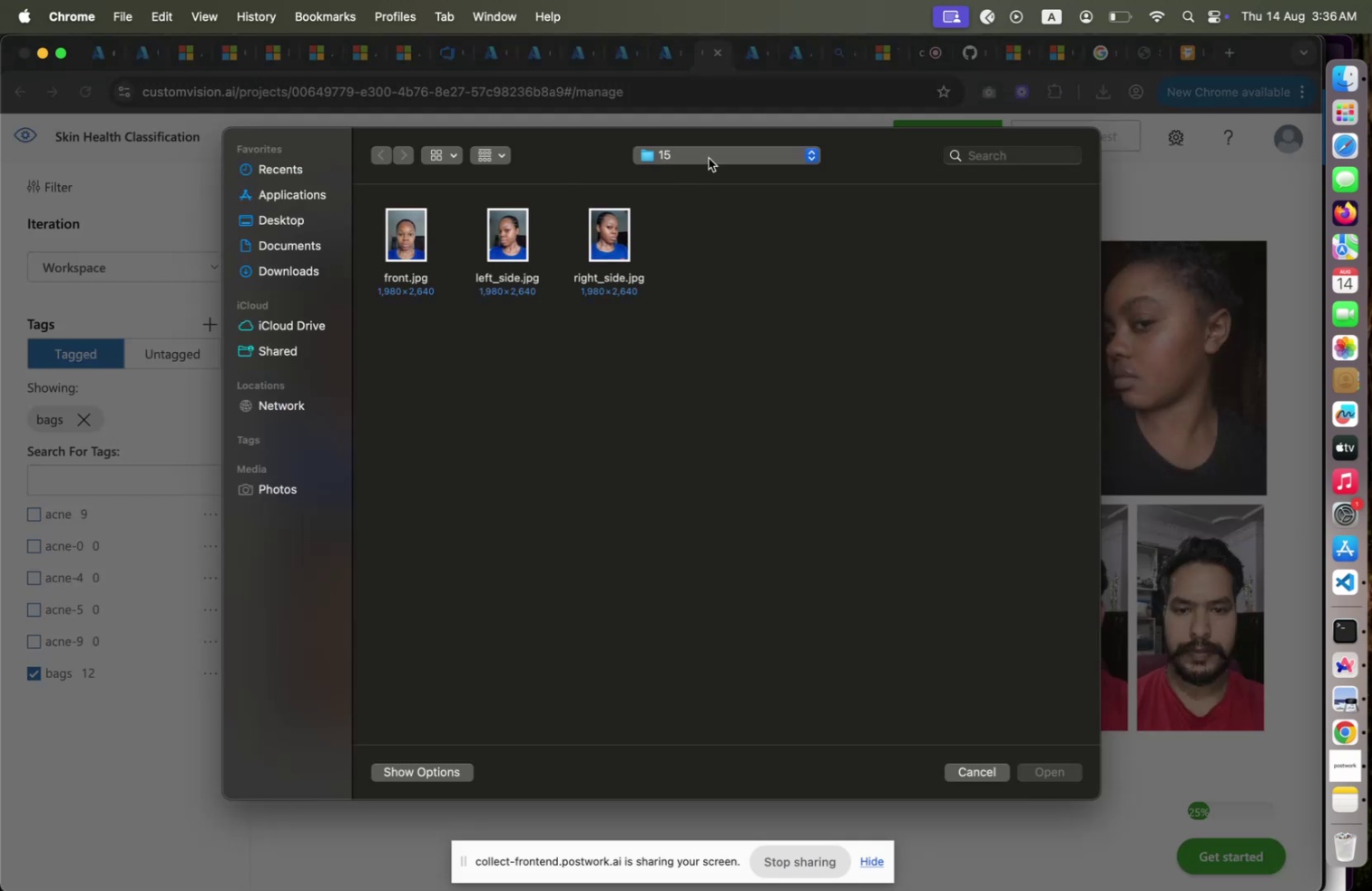 
left_click([709, 158])
 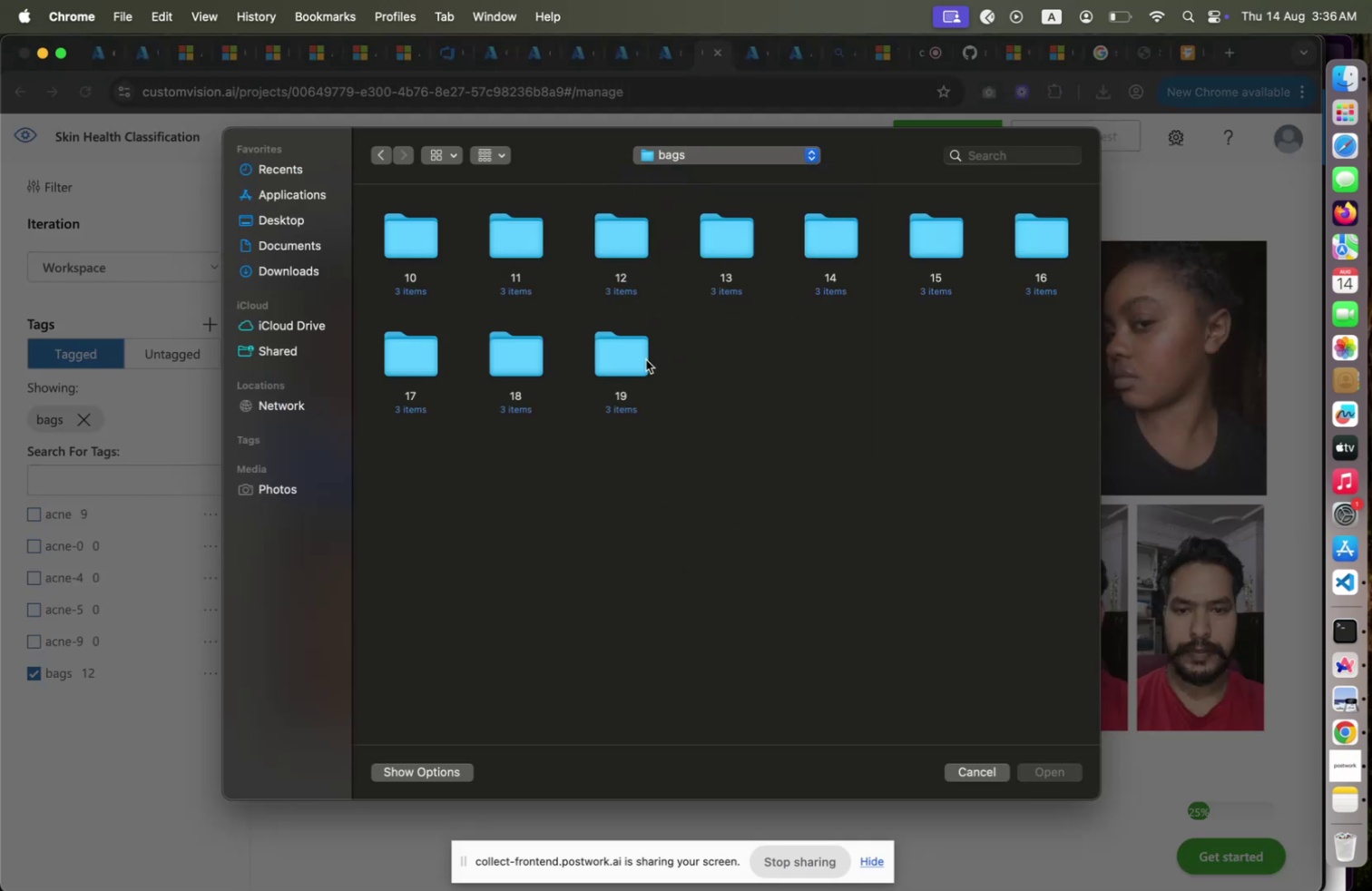 
double_click([629, 360])
 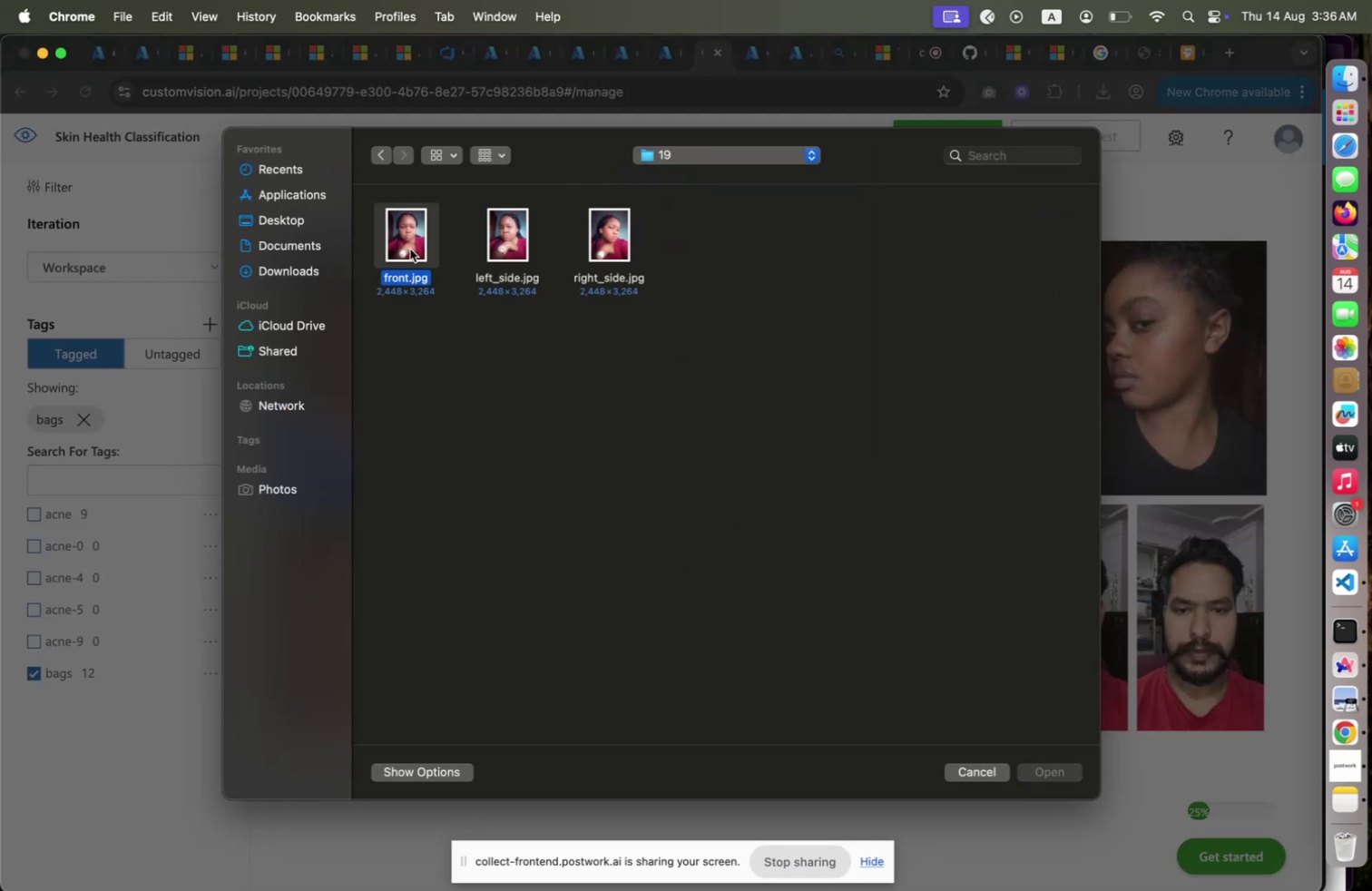 
left_click([410, 249])
 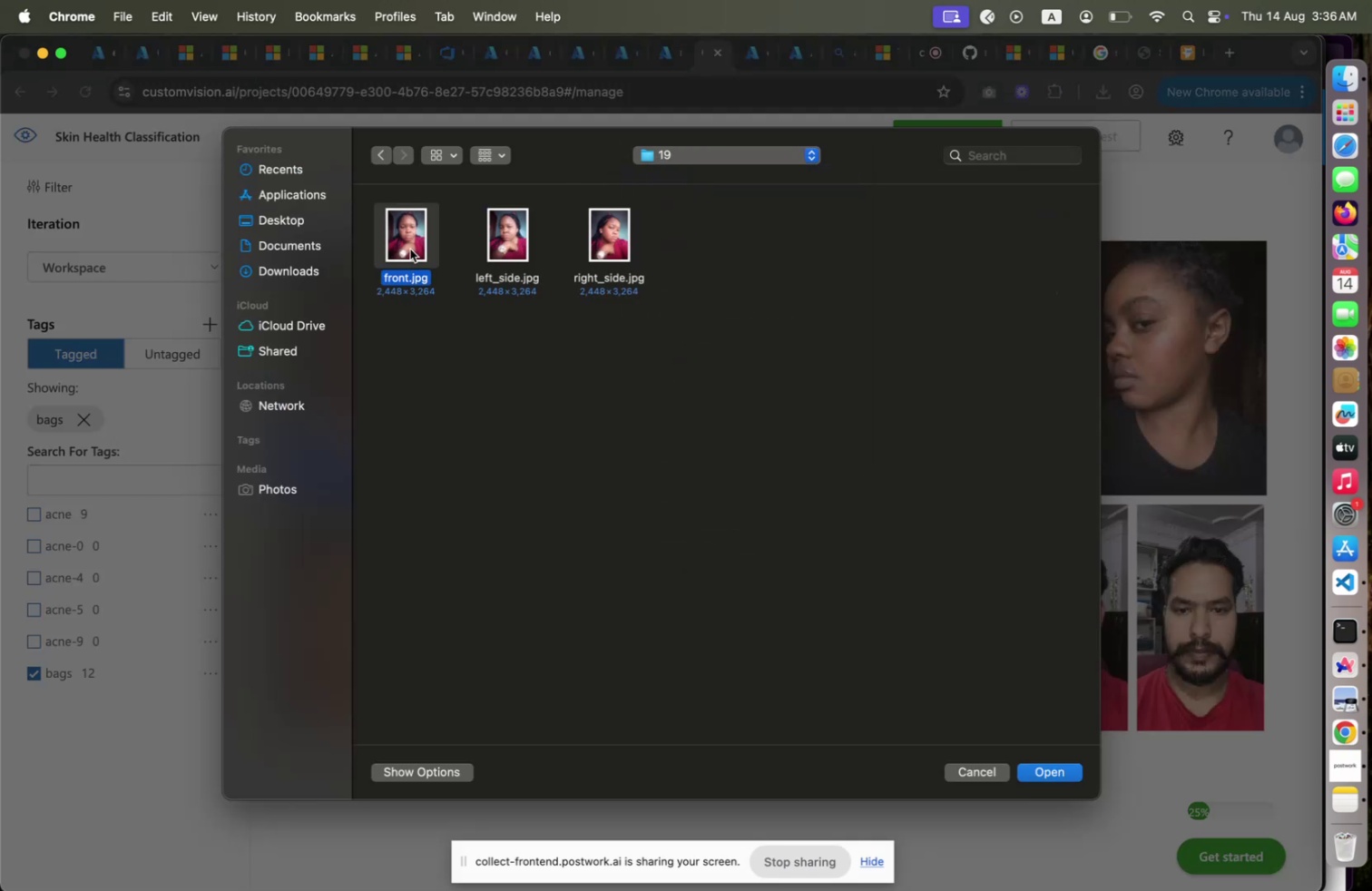 
key(Shift+ArrowRight)
 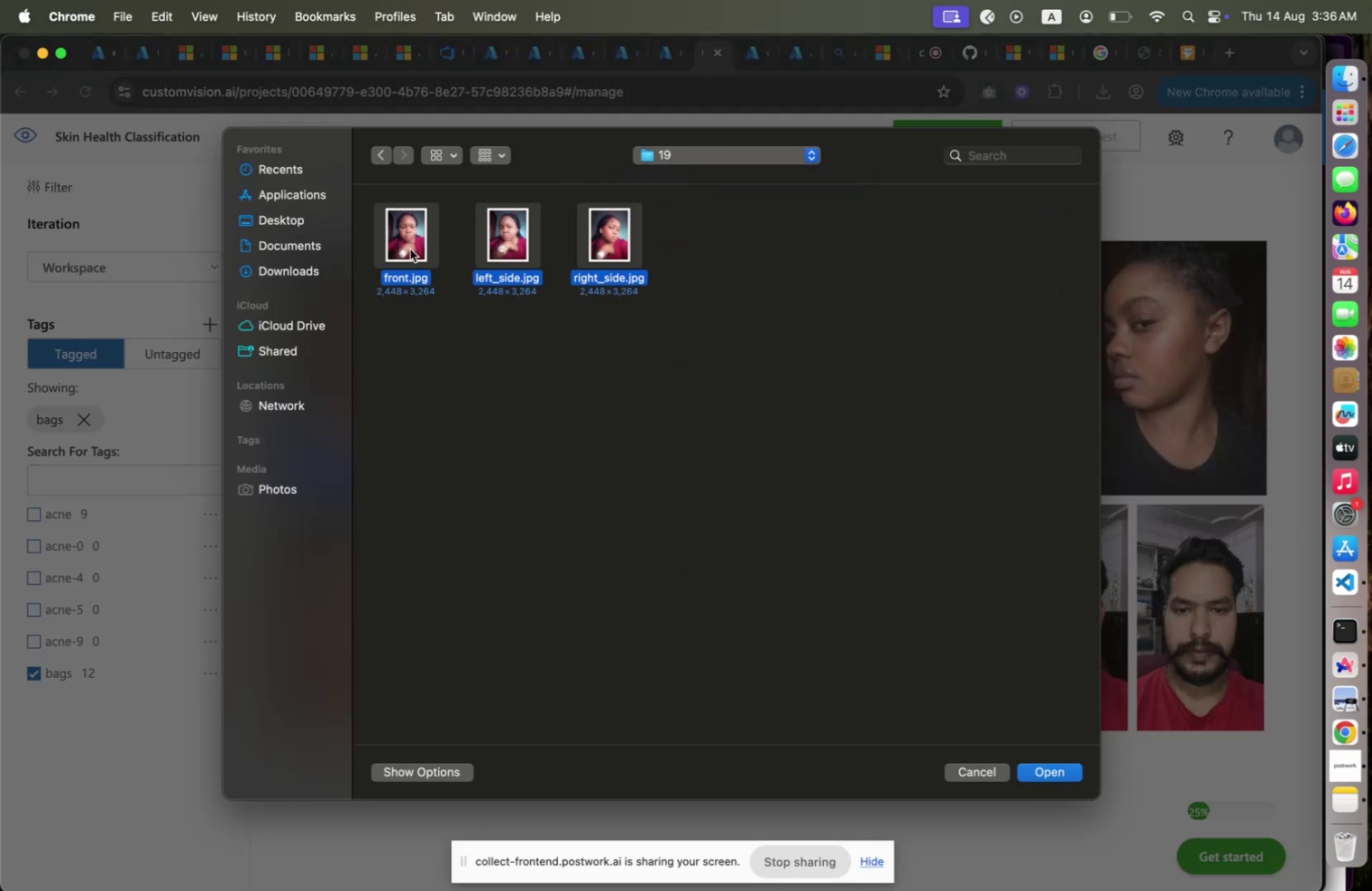 
key(Shift+ArrowRight)
 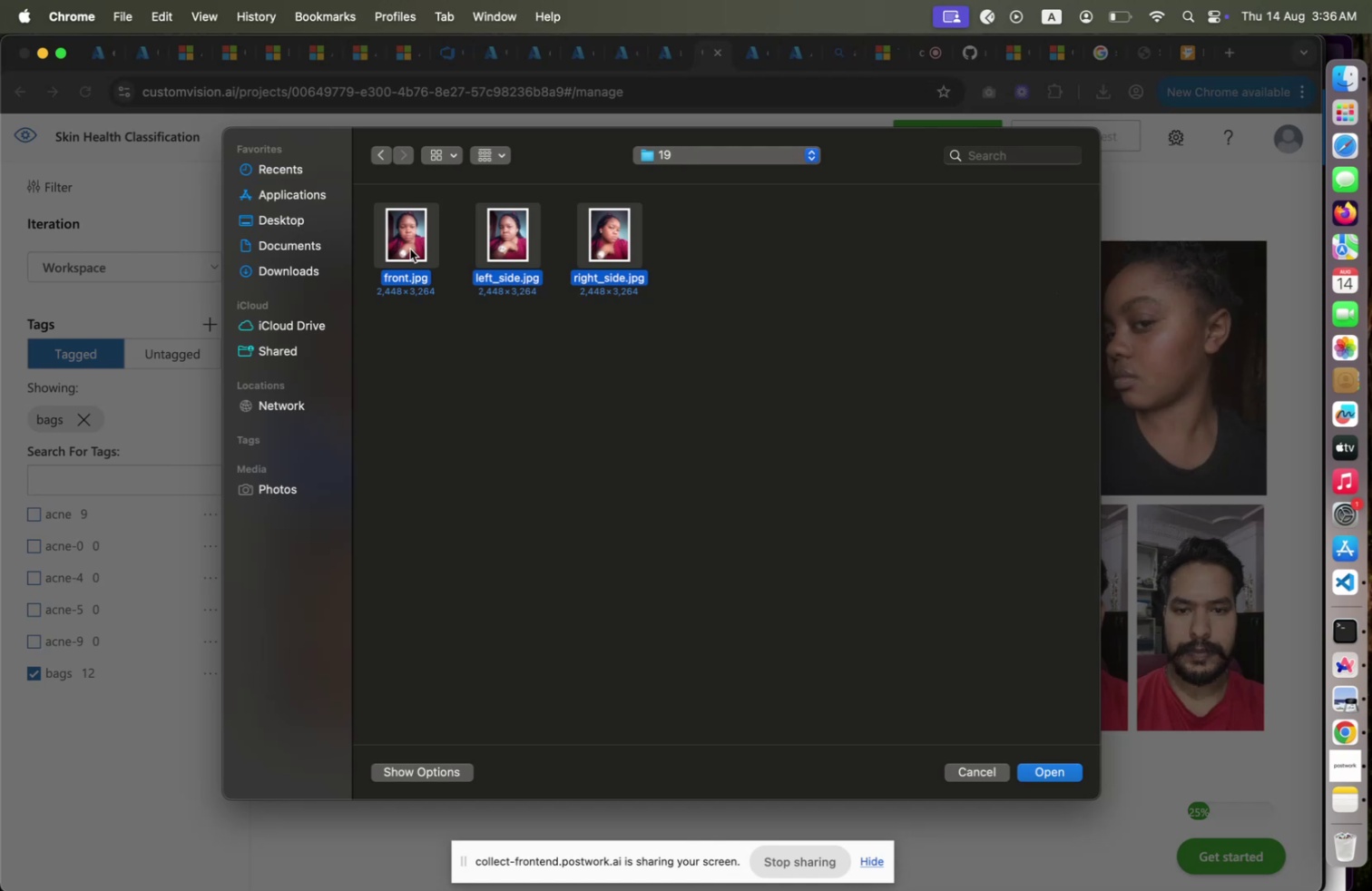 
key(Shift+ArrowRight)
 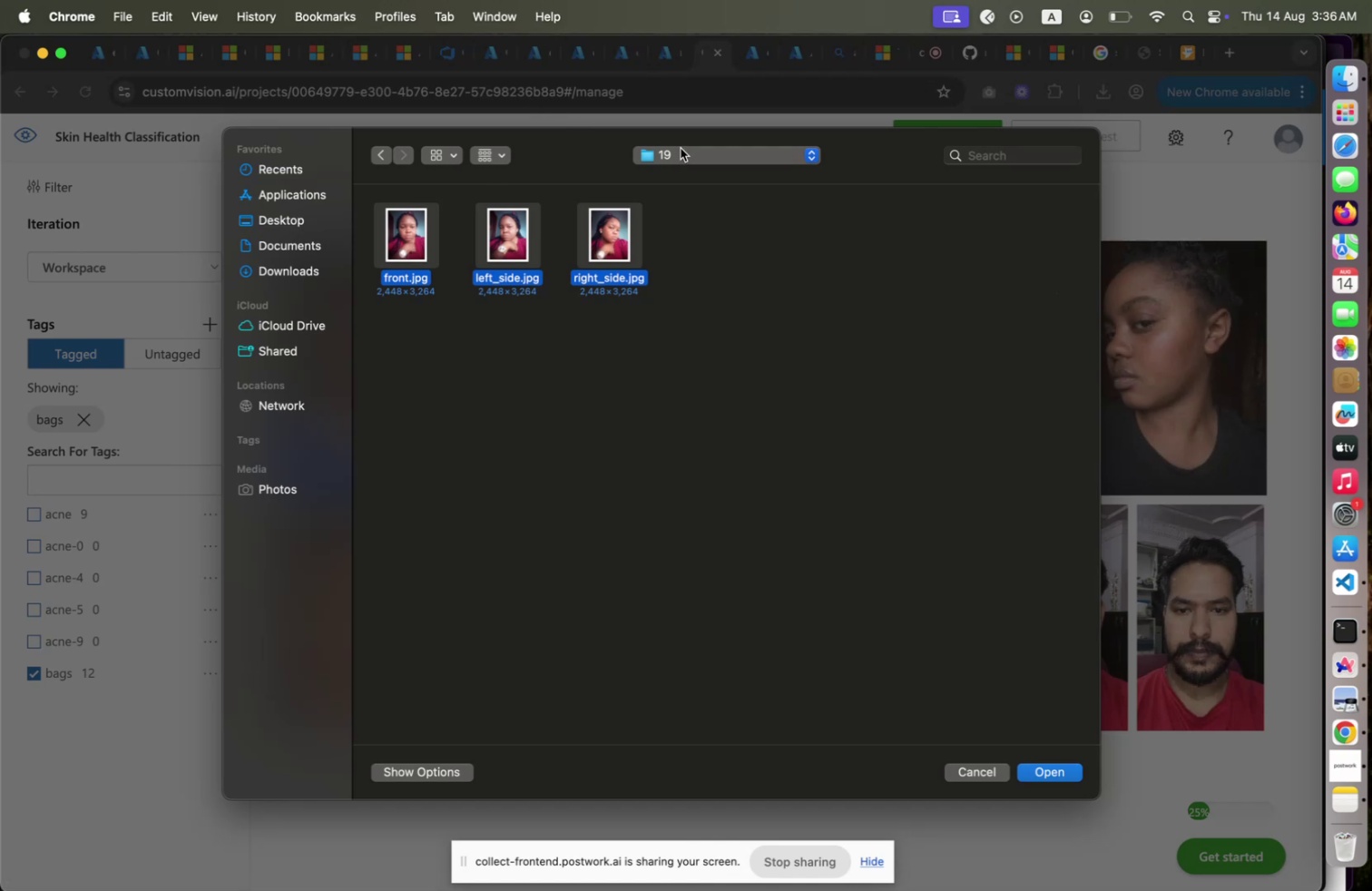 
left_click([681, 148])
 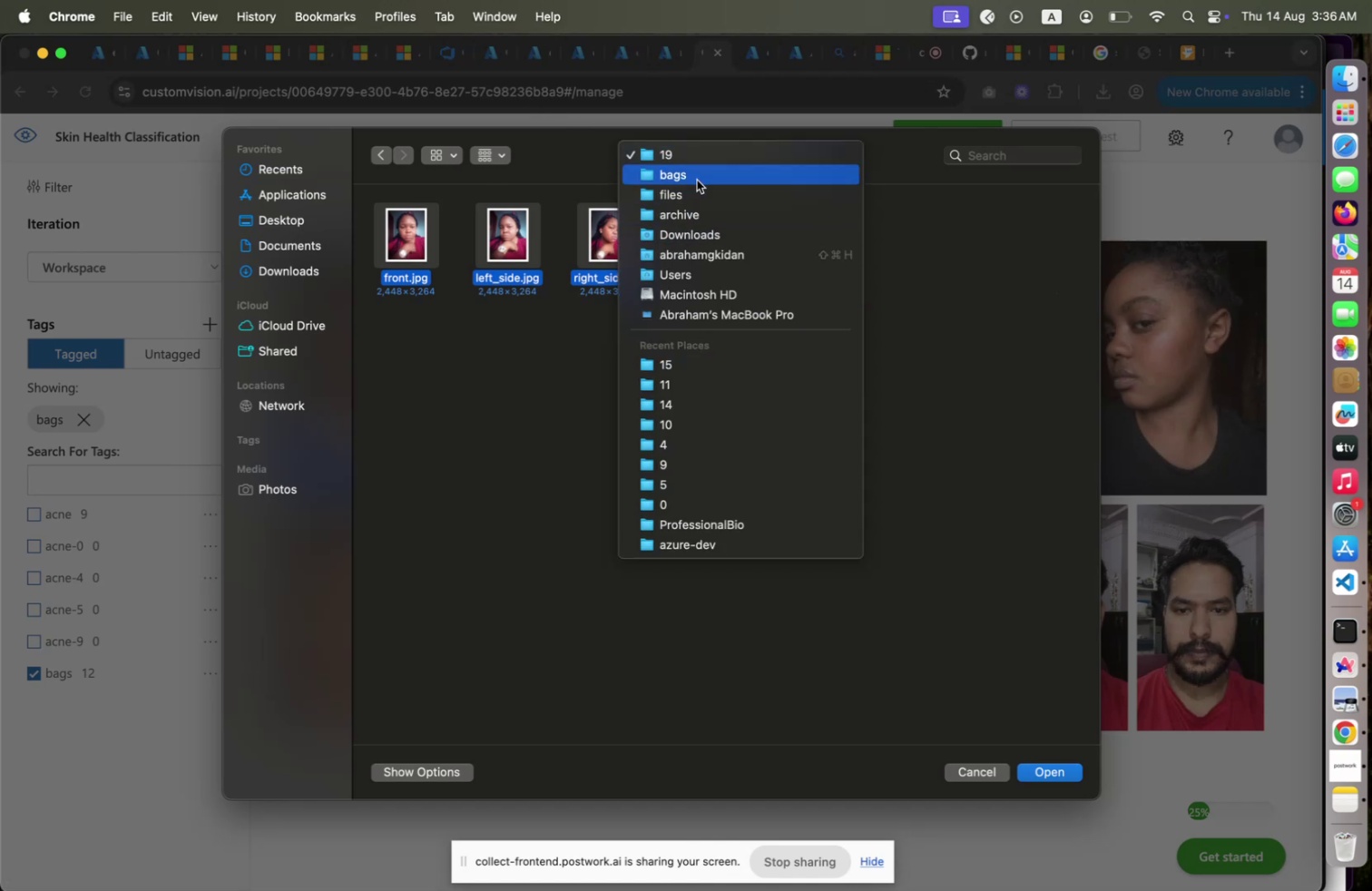 
left_click([697, 179])
 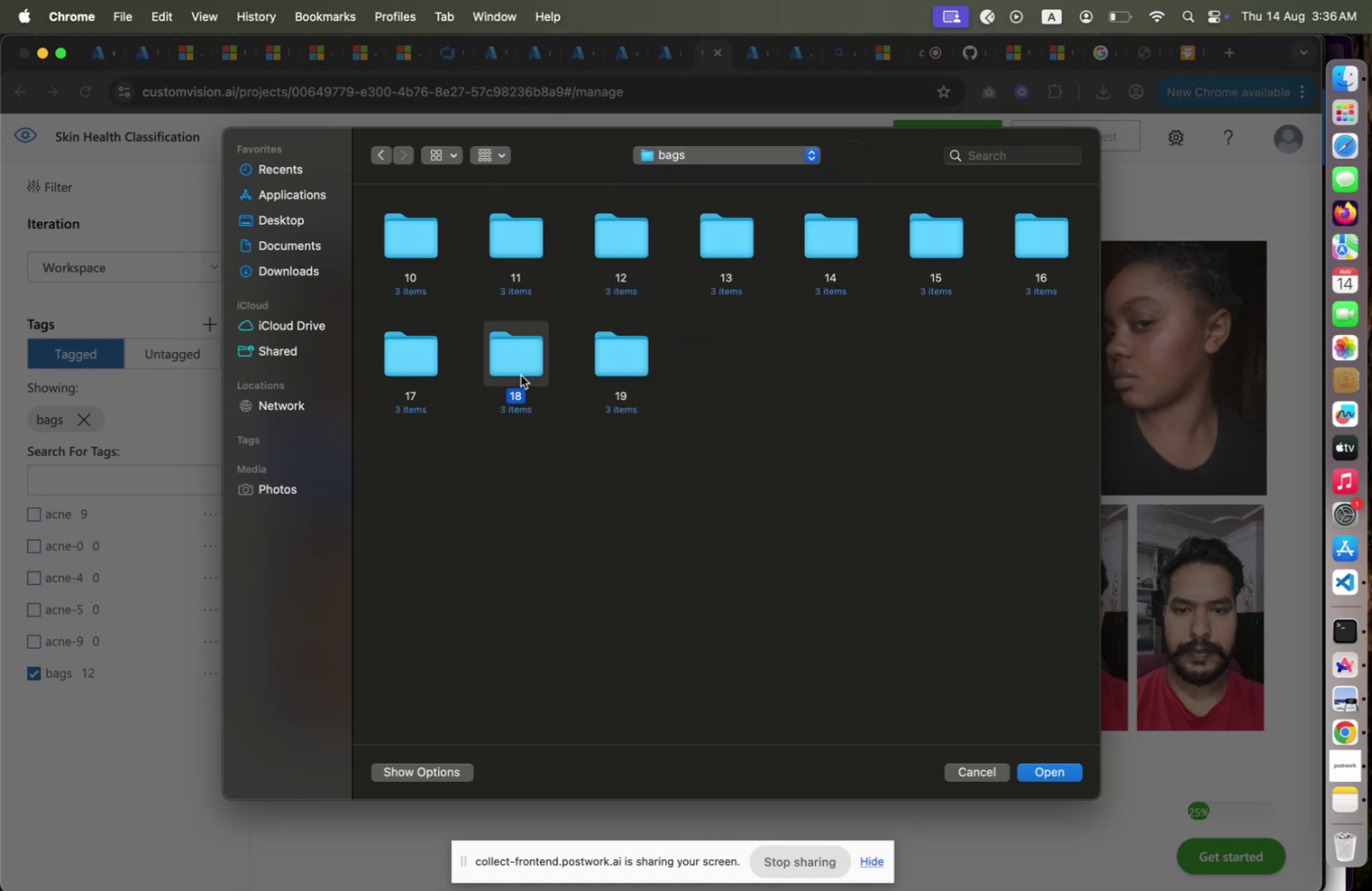 
double_click([521, 375])
 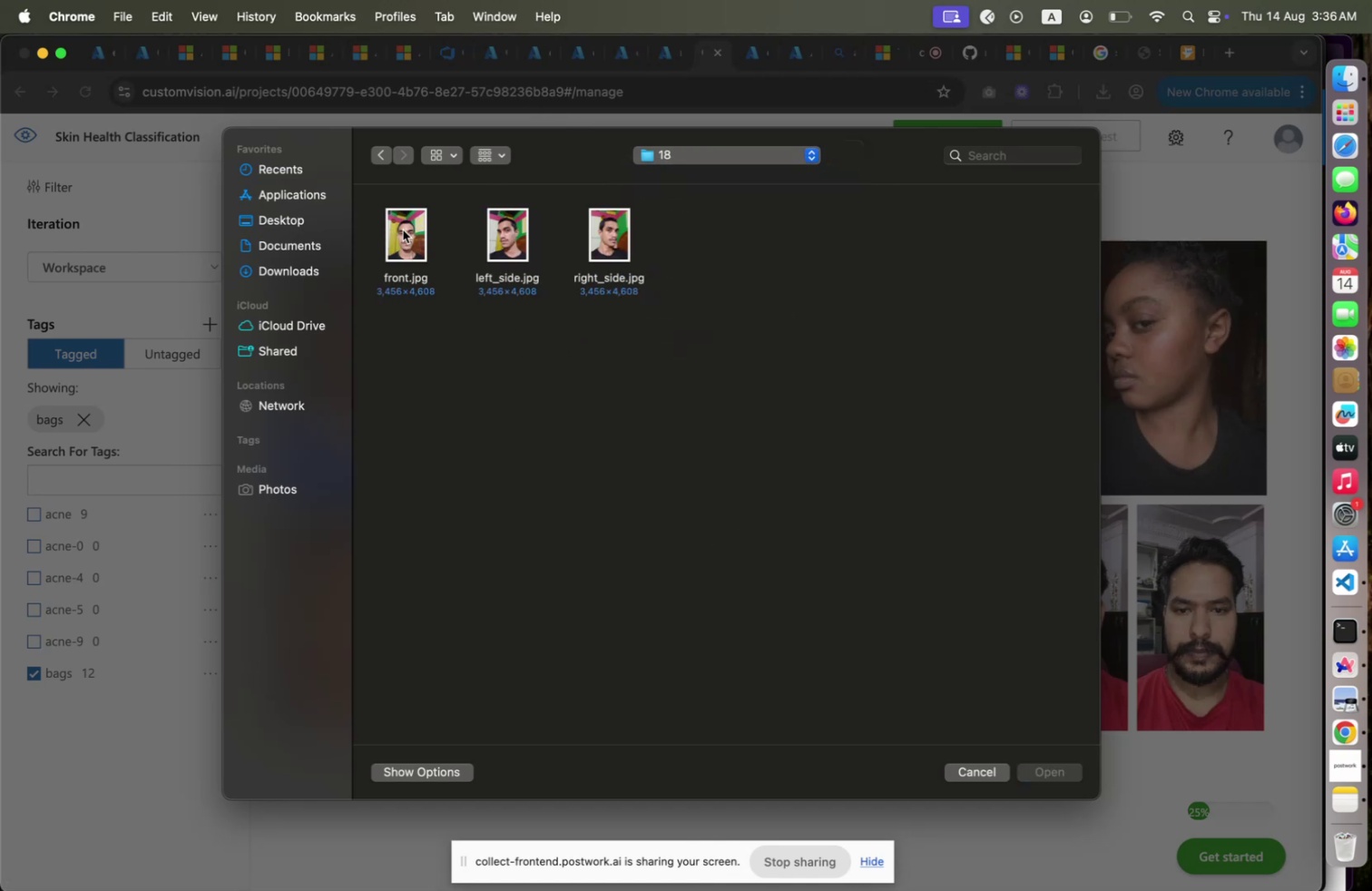 
left_click([403, 230])
 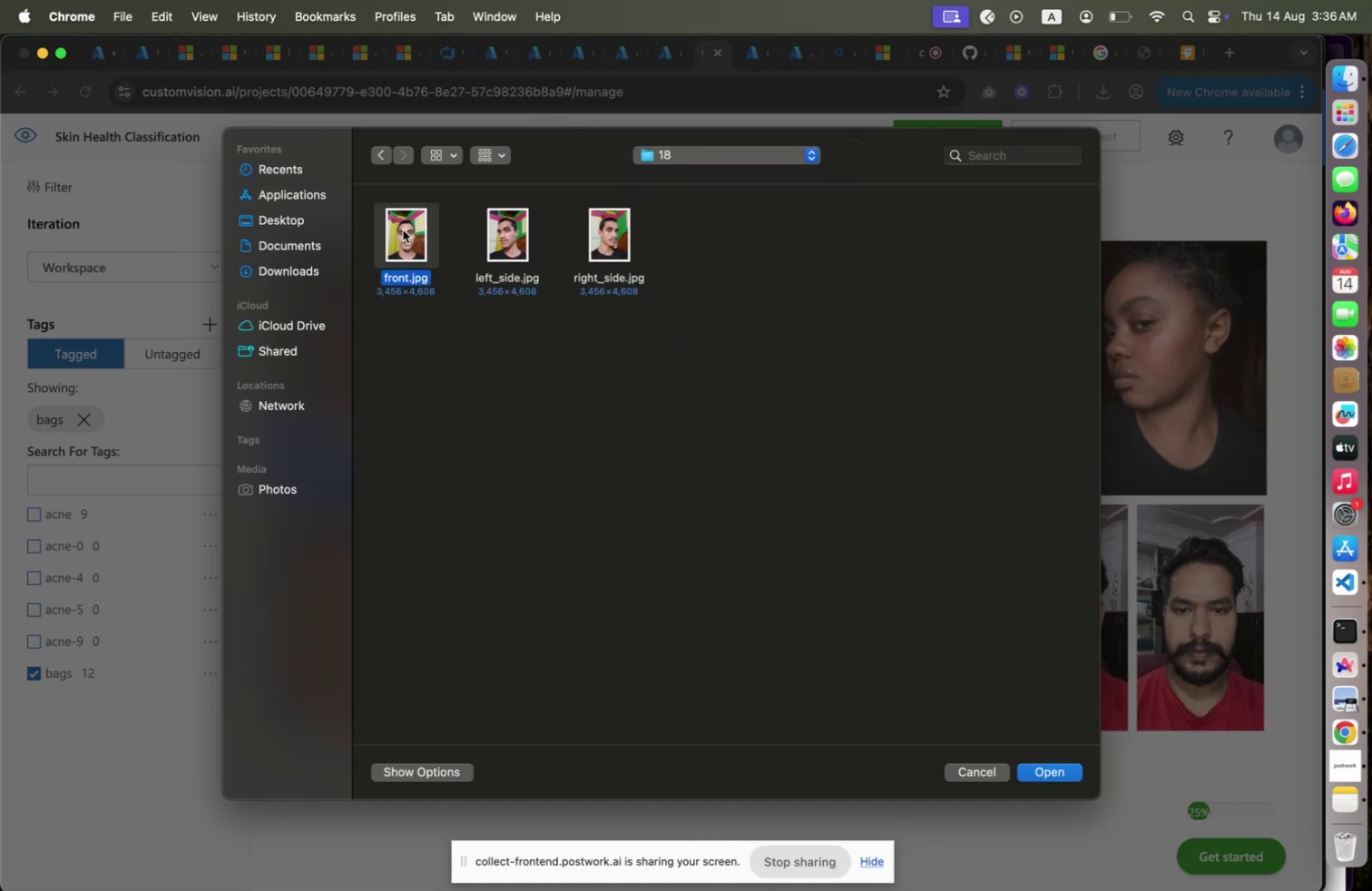 
key(Shift+ShiftRight)
 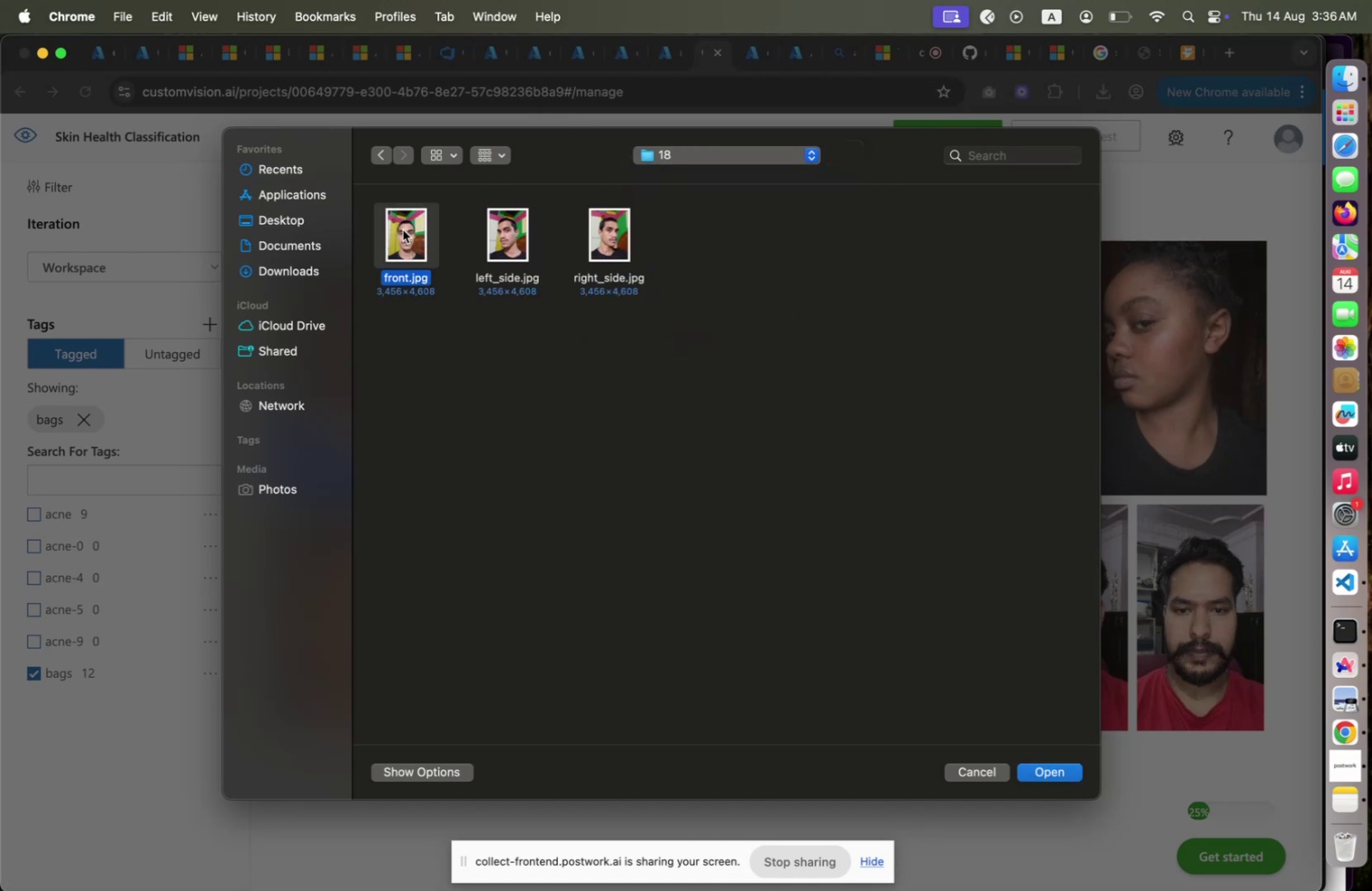 
key(Shift+ArrowRight)
 